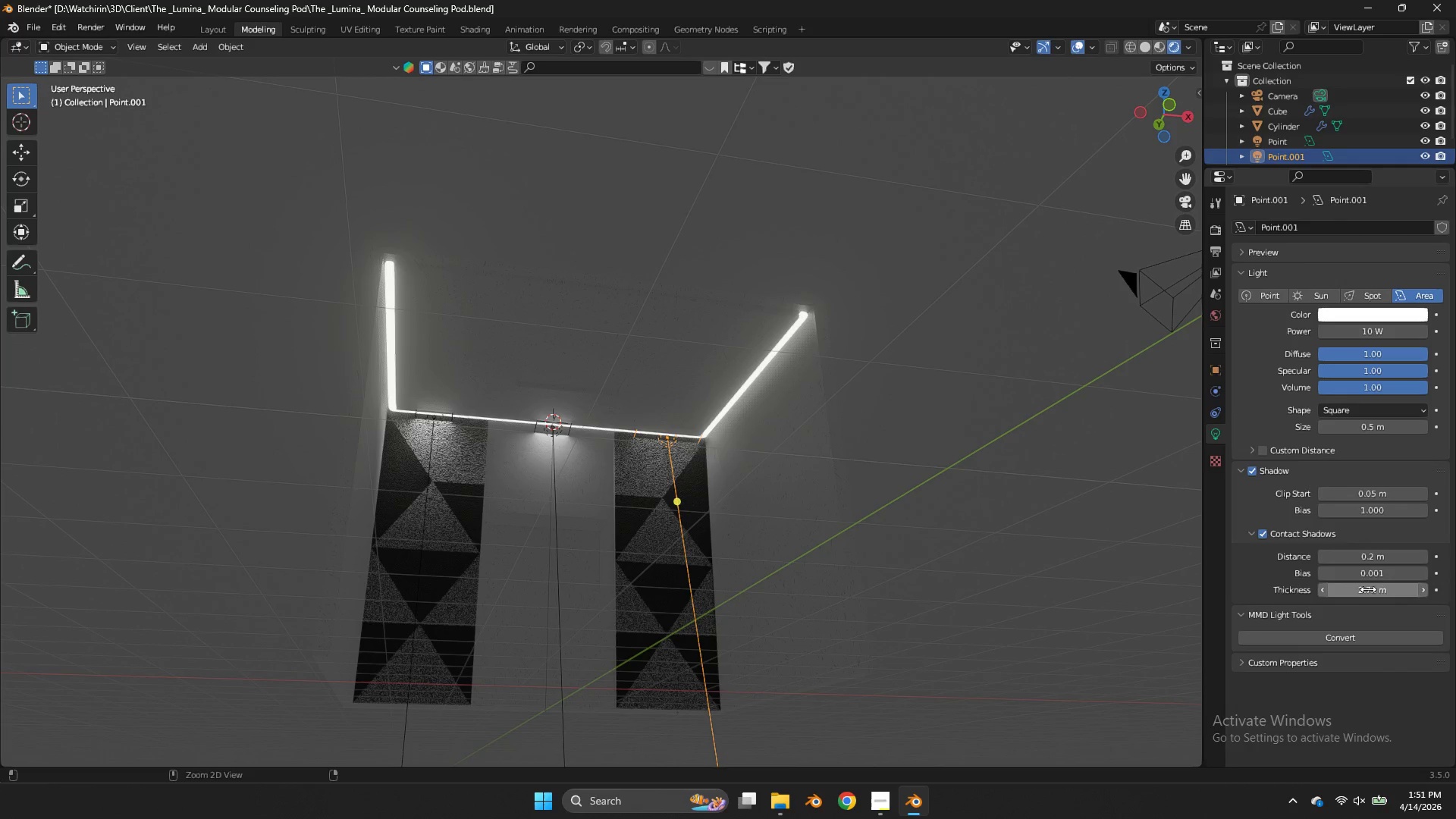 
key(Control+Z)
 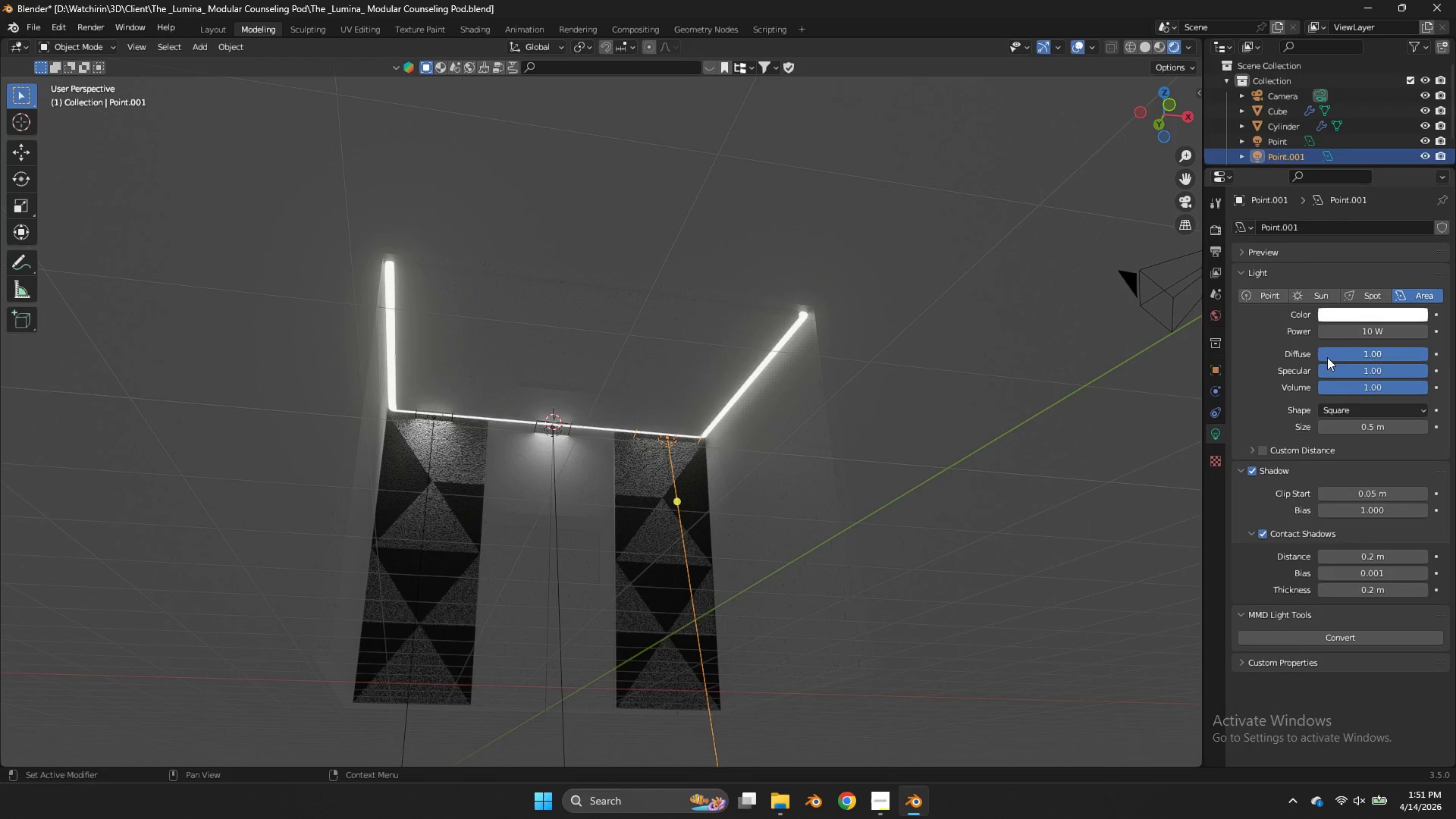 
mouse_move([1365, 333])
 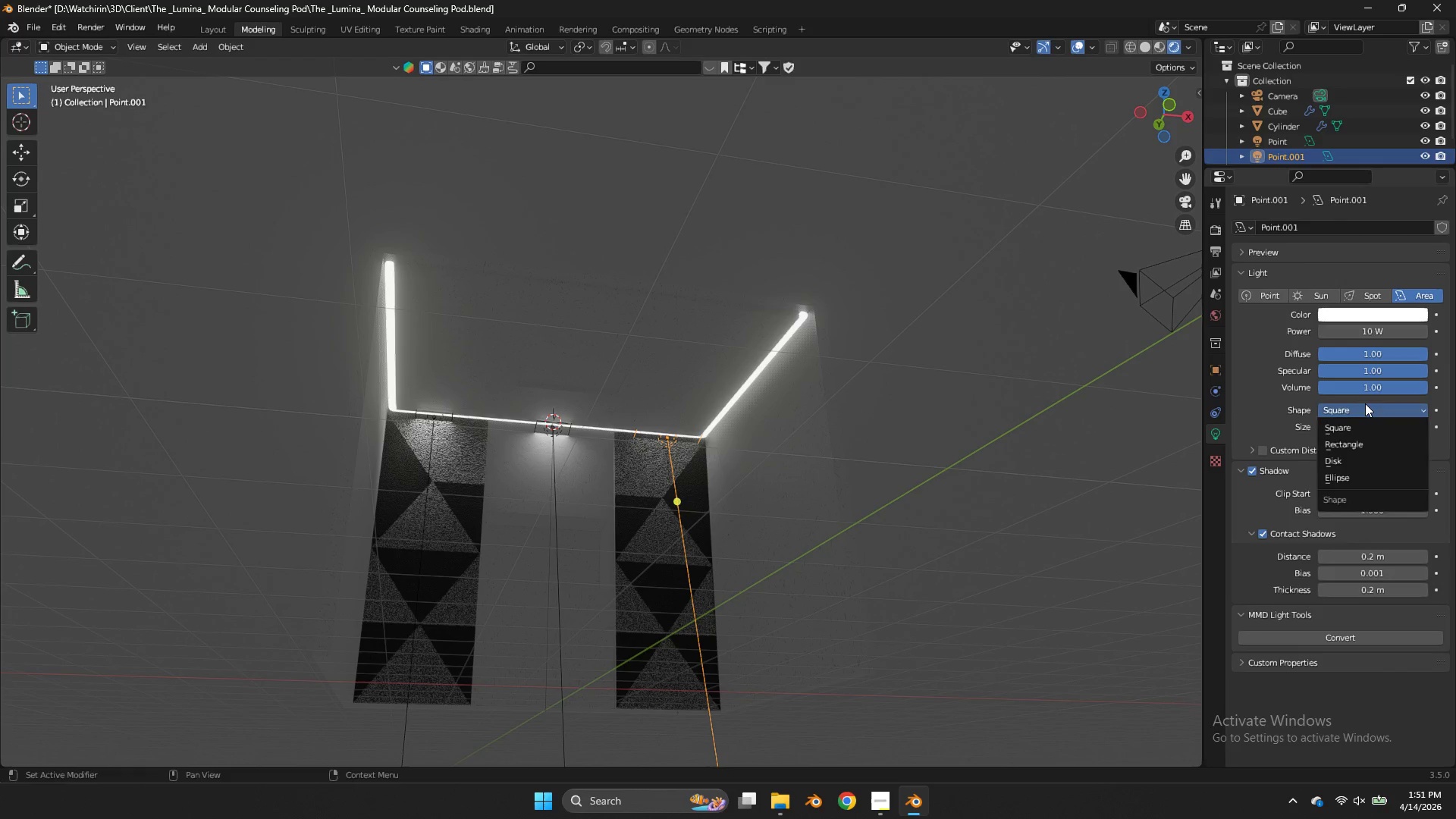 
double_click([1365, 403])
 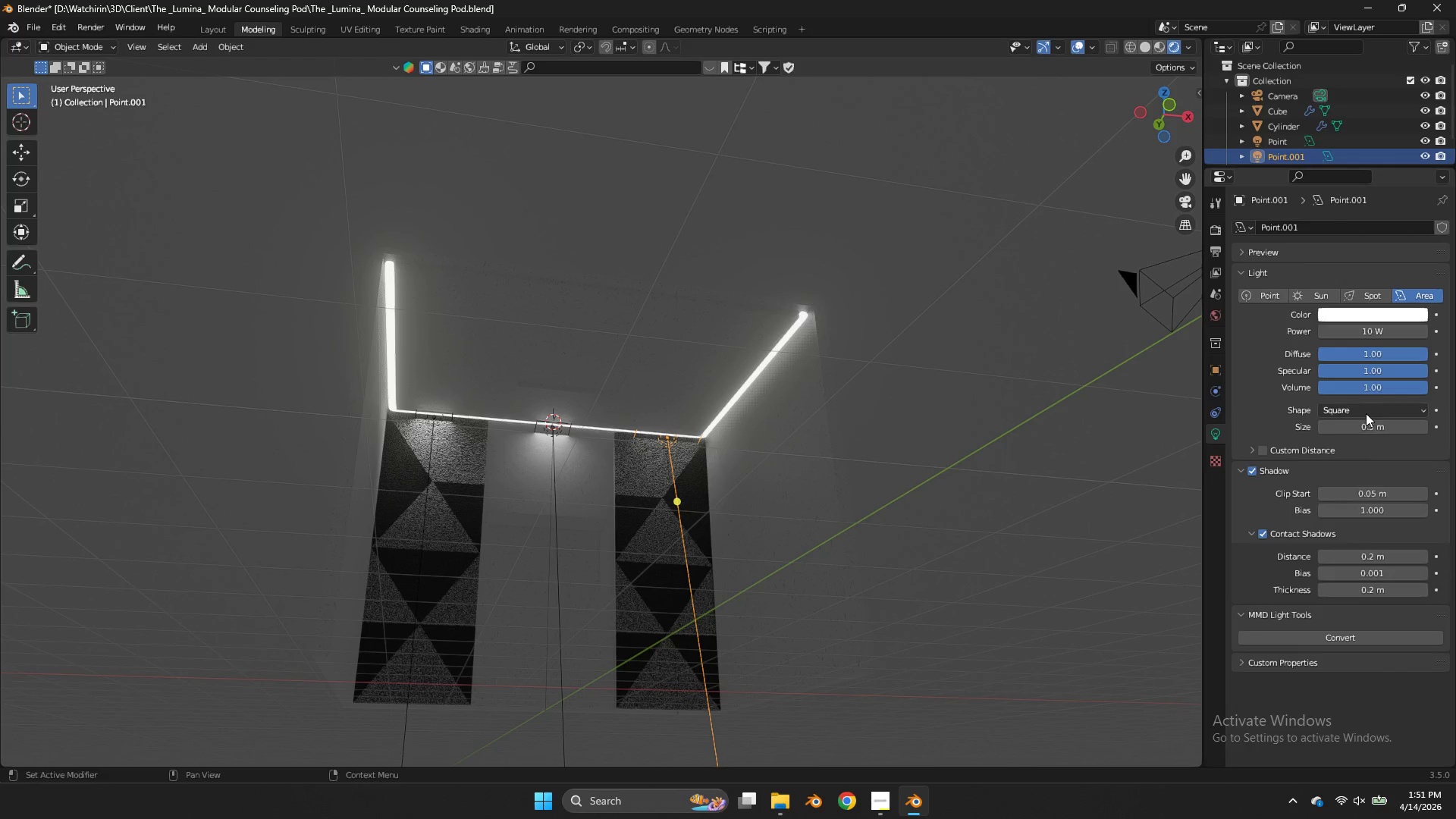 
triple_click([1366, 413])
 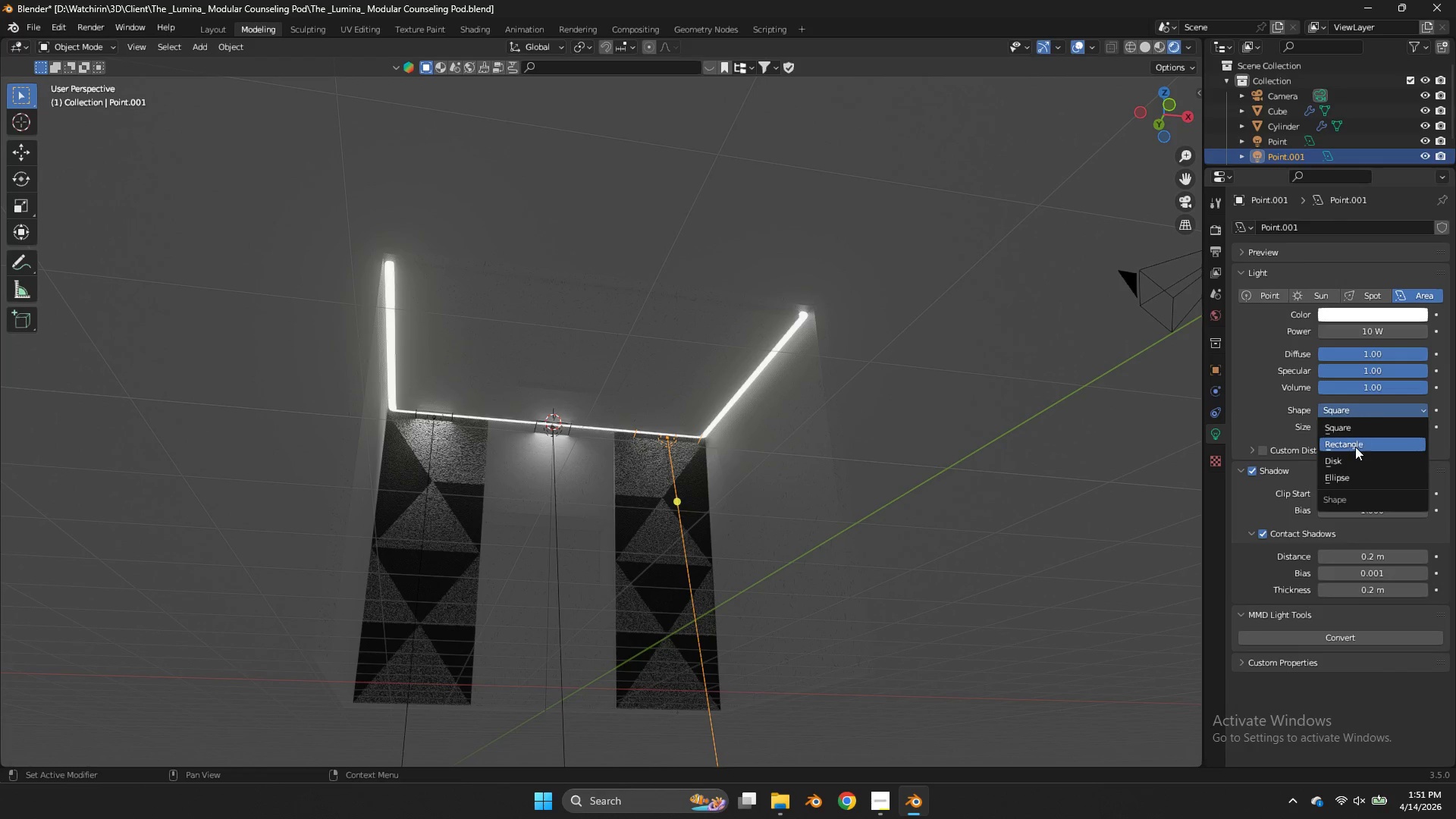 
double_click([1355, 447])
 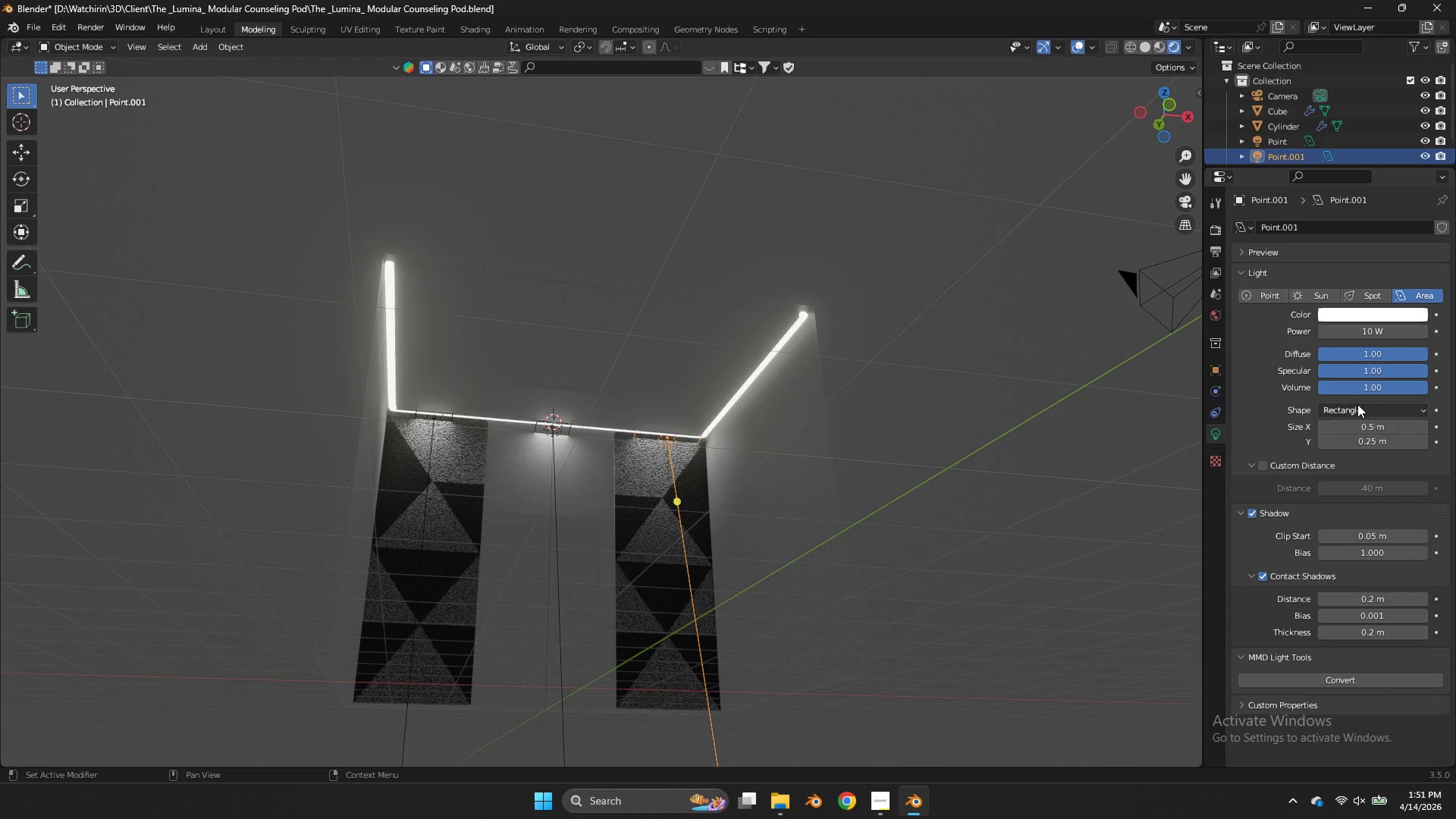 
left_click([1364, 406])
 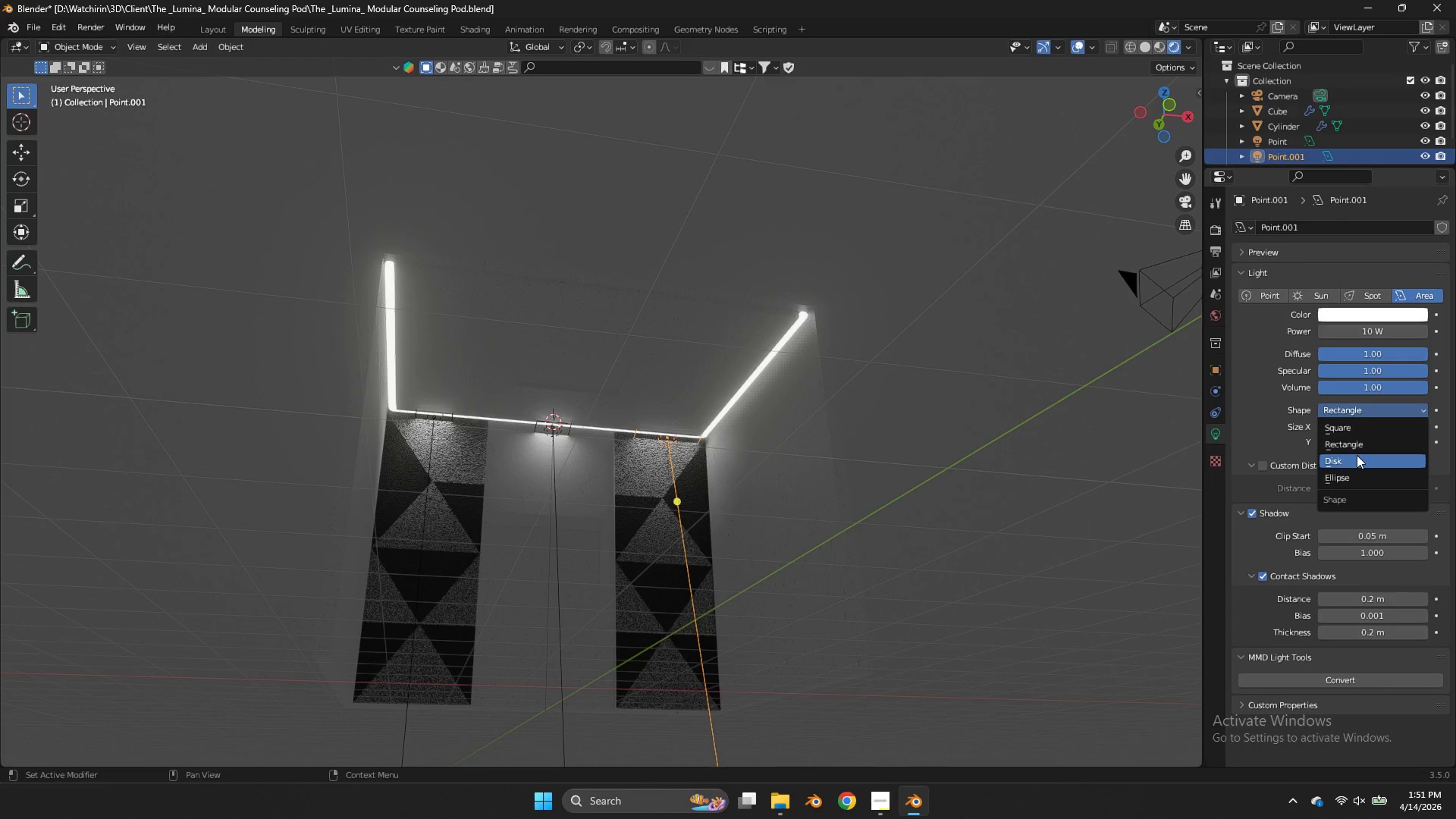 
left_click([1357, 455])
 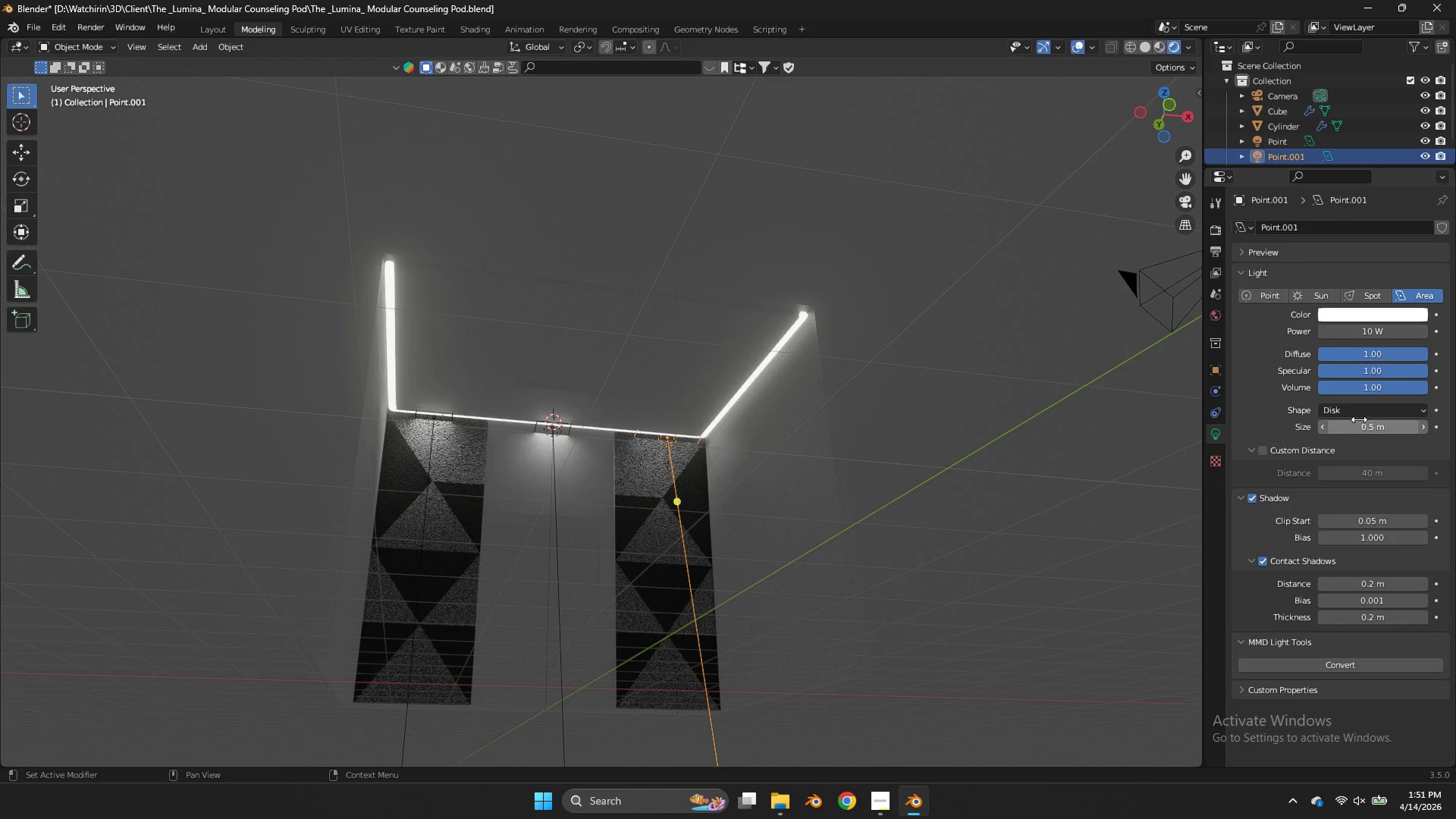 
double_click([1360, 416])
 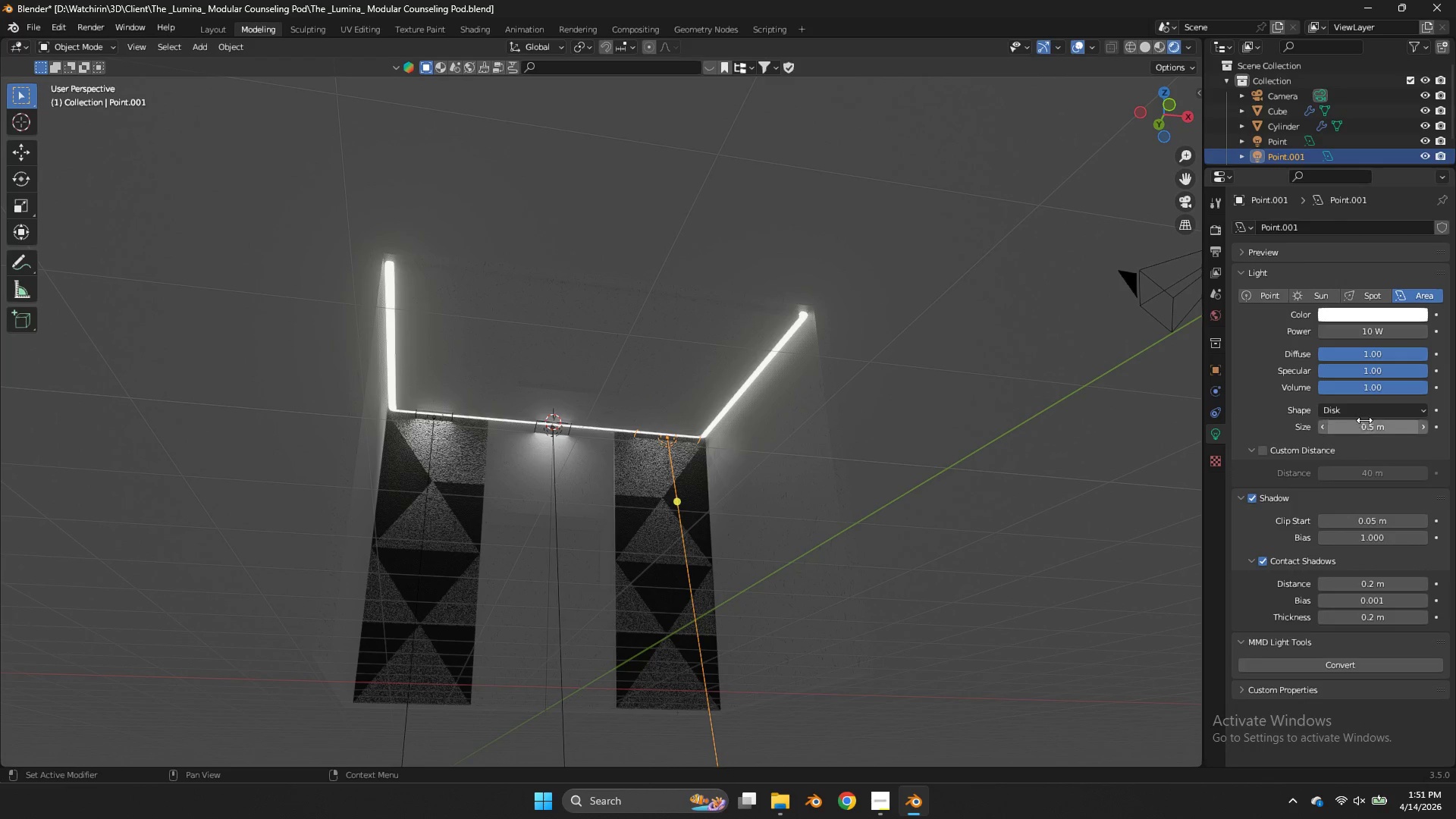 
left_click([1364, 415])
 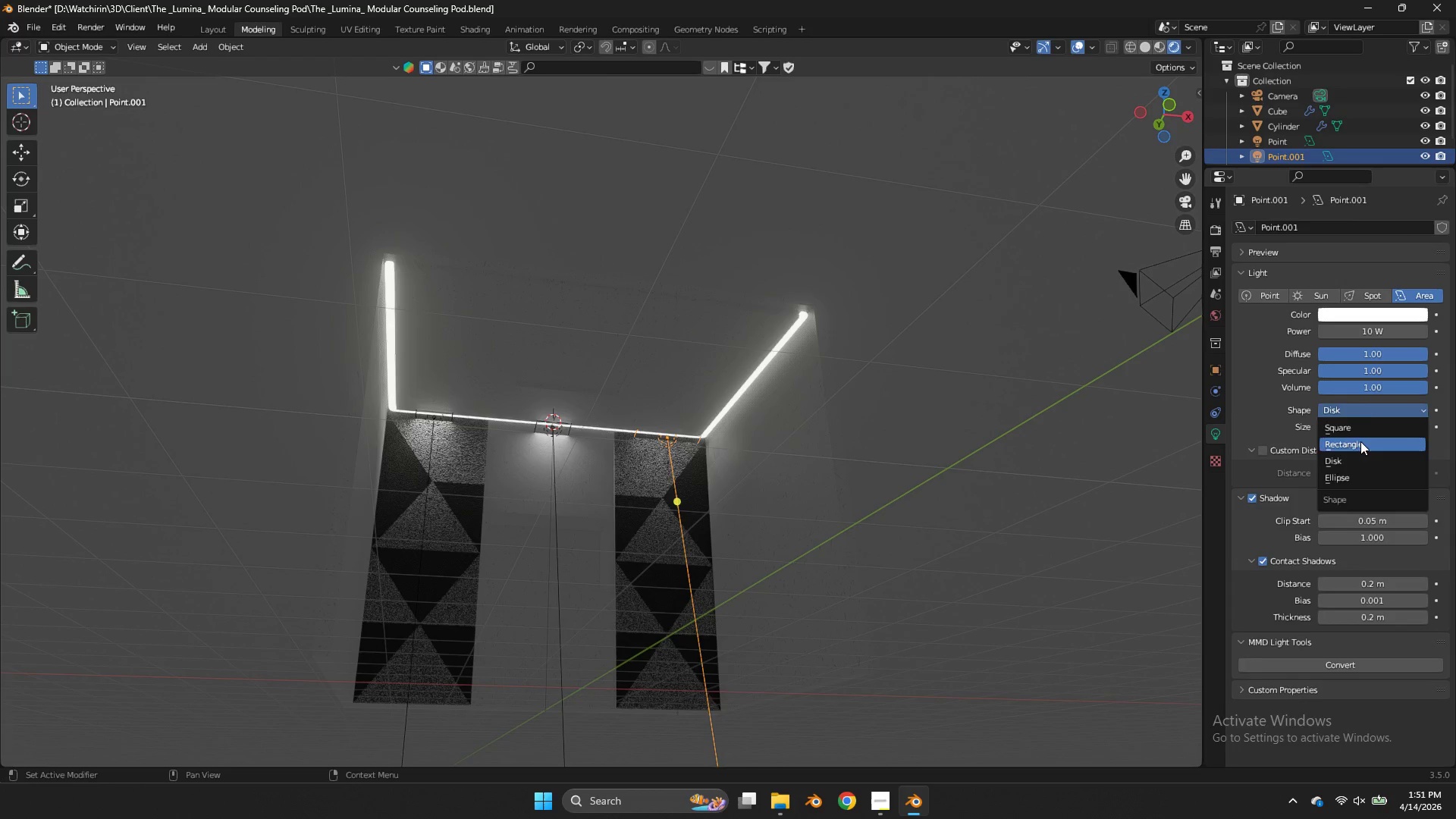 
double_click([1360, 441])
 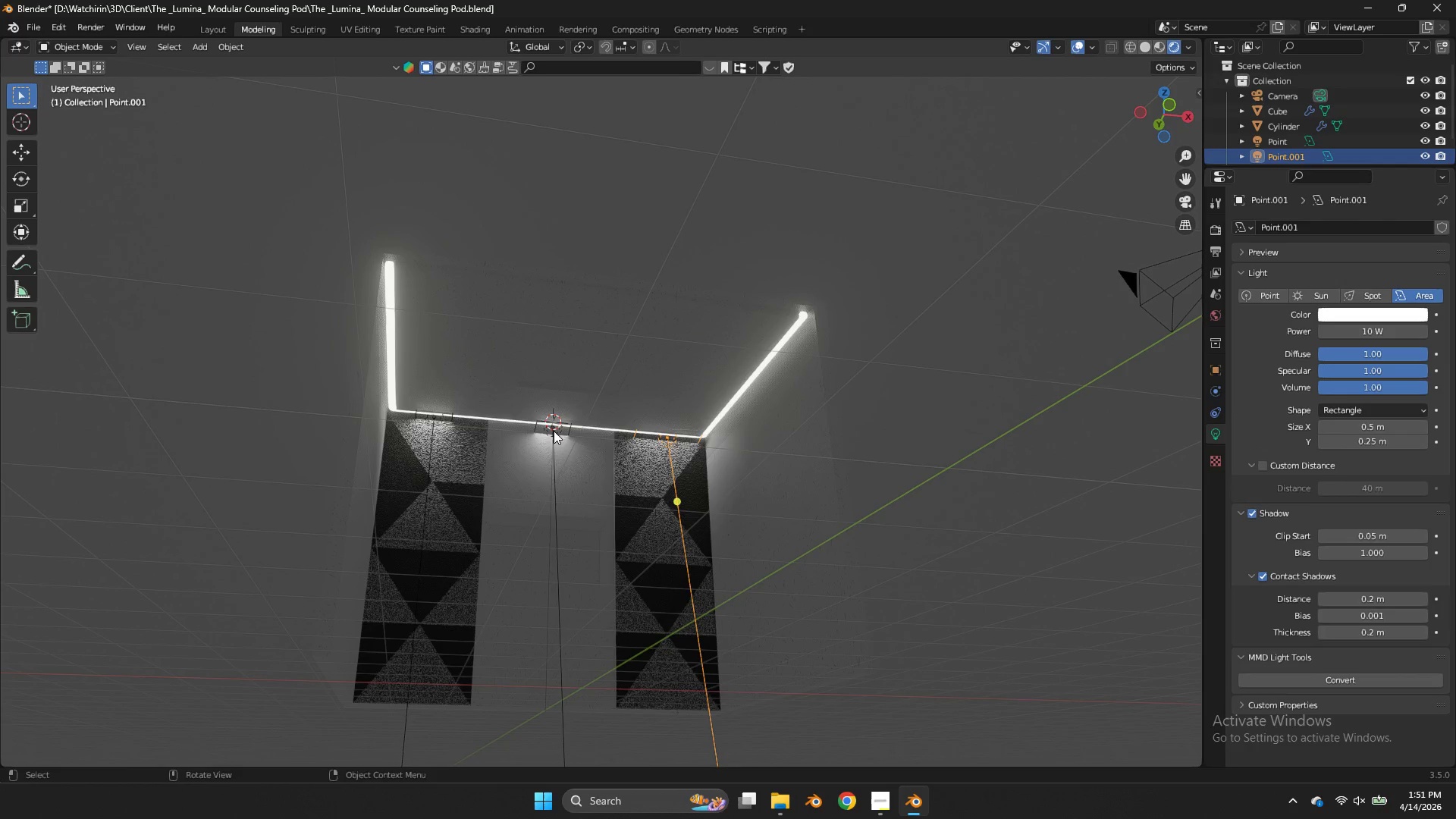 
double_click([552, 434])
 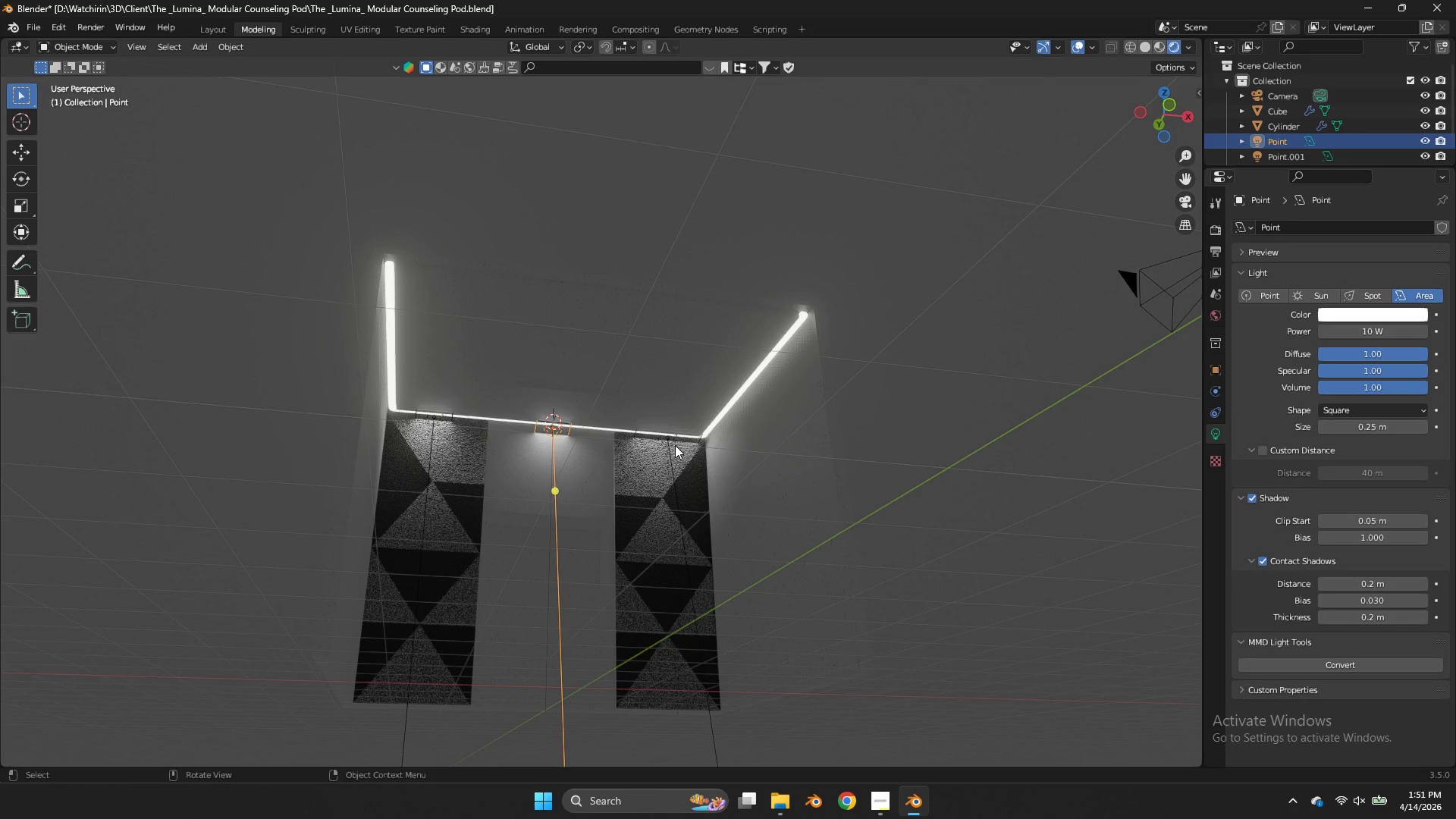 
left_click([670, 437])
 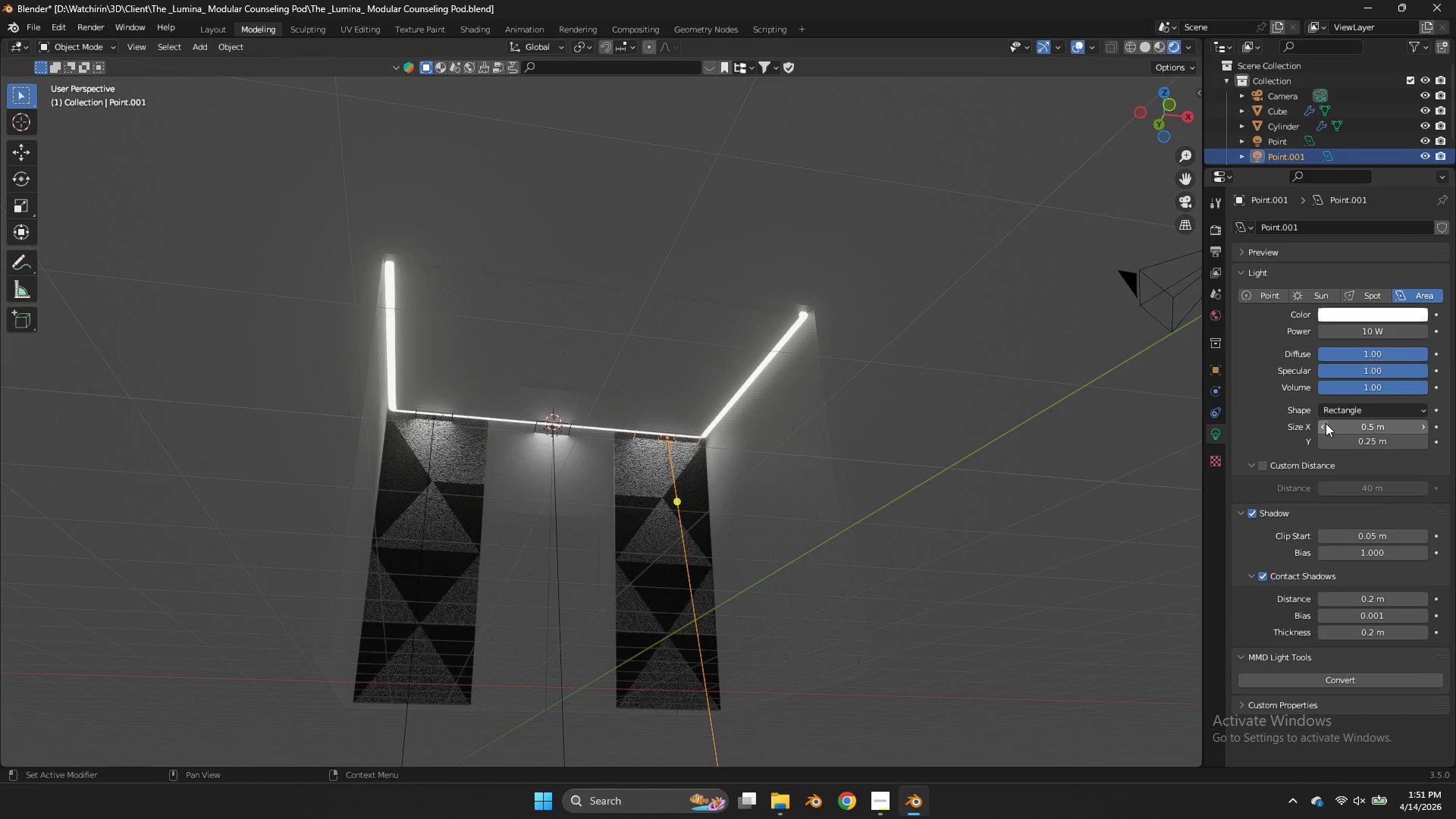 
double_click([1331, 416])
 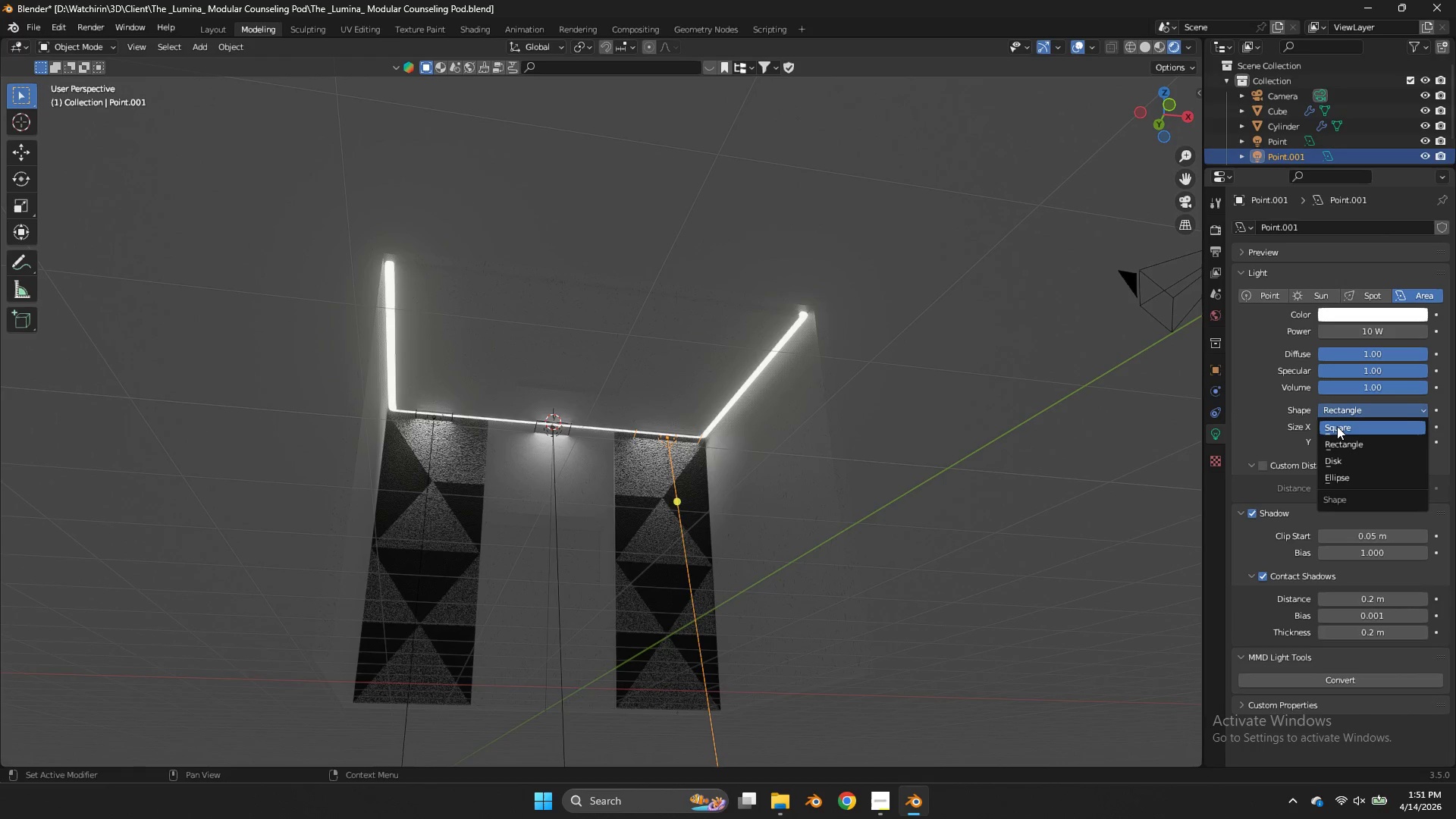 
left_click([1337, 426])
 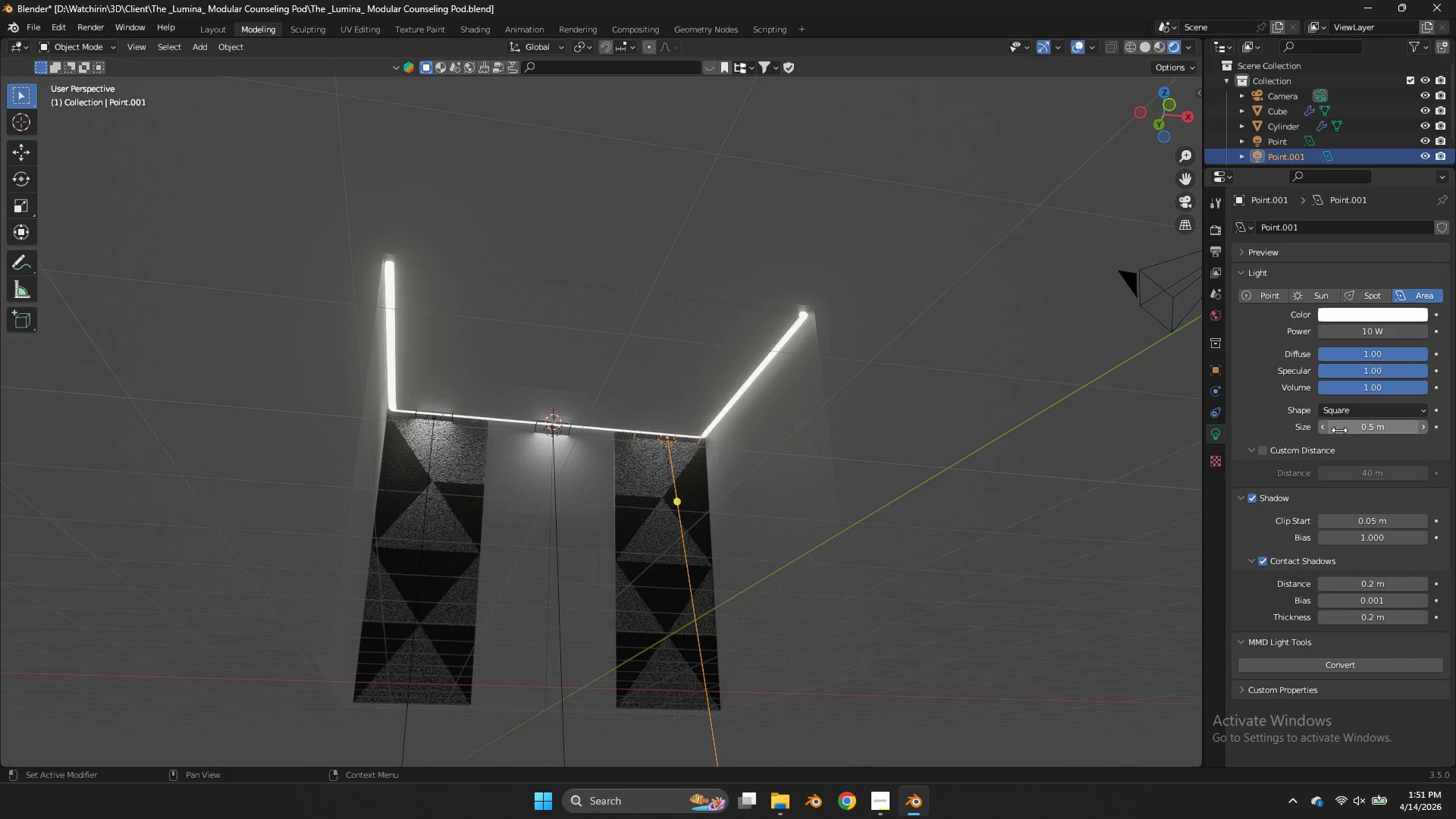 
left_click_drag(start_coordinate=[1339, 430], to_coordinate=[630, 428])
 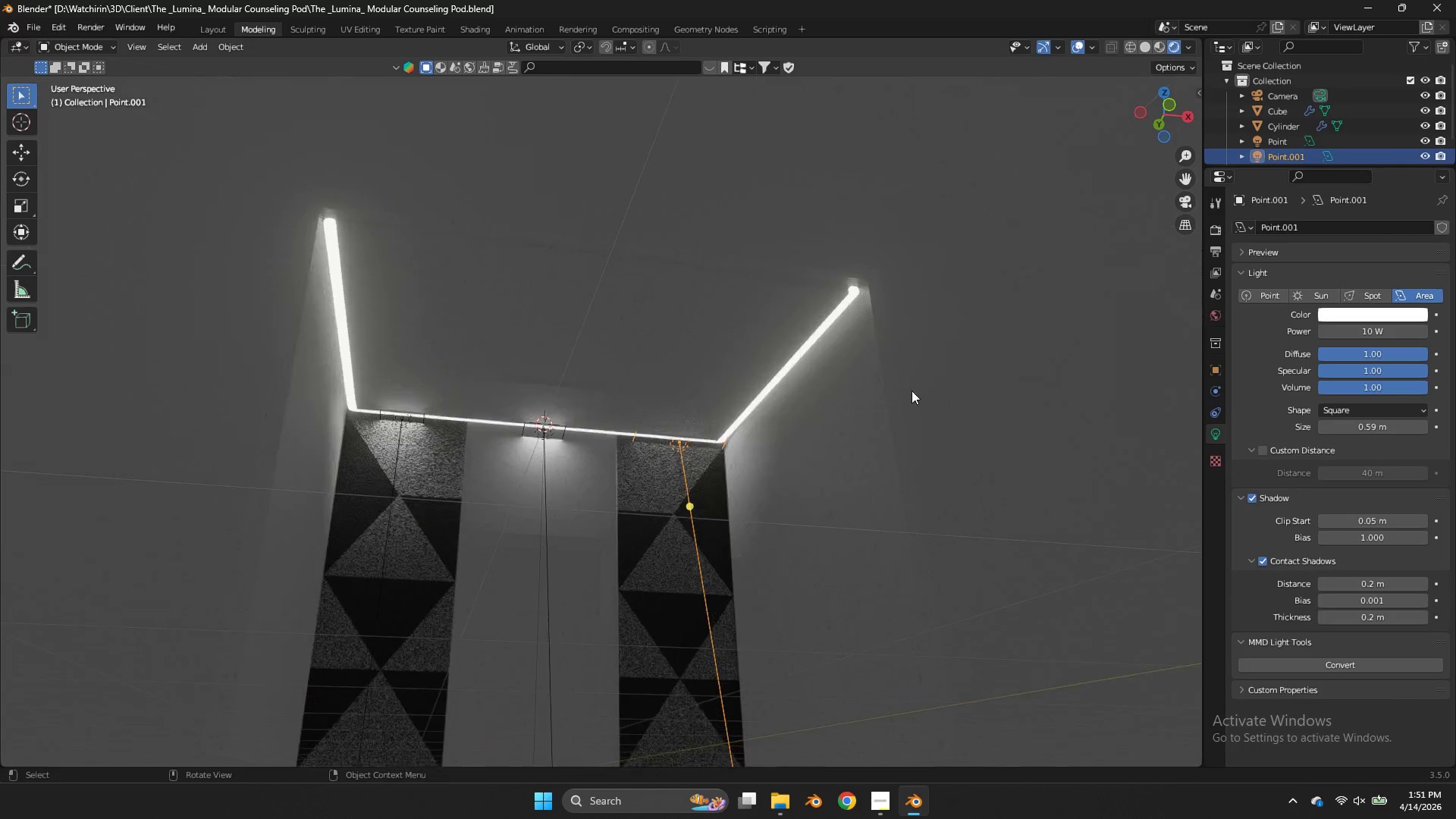 
scroll: coordinate [912, 391], scroll_direction: up, amount: 4.0
 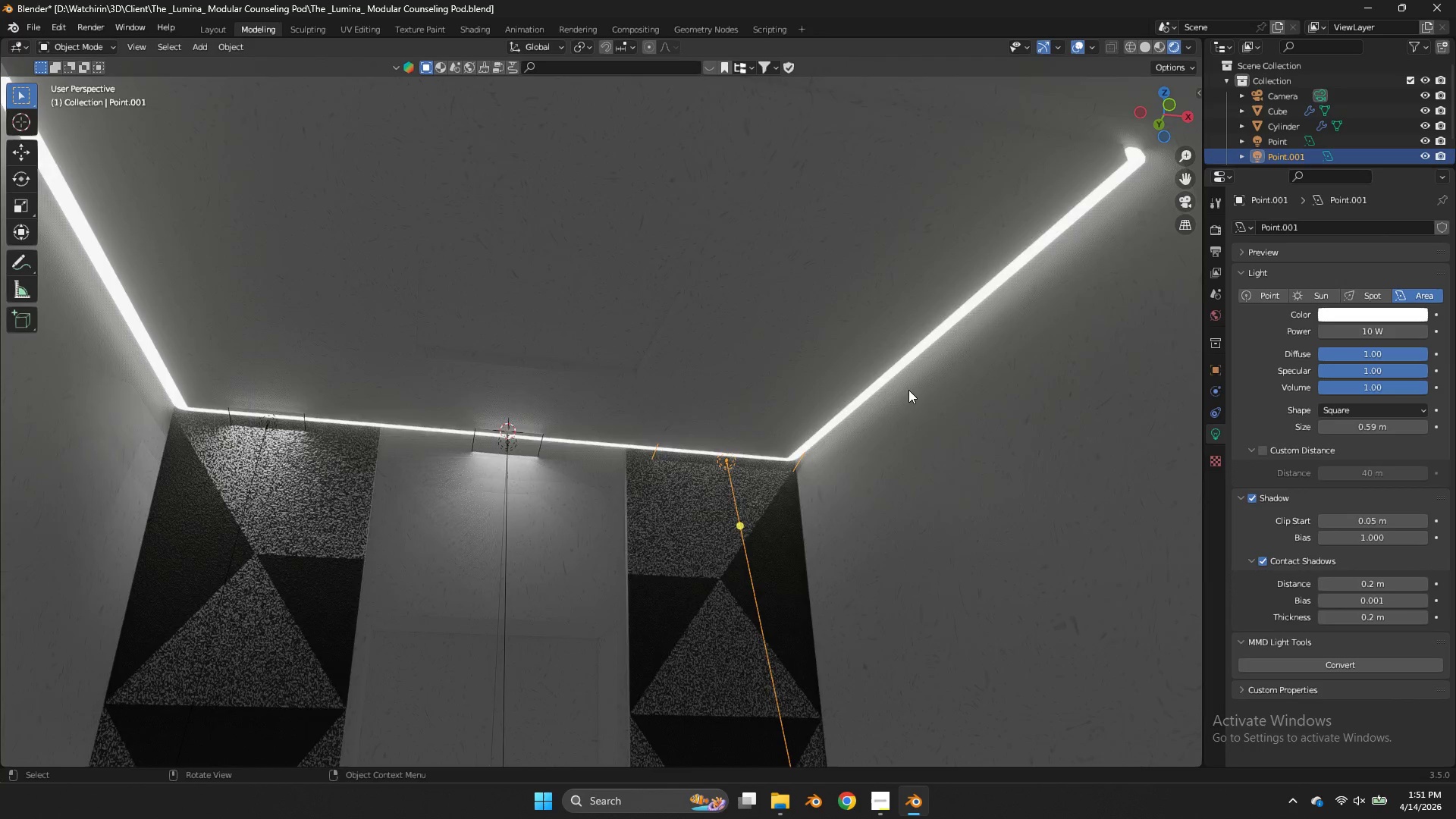 
scroll: coordinate [908, 390], scroll_direction: down, amount: 2.0
 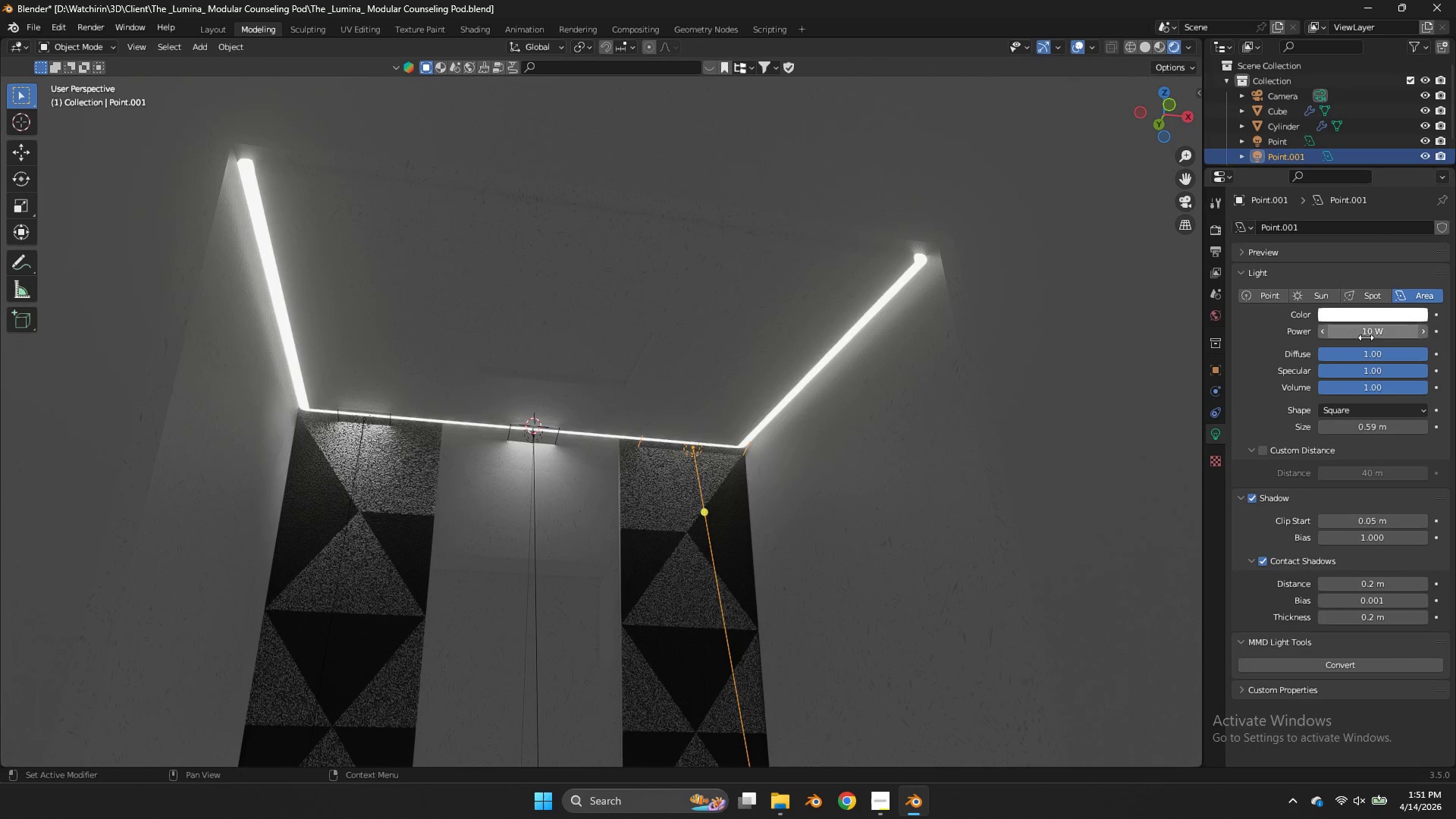 
left_click([1366, 337])
 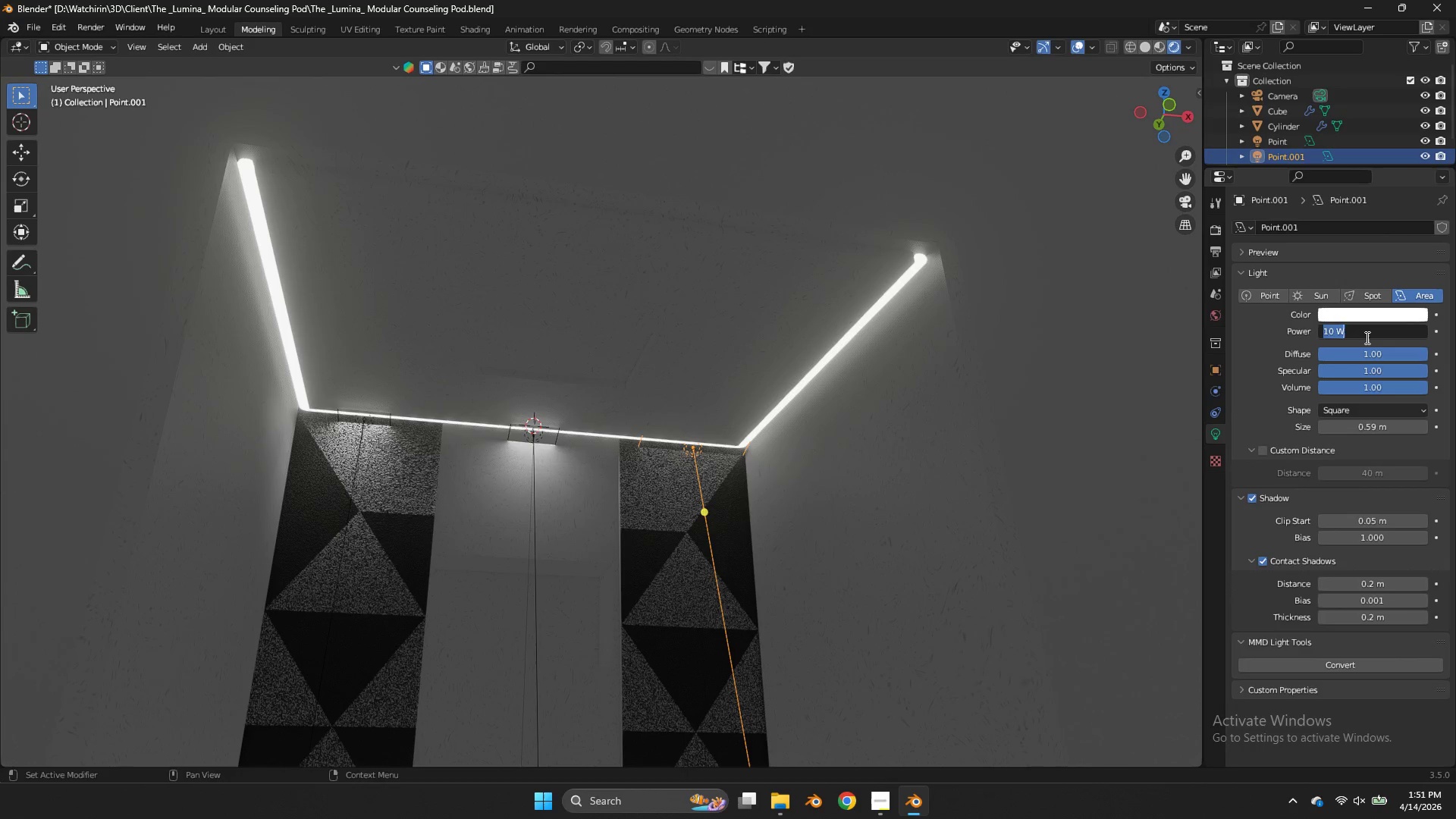 
type(30)
 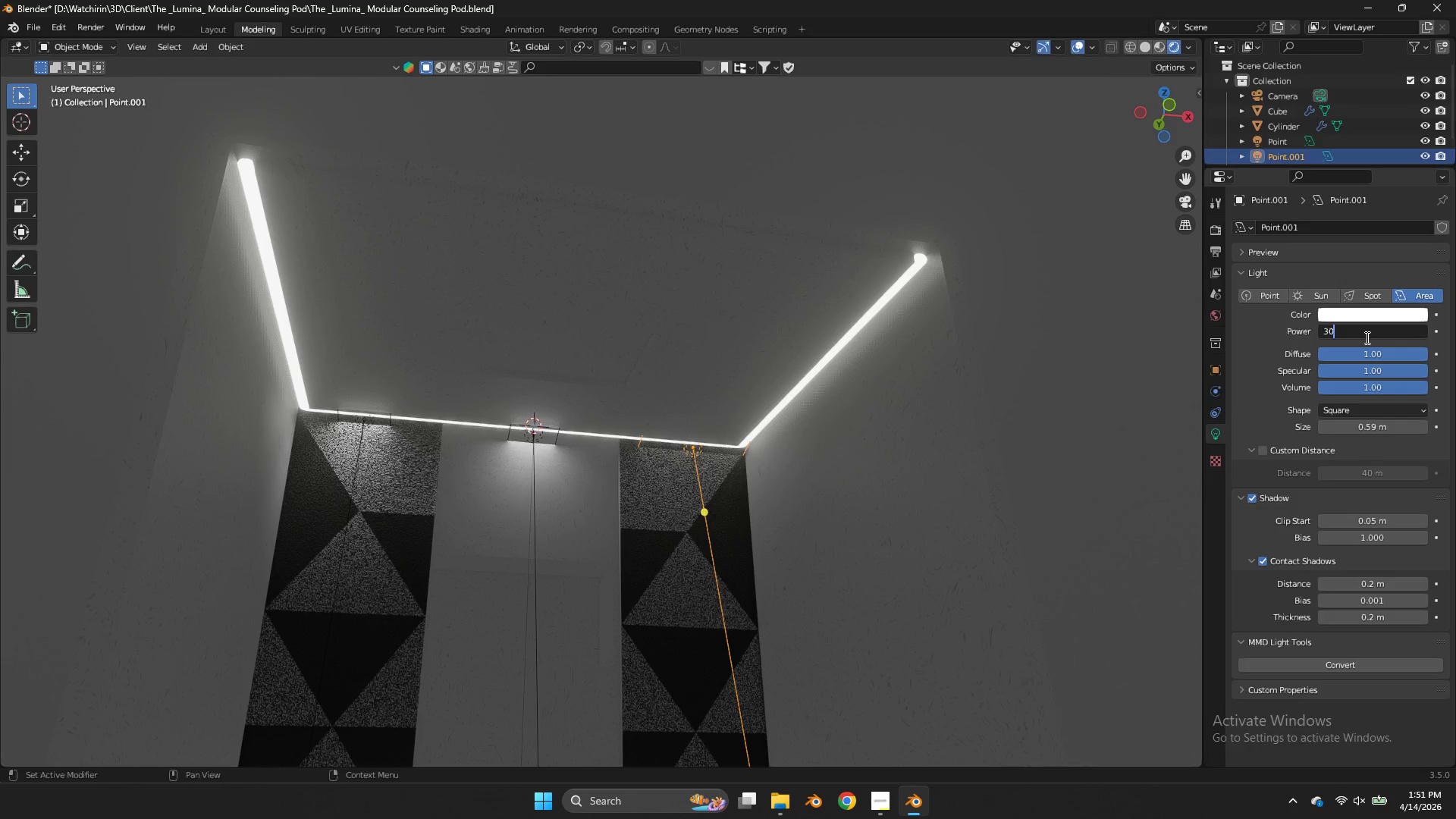 
key(Enter)
 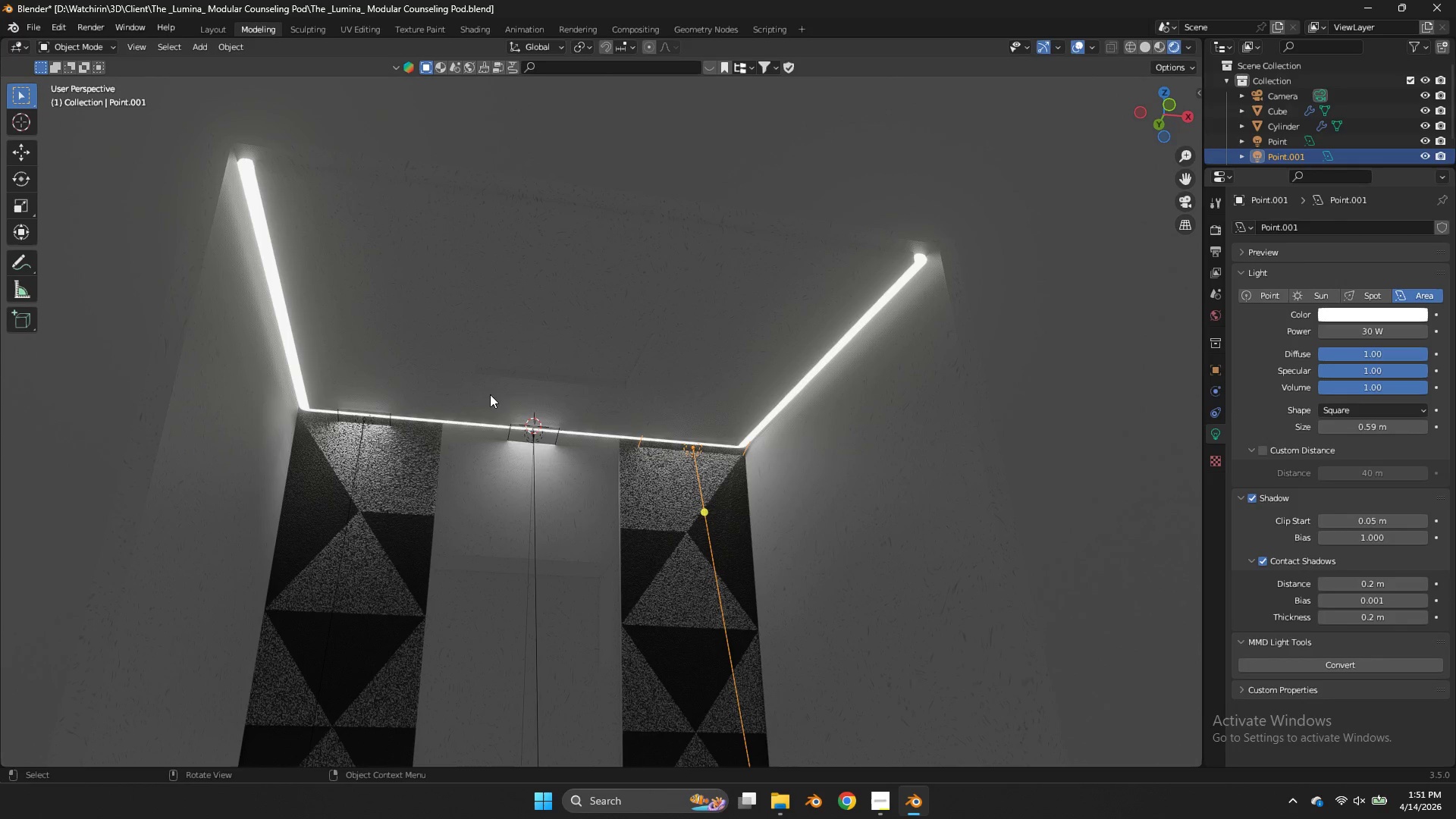 
left_click([532, 436])
 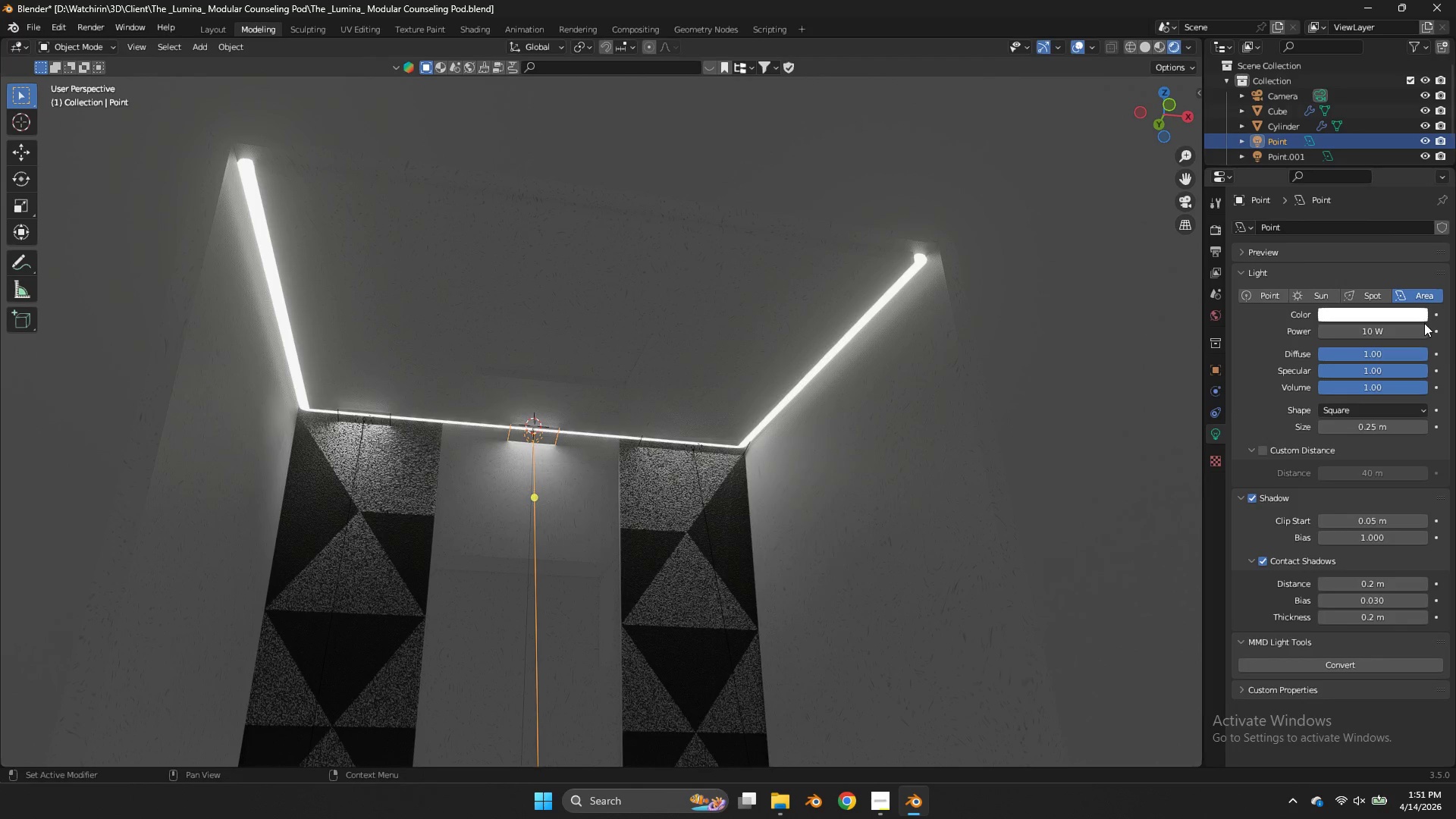 
left_click([1395, 327])
 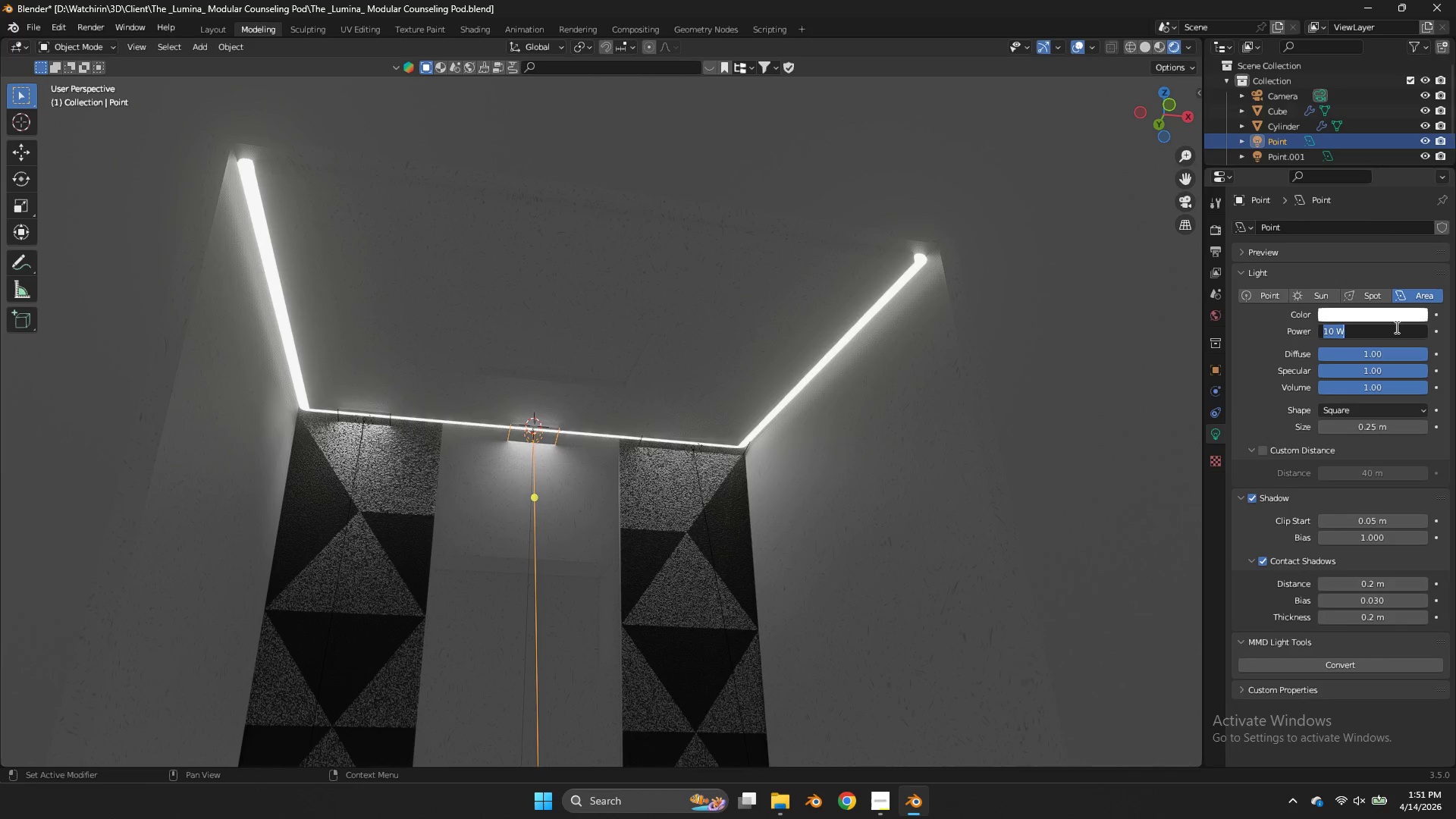 
type(30)
 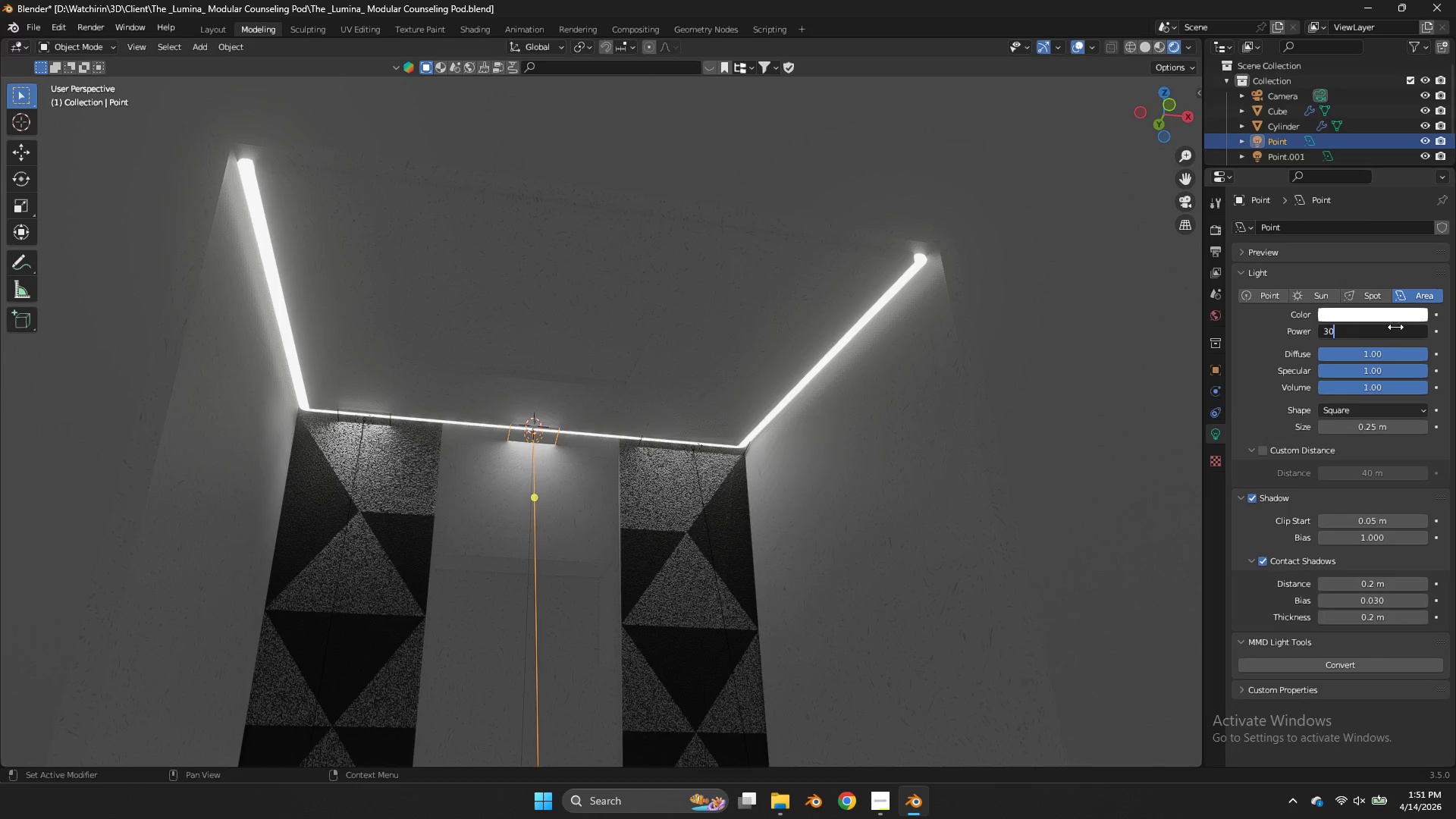 
key(Enter)
 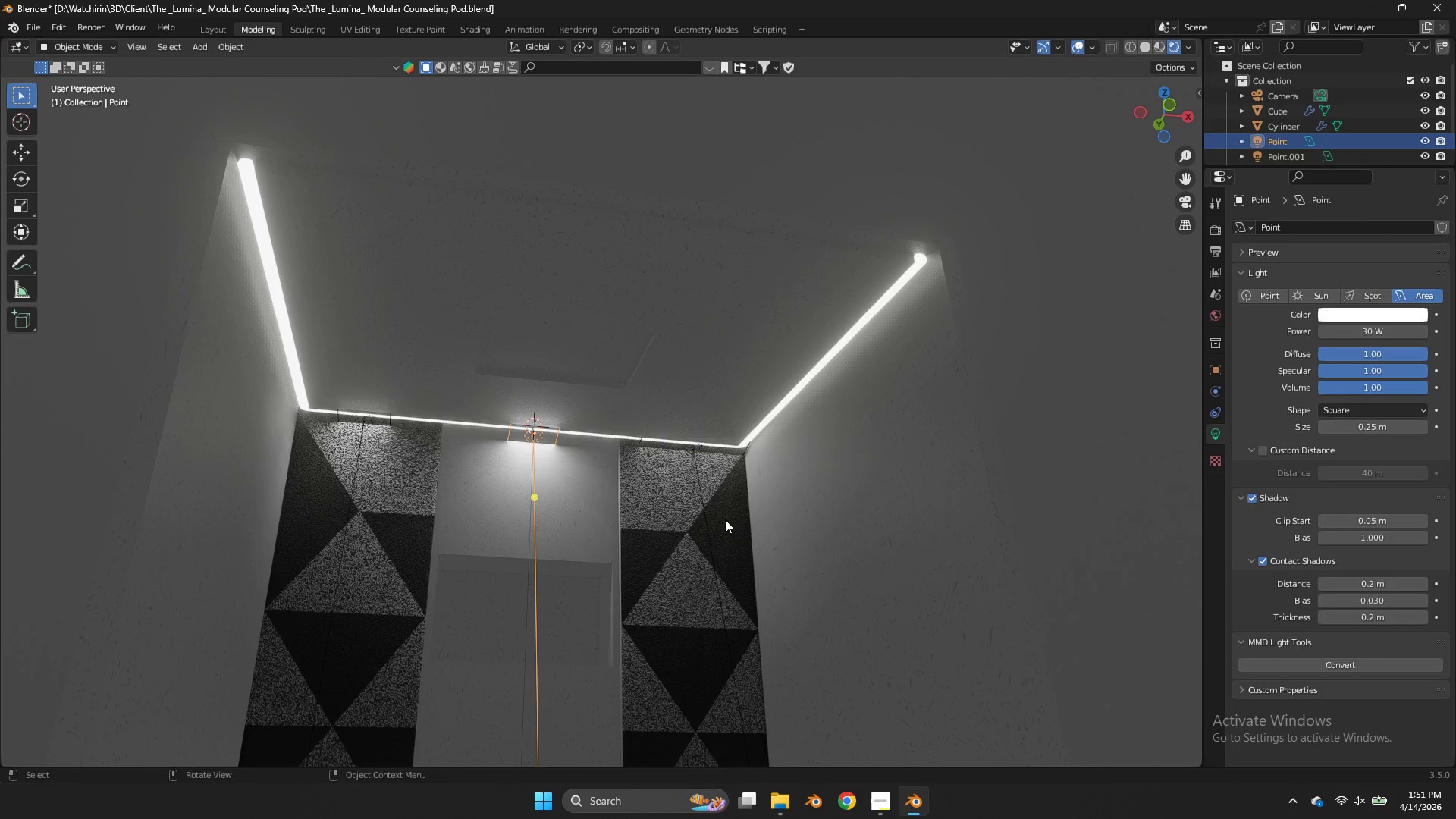 
type(gz)
 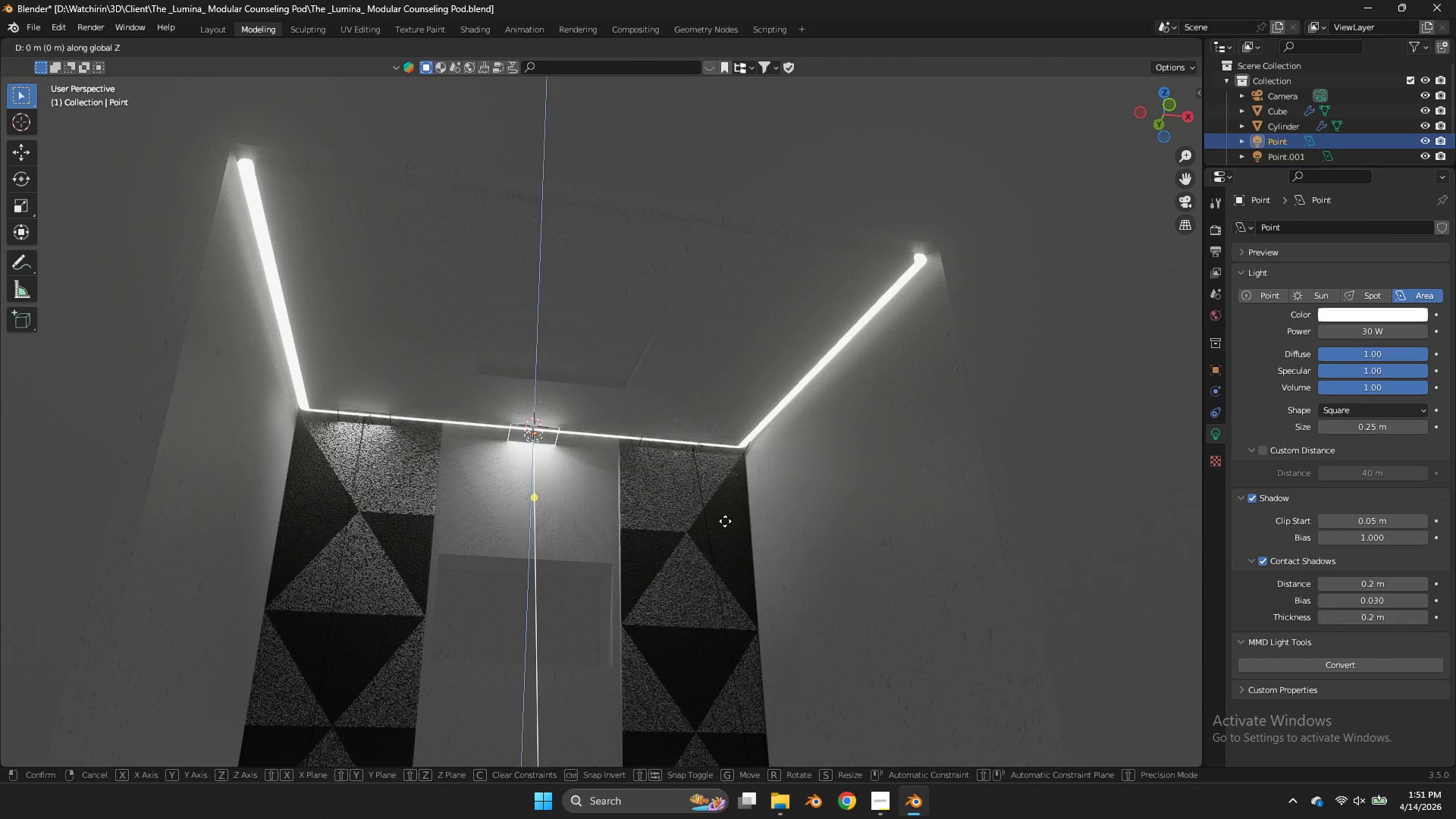 
hold_key(key=ShiftLeft, duration=3.0)
left_click([752, 486])
 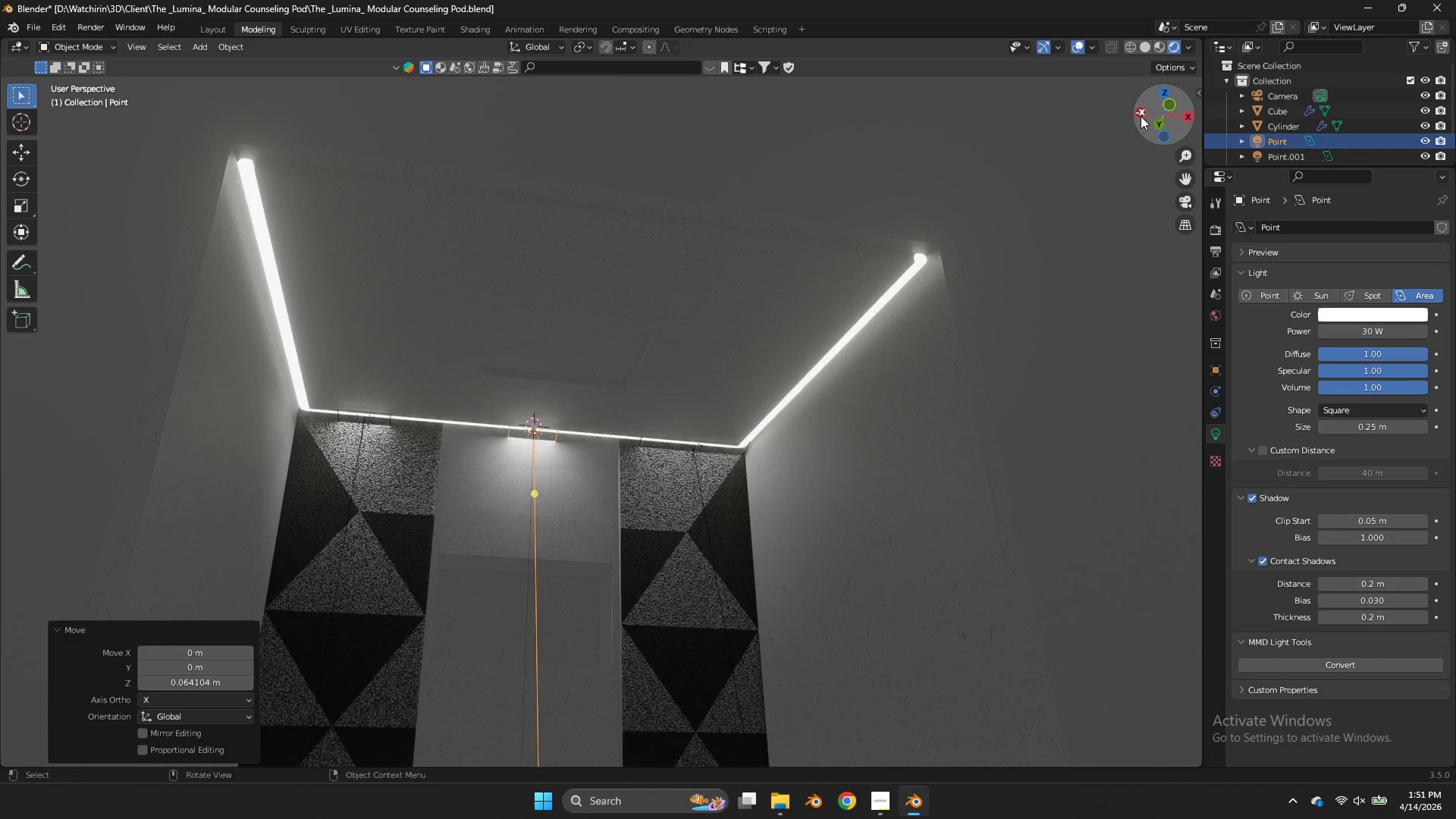 
left_click([1141, 114])
 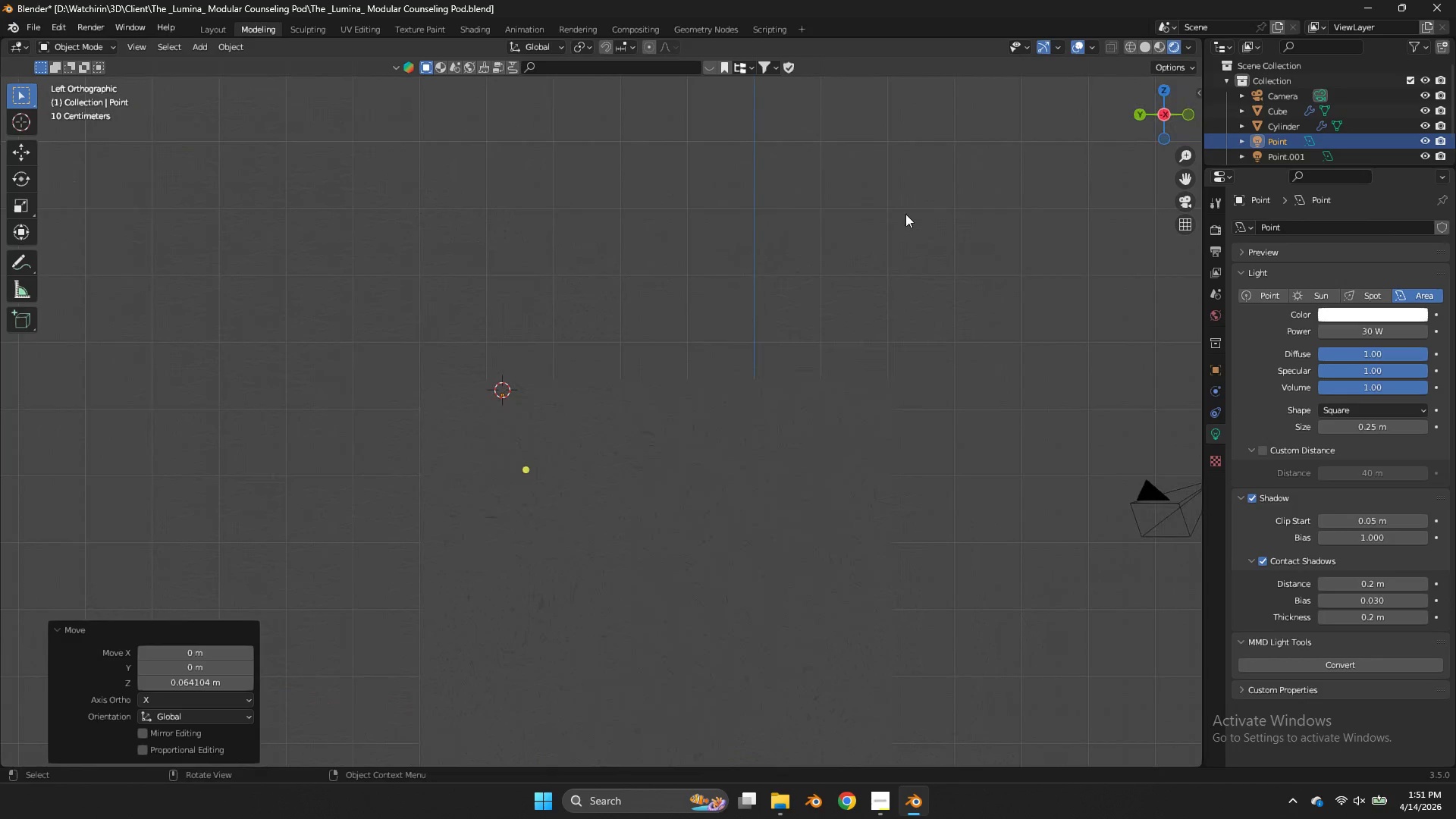 
type(zg)
 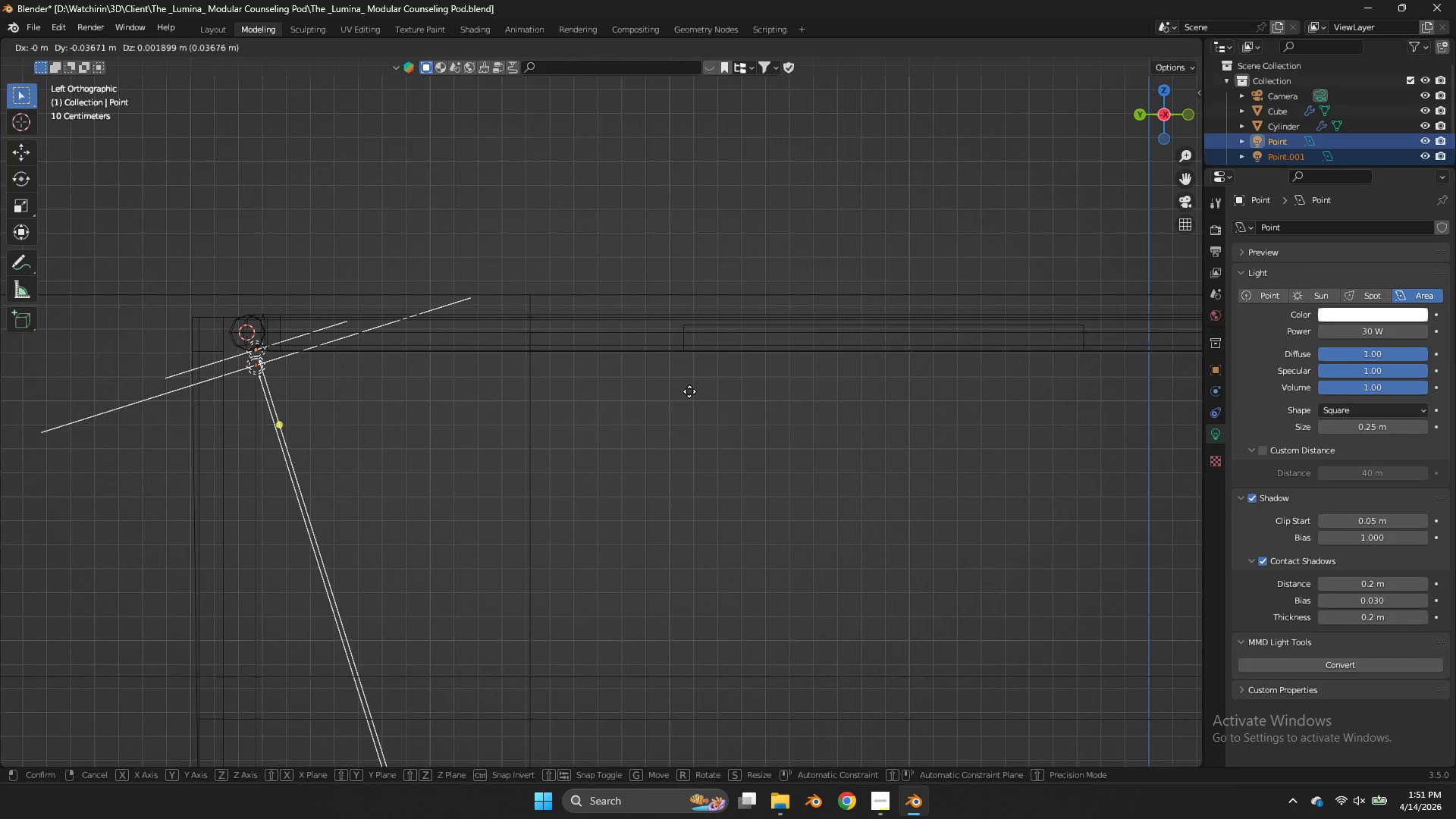 
left_click_drag(start_coordinate=[532, 434], to_coordinate=[508, 444])
 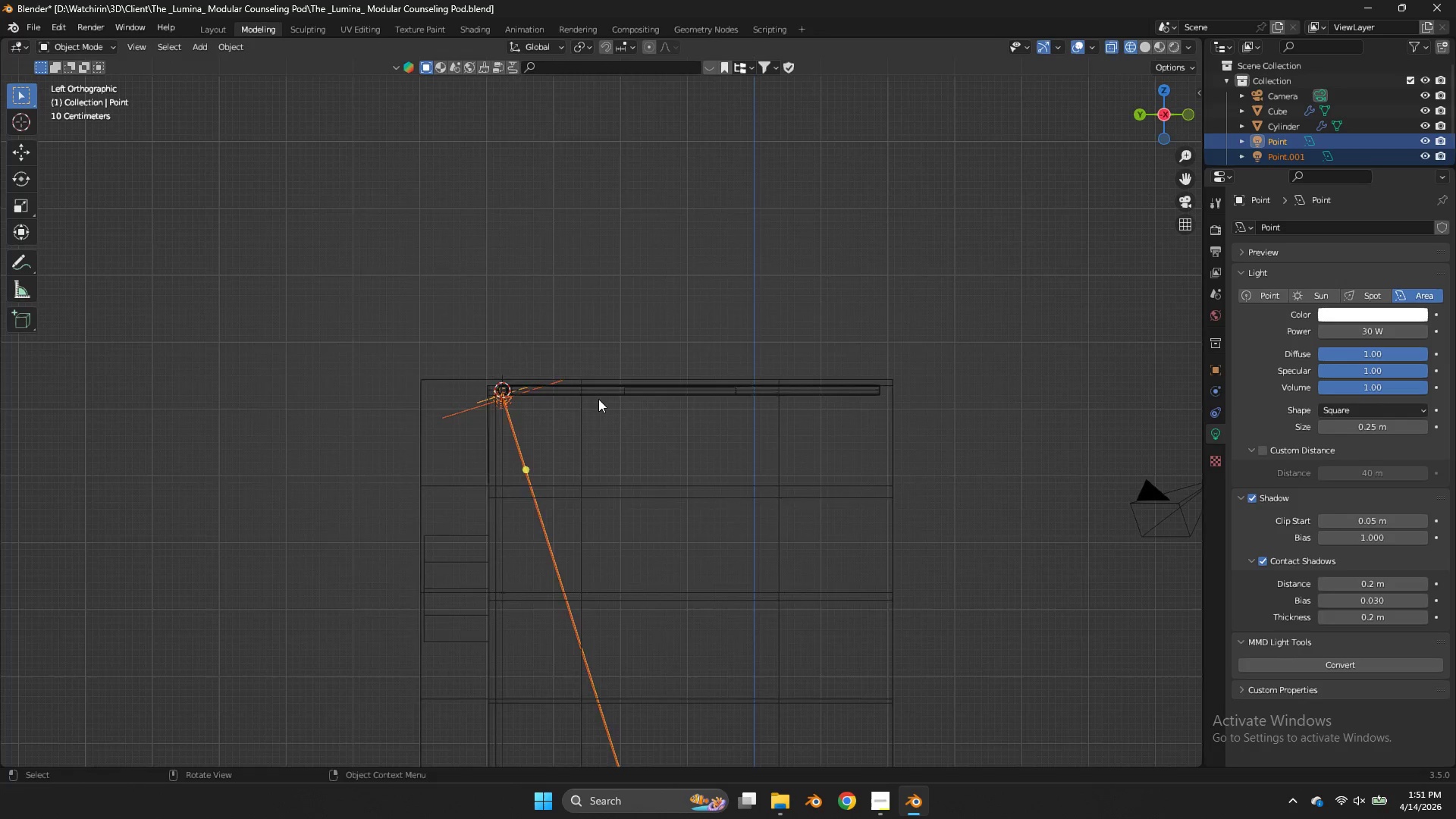 
hold_key(key=ShiftLeft, duration=1.11)
 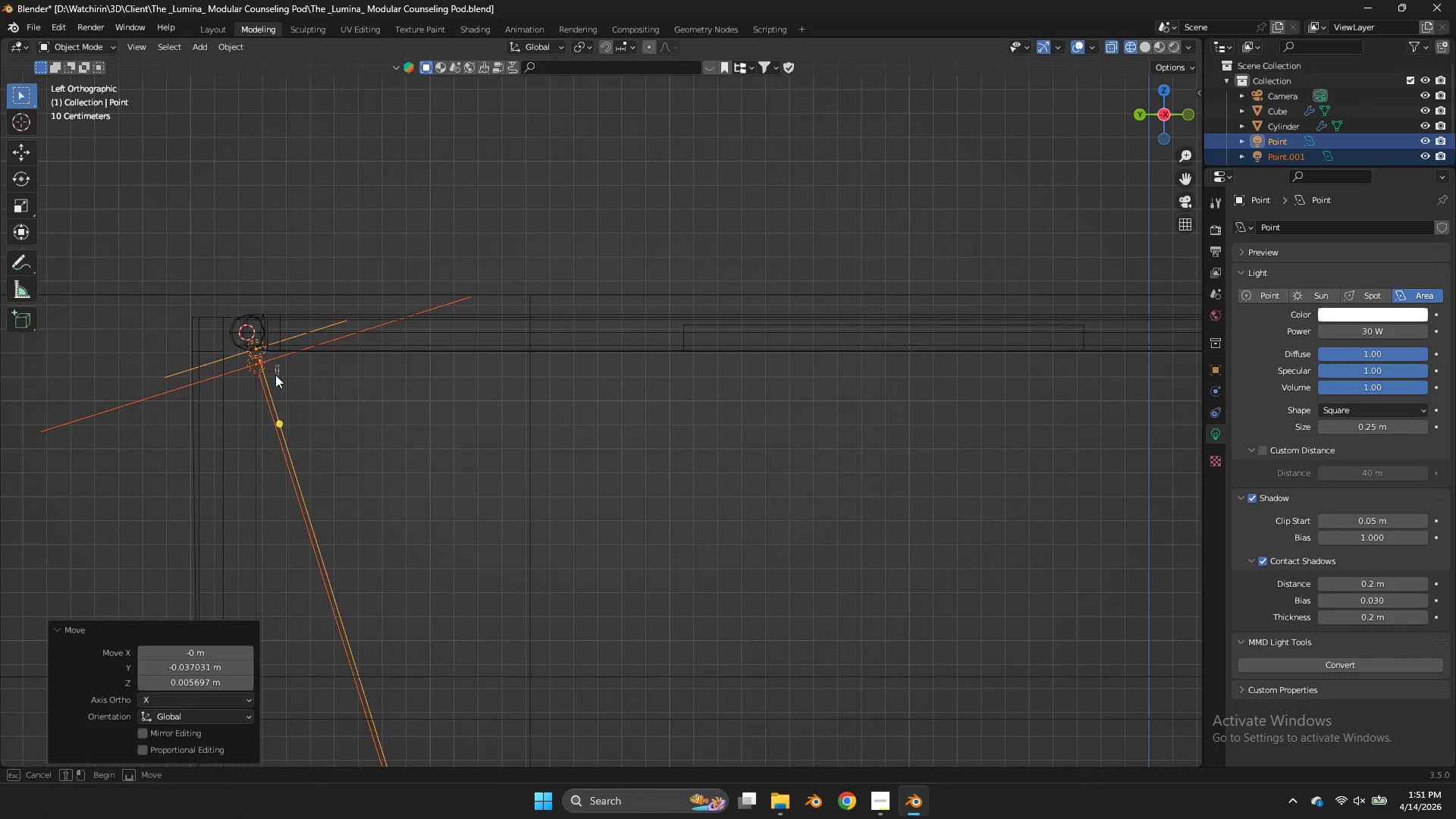 
scroll: coordinate [601, 396], scroll_direction: up, amount: 7.0
 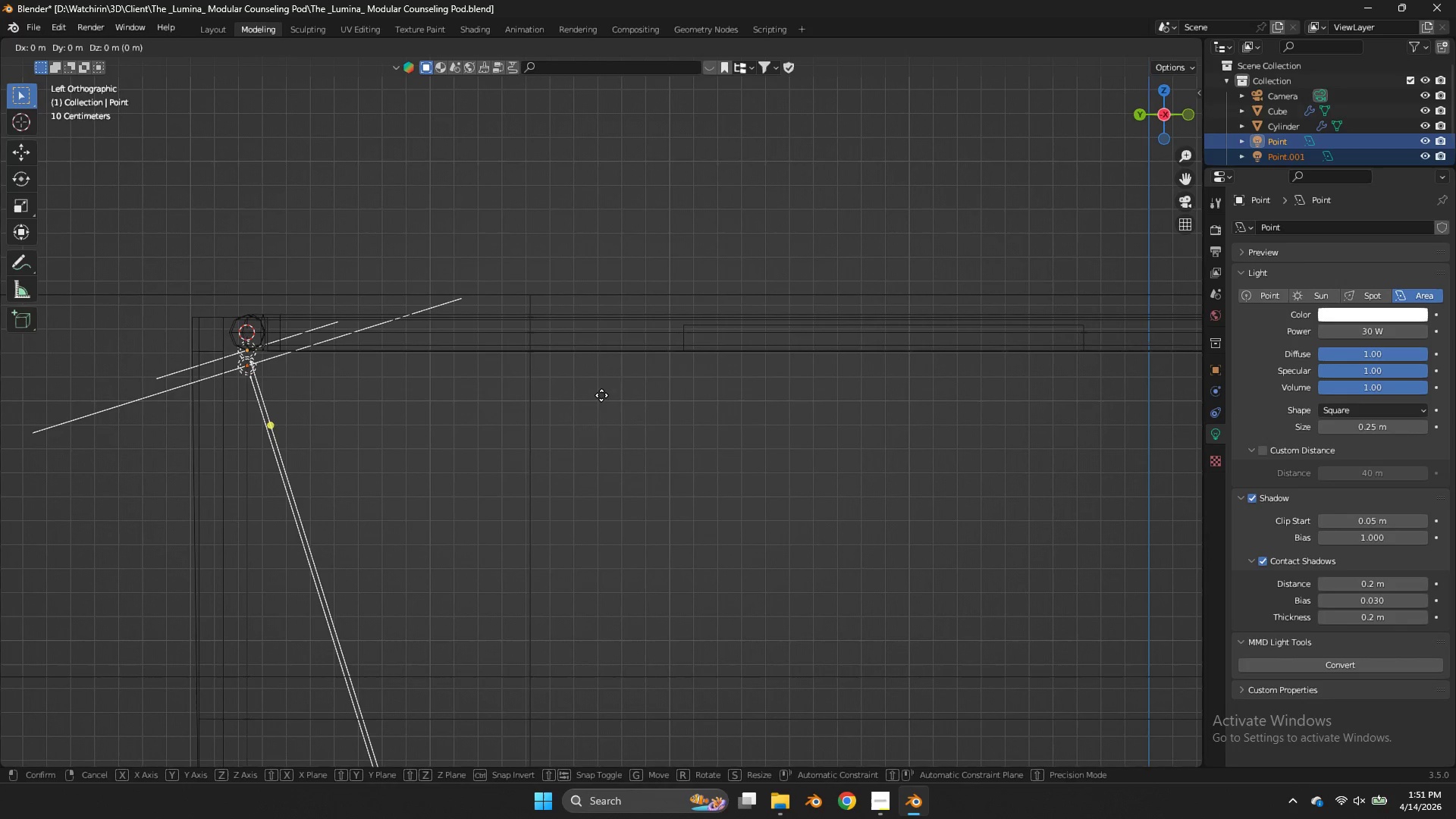 
left_click([690, 382])
 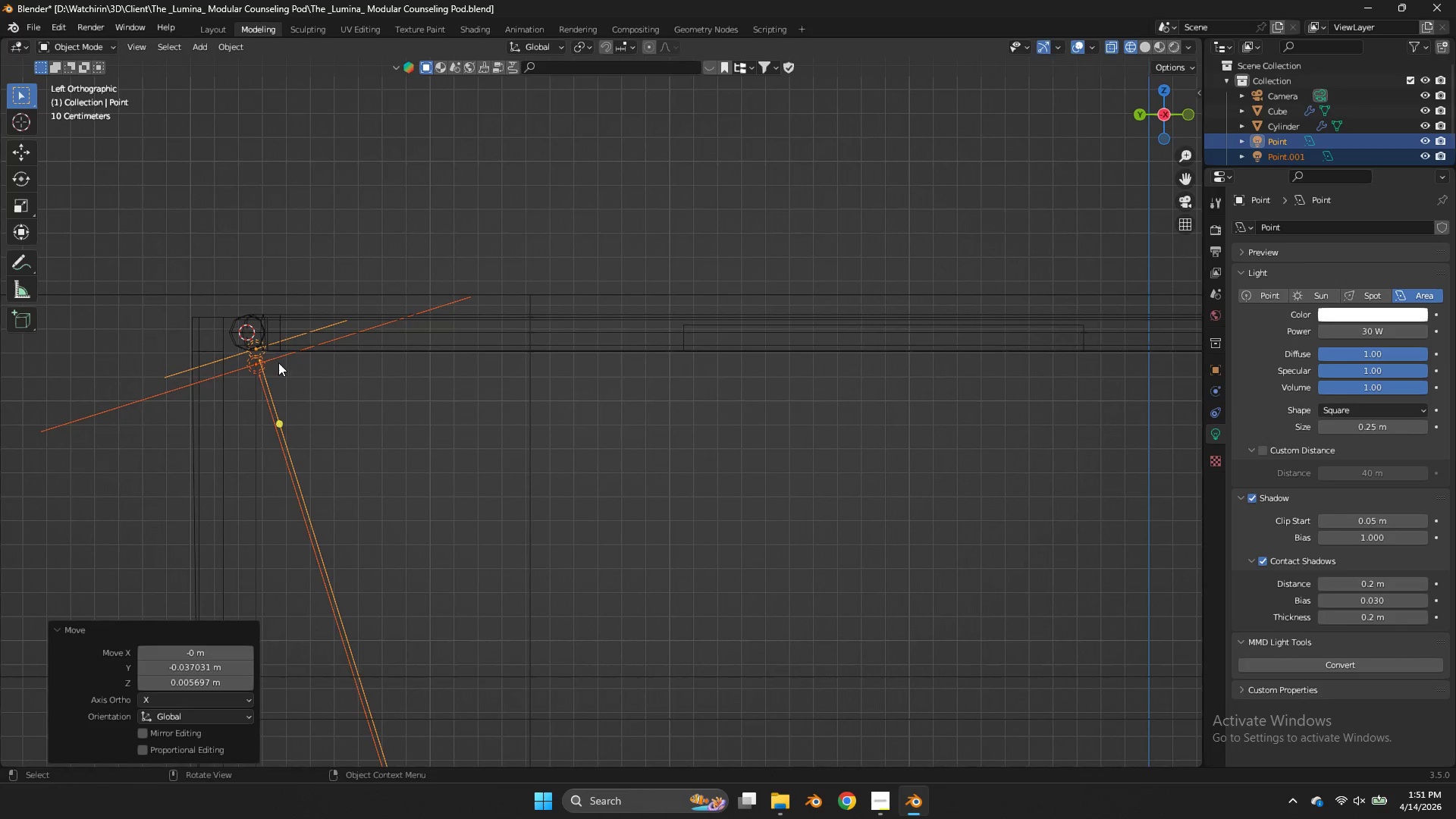 
left_click_drag(start_coordinate=[278, 365], to_coordinate=[266, 392])
 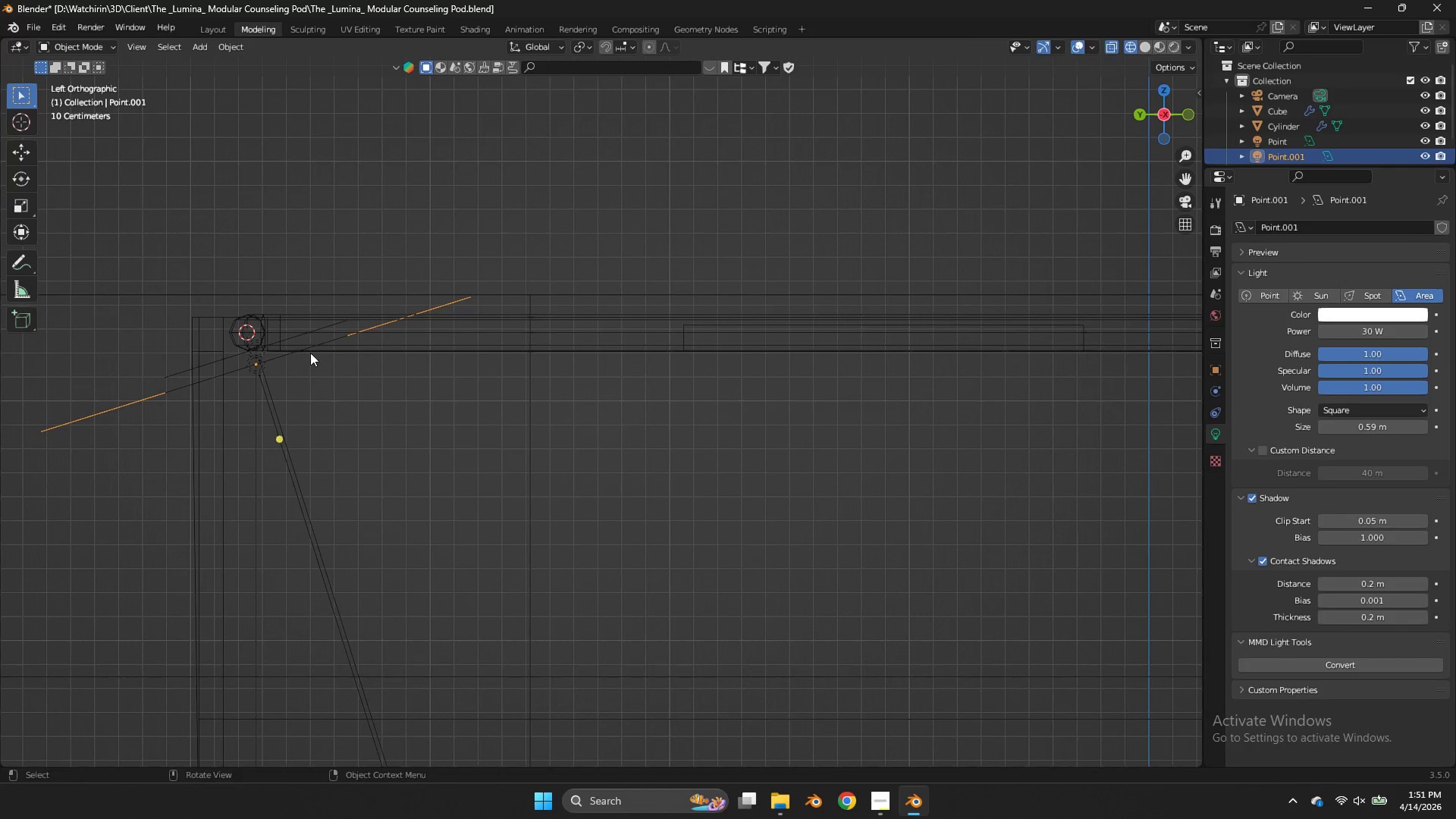 
key(Control+Z)
 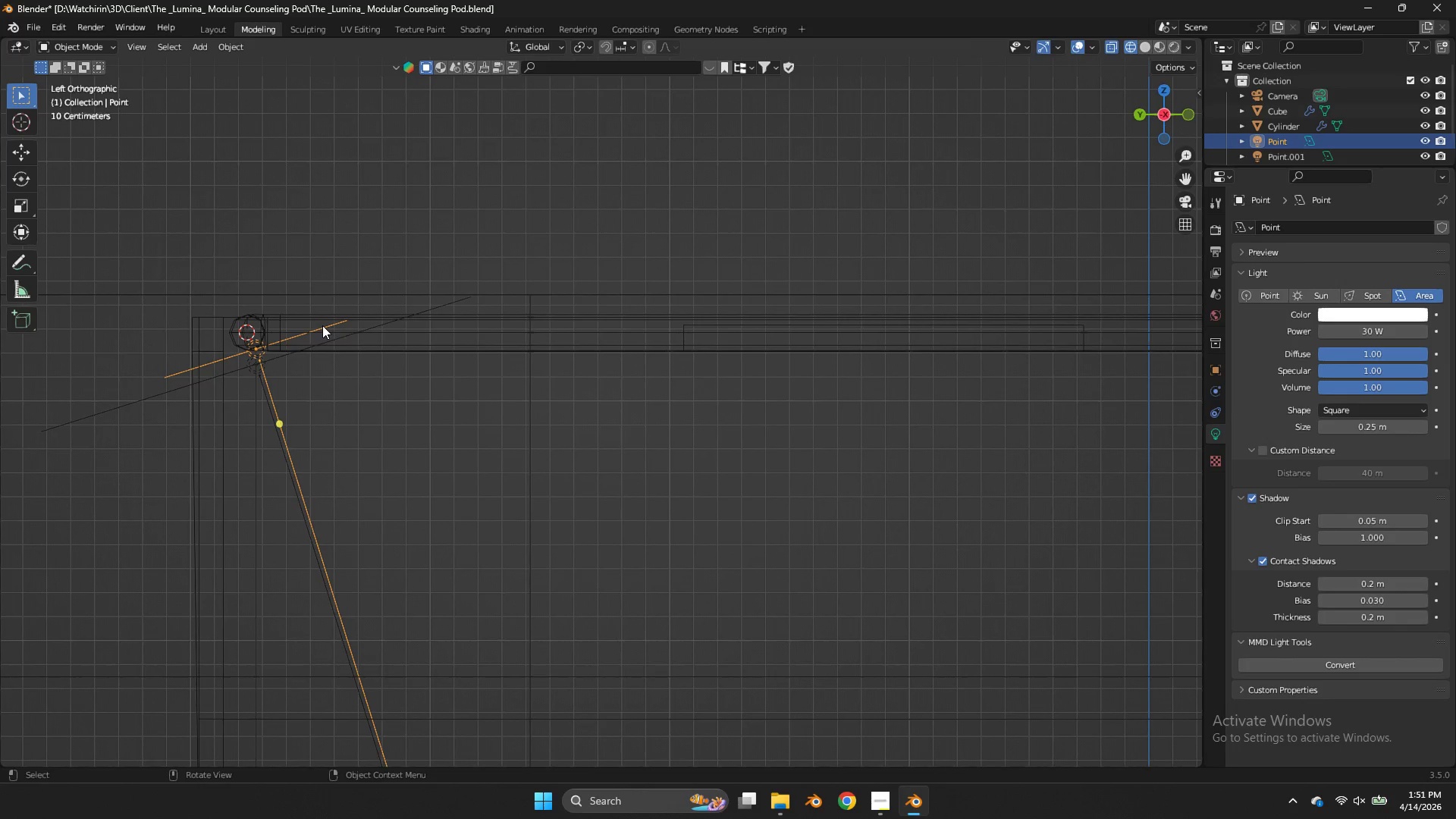 
double_click([322, 325])
 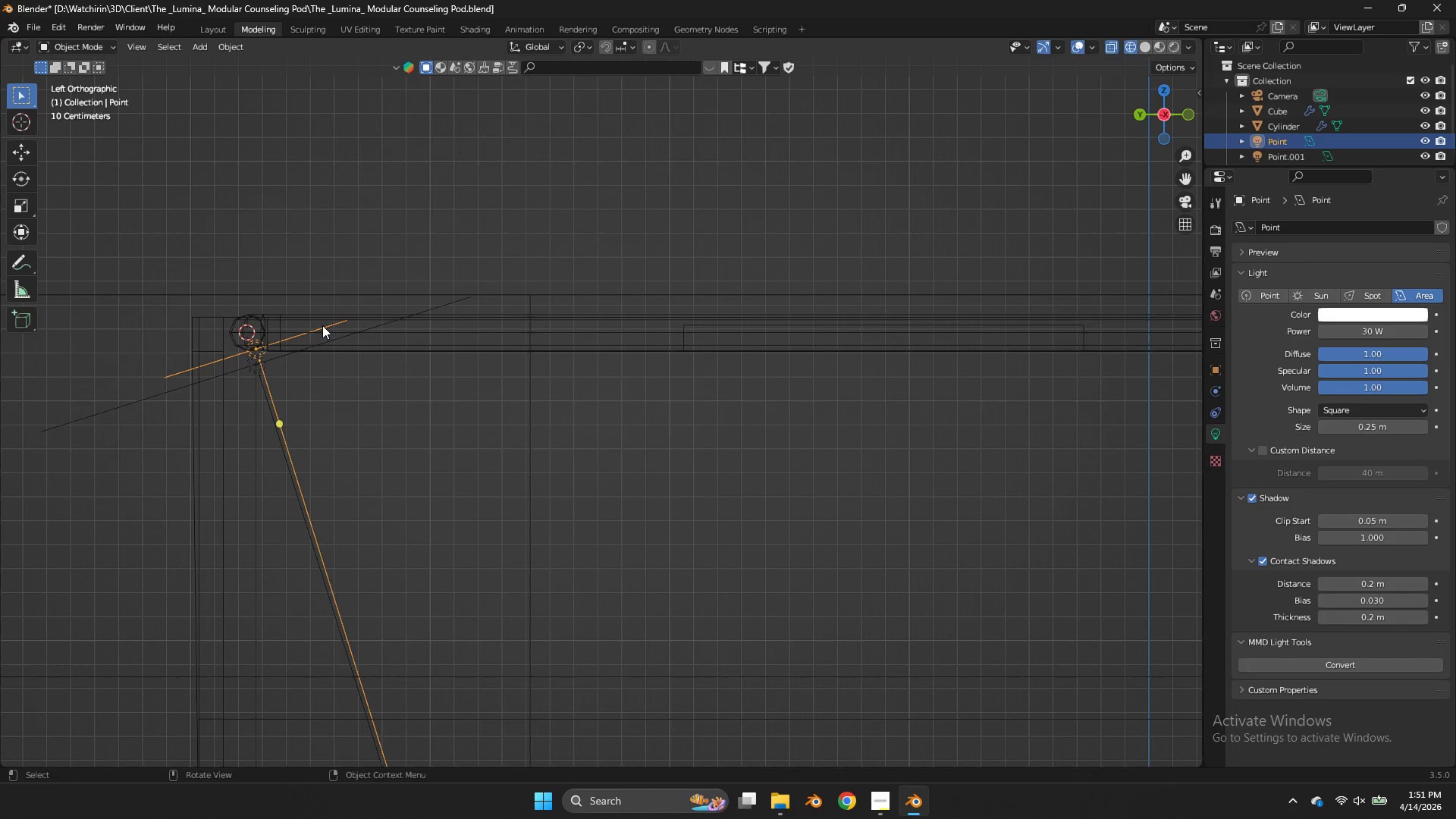 
key(G)
 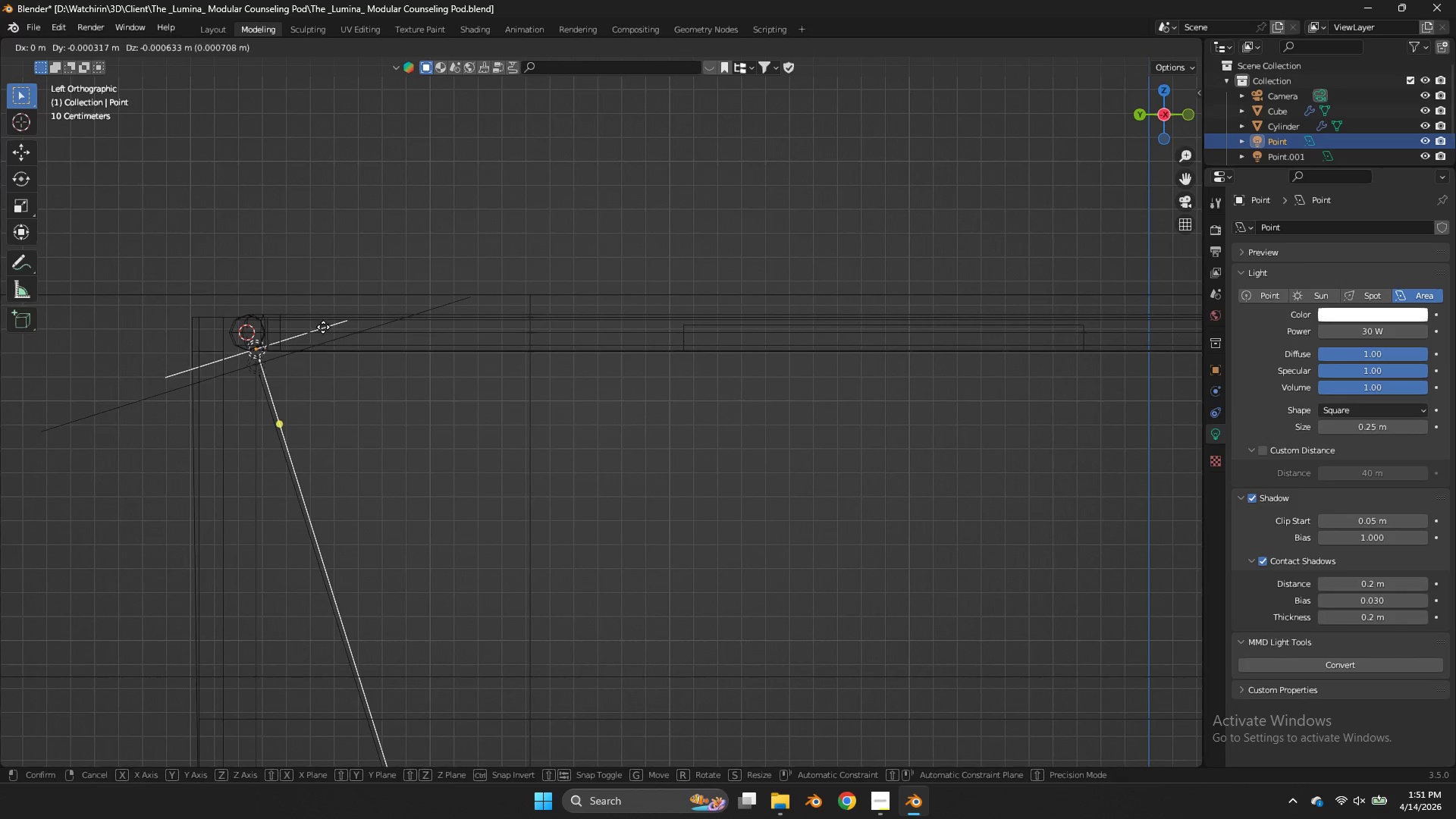 
hold_key(key=ShiftLeft, duration=0.88)
left_click([314, 362])
 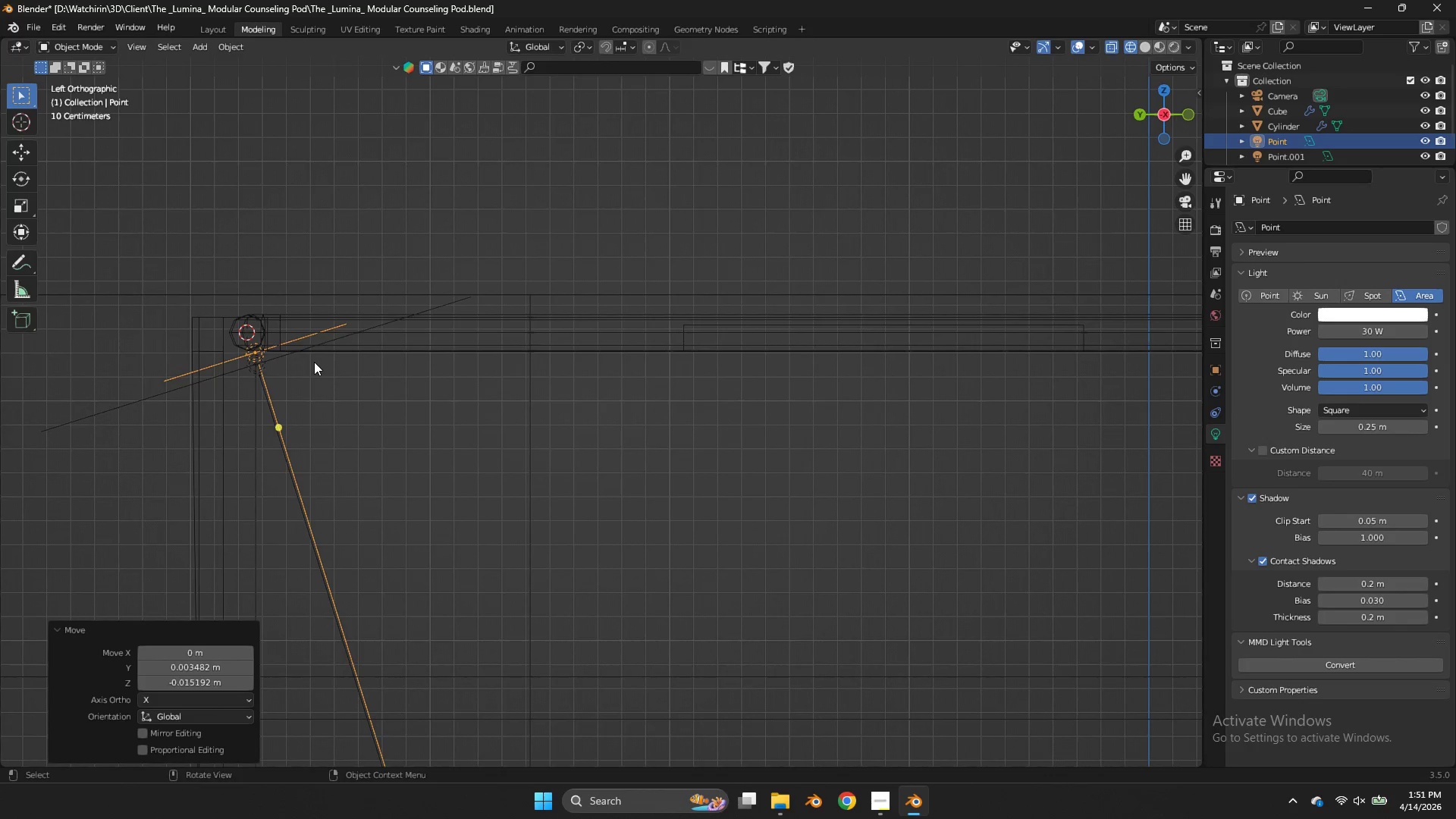 
key(Control+ControlLeft)
 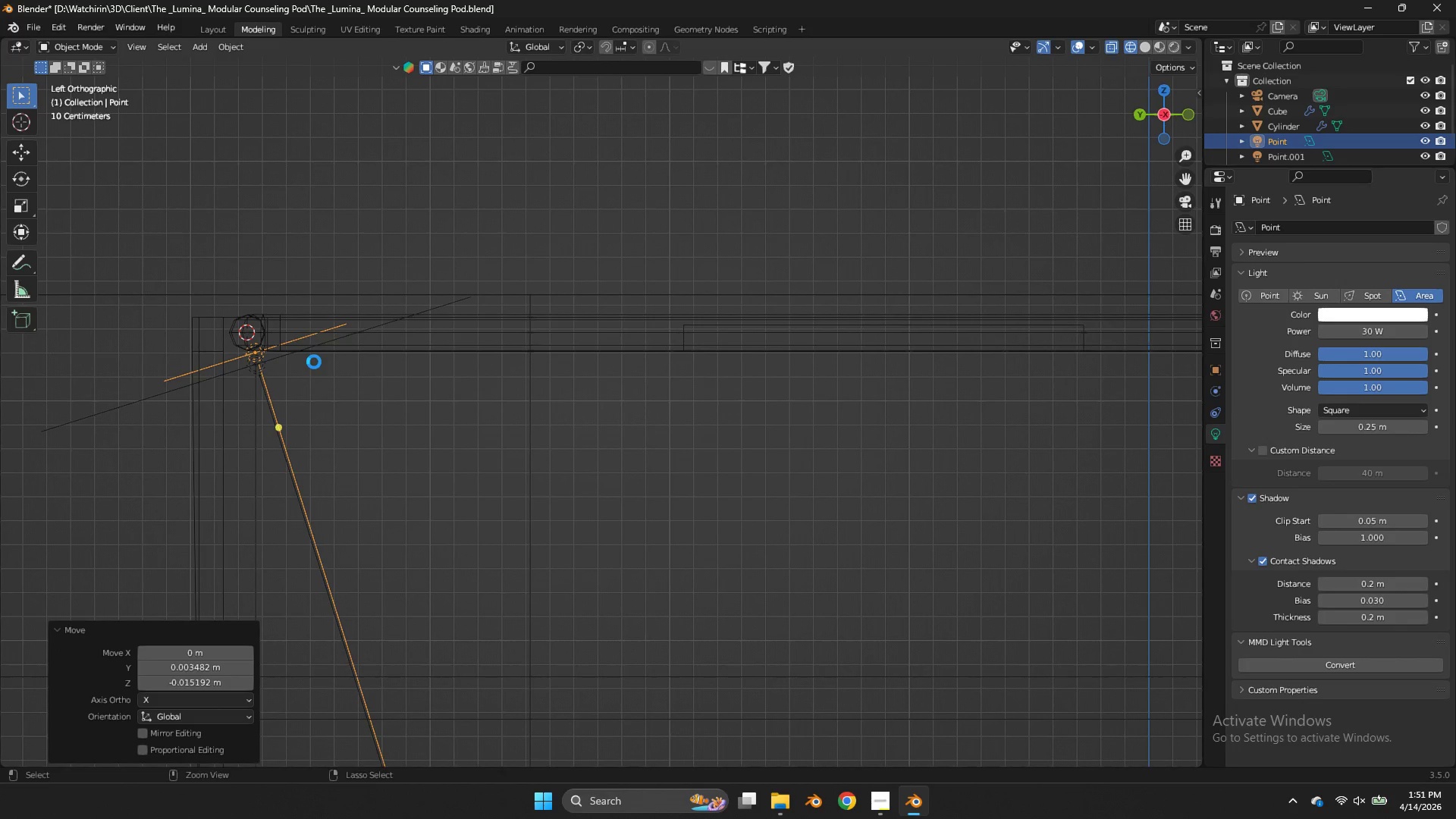 
key(Control+S)
 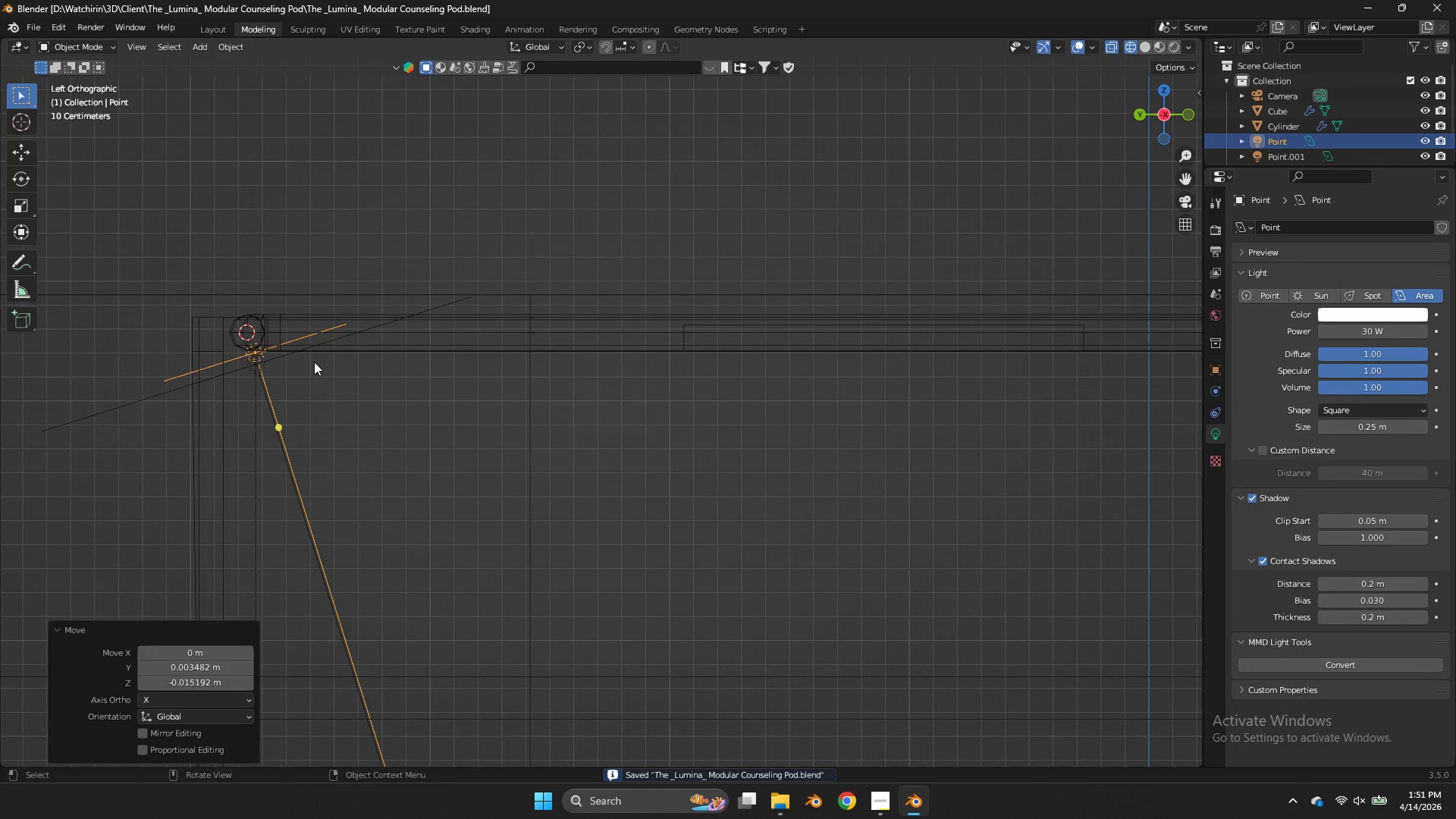 
wait(8.94)
 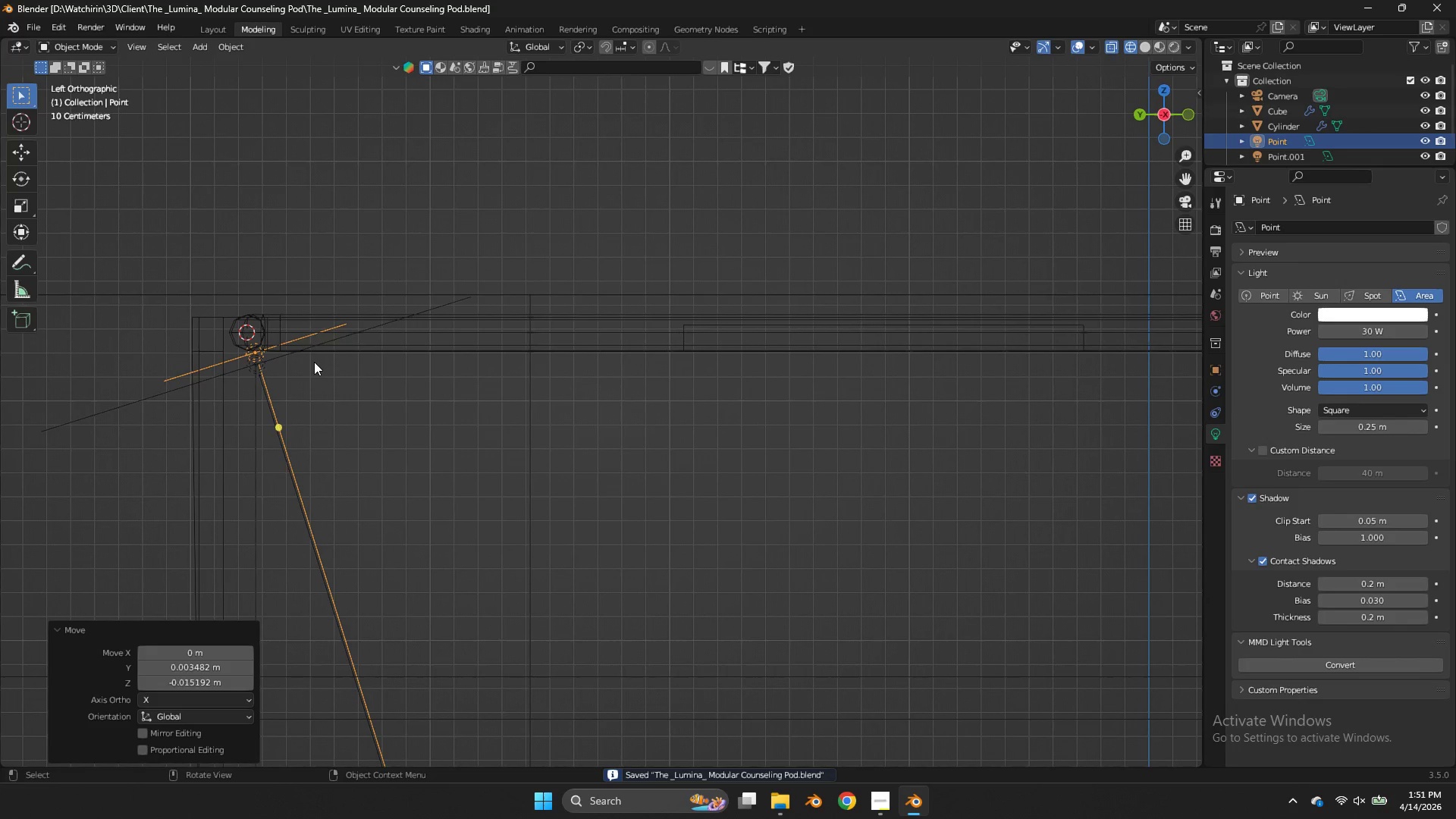 
type(zzzz)
 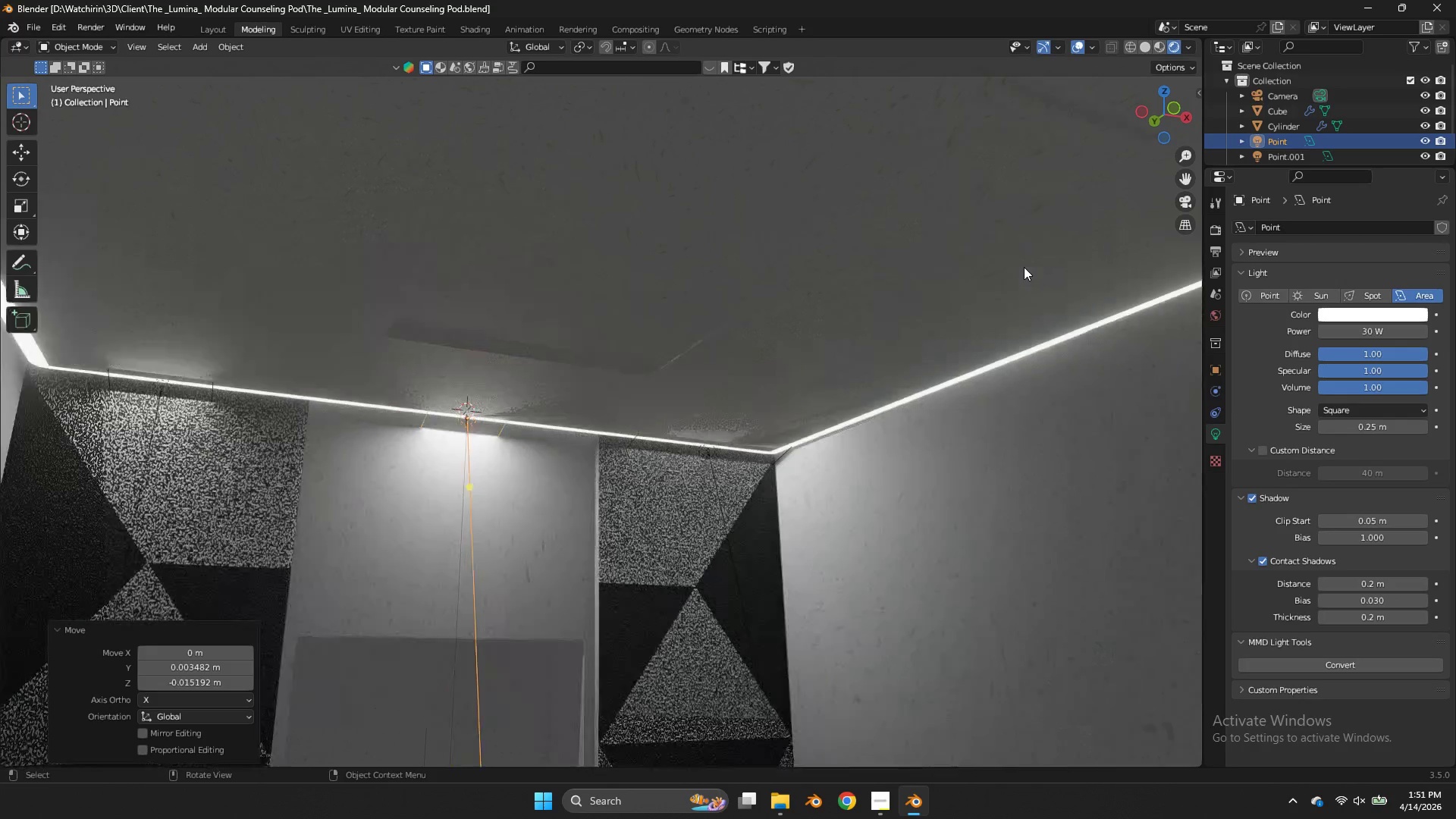 
left_click_drag(start_coordinate=[1163, 121], to_coordinate=[1024, 89])
 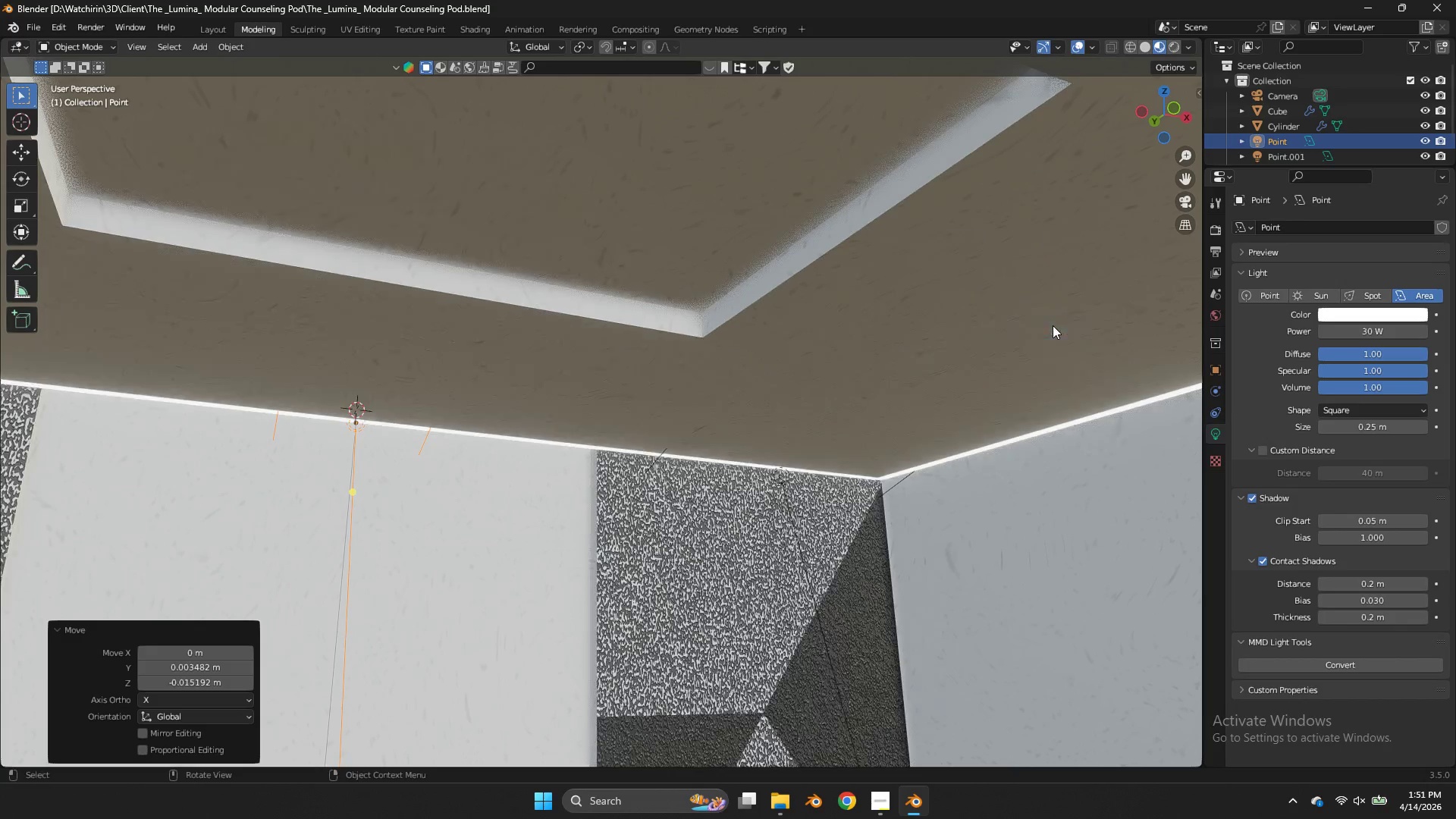 
scroll: coordinate [1024, 267], scroll_direction: down, amount: 7.0
 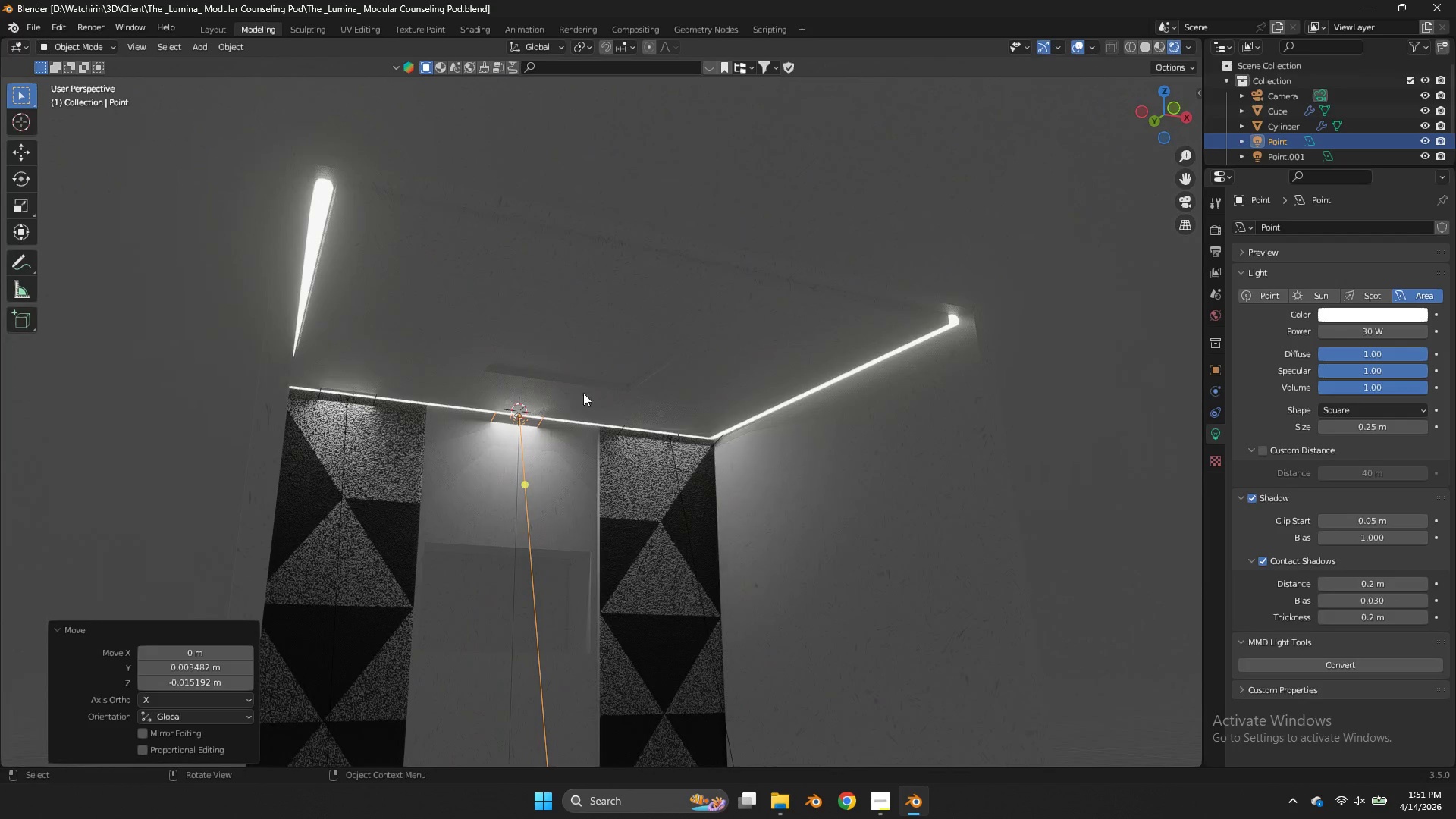 
left_click([573, 375])
 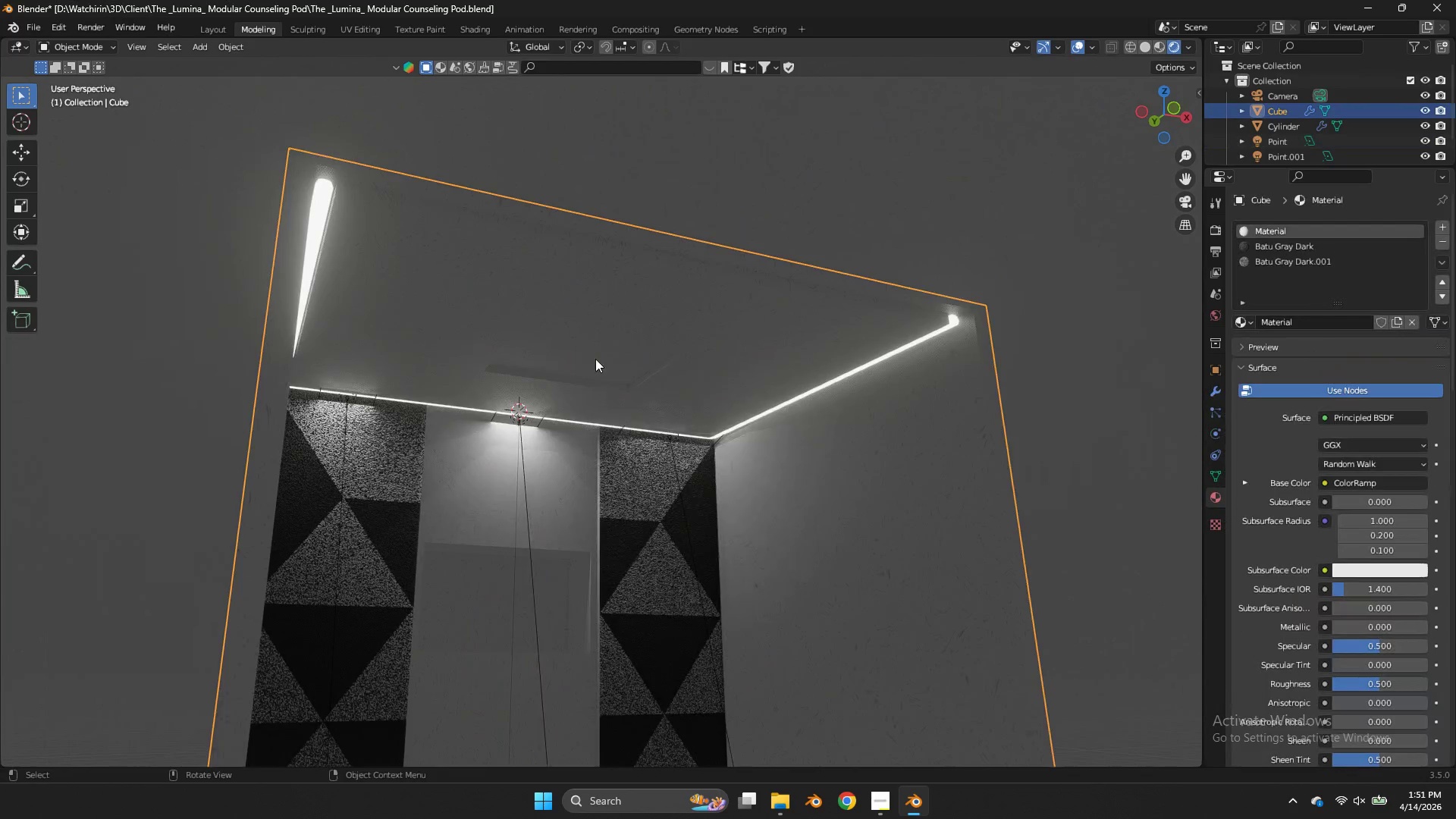 
key(Tab)
 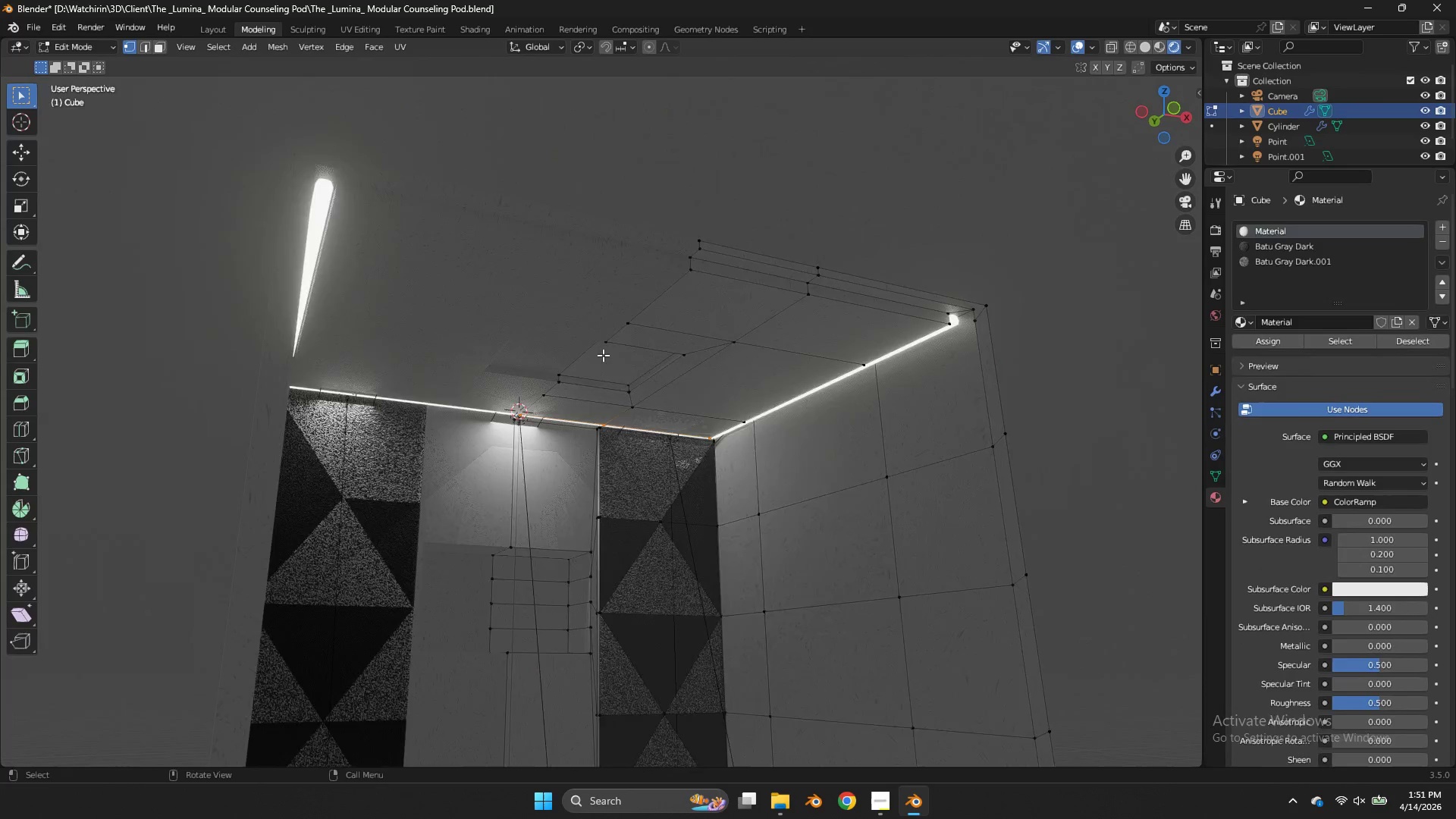 
left_click([617, 341])
 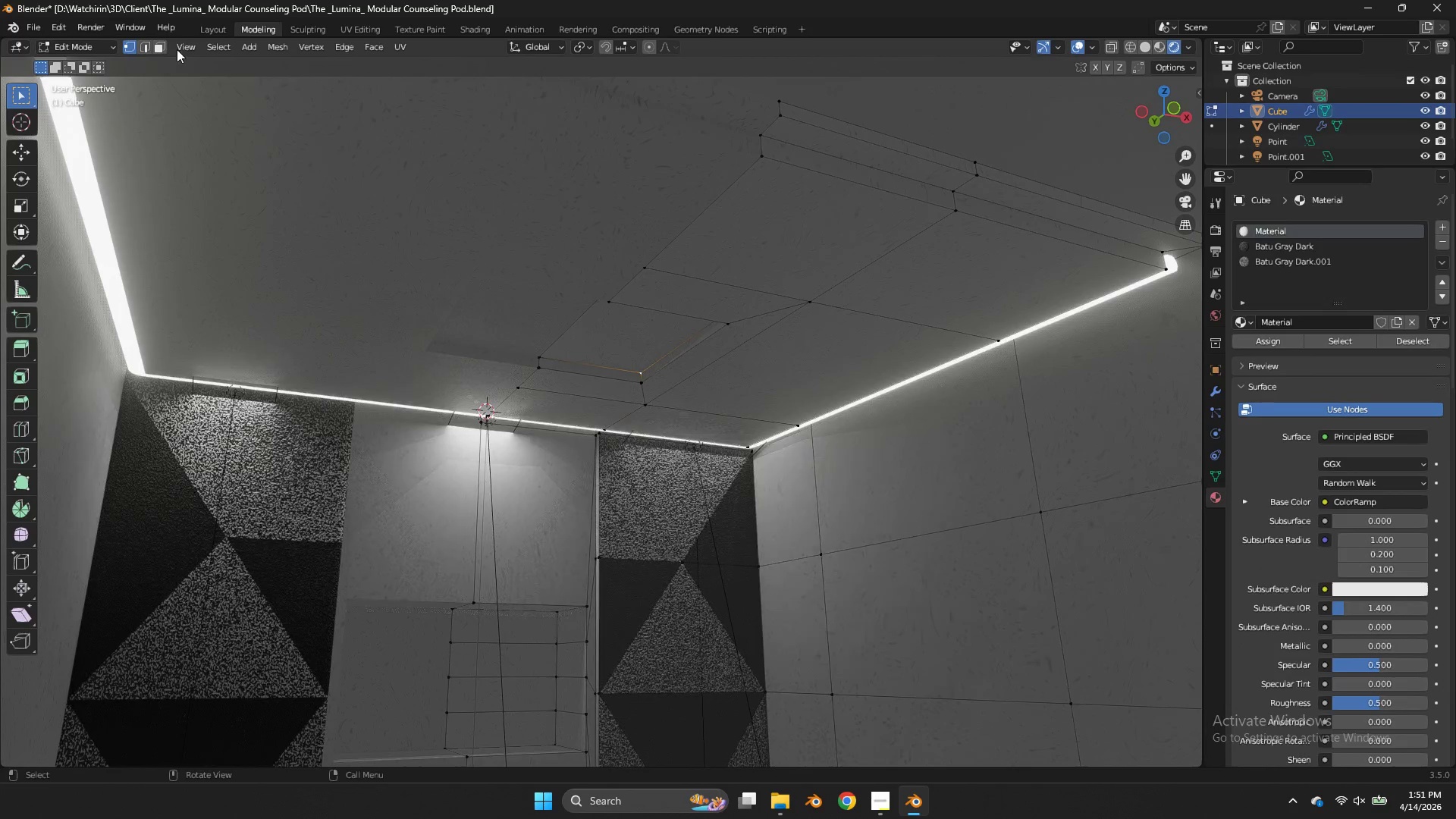 
scroll: coordinate [603, 355], scroll_direction: up, amount: 2.0
 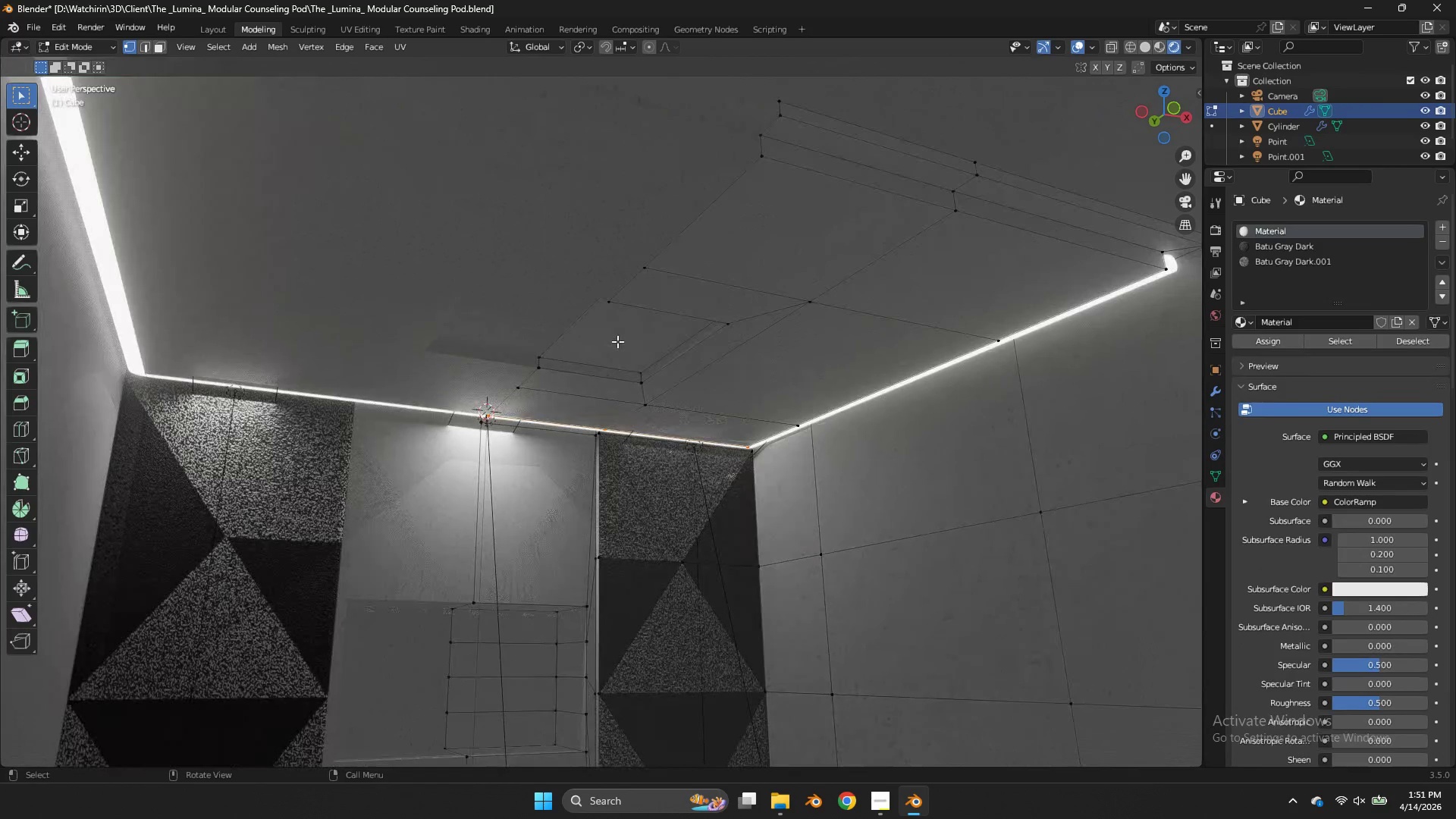 
left_click([161, 46])
 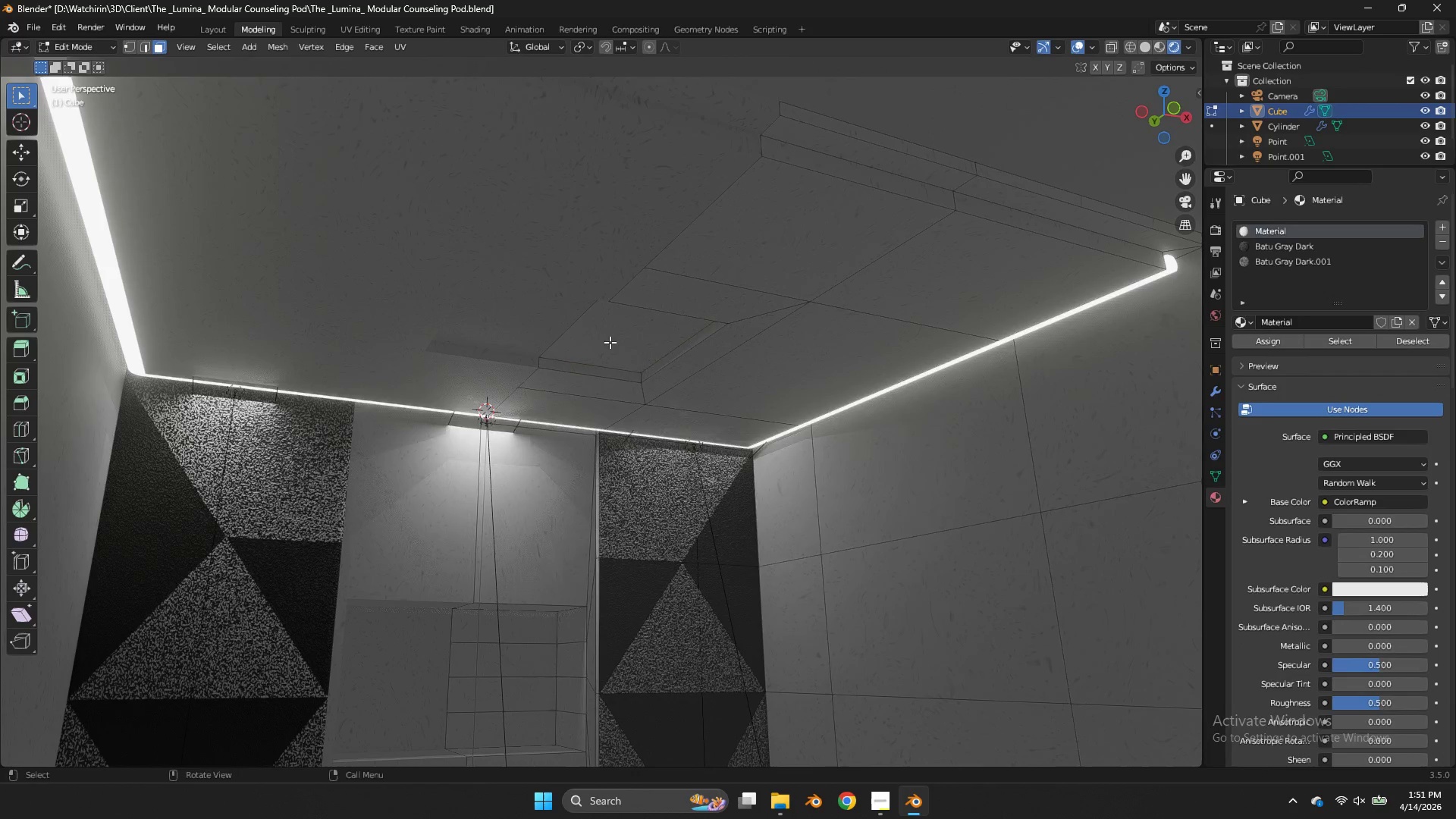 
left_click([651, 353])
 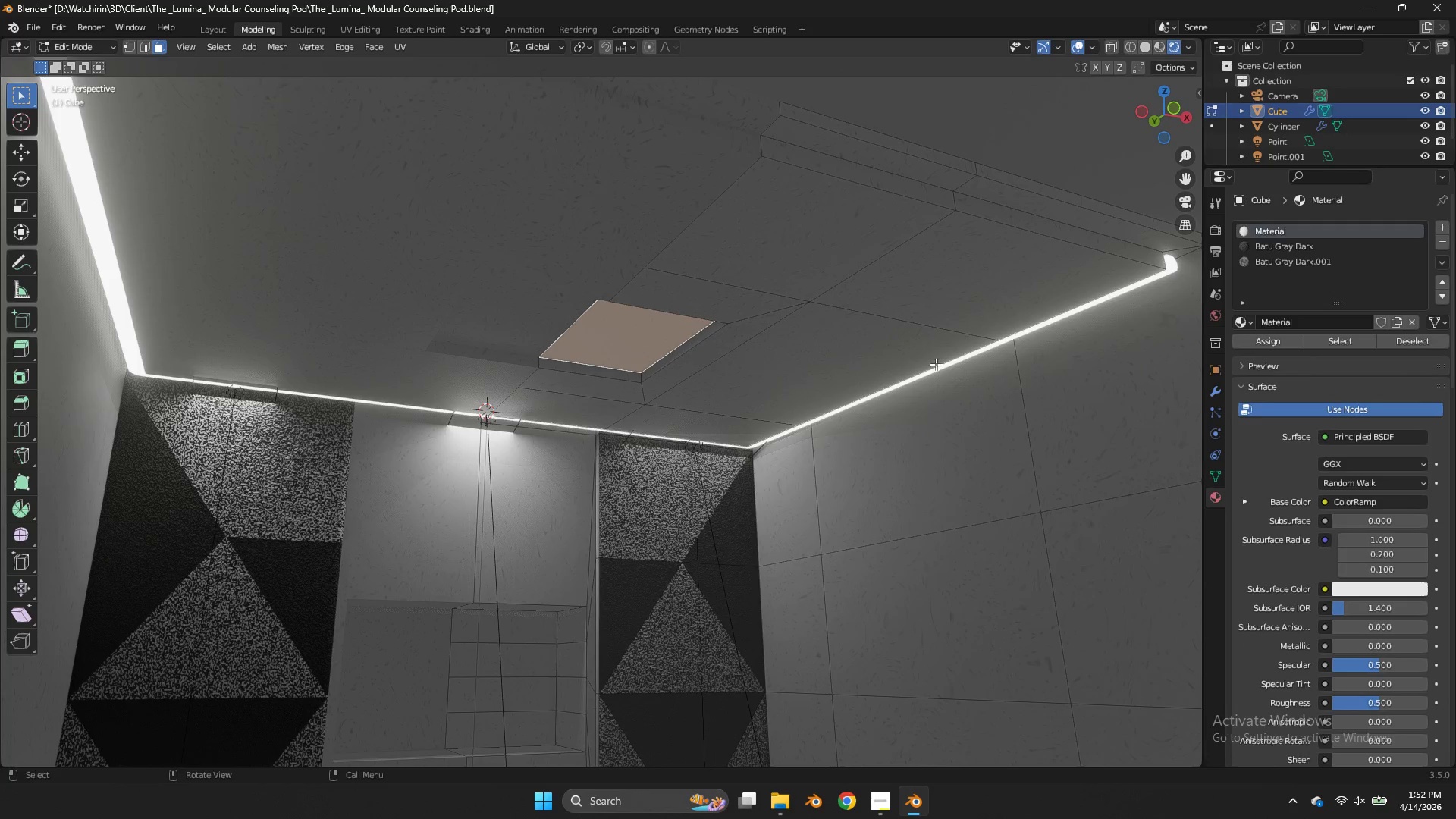 
left_click([1445, 221])
 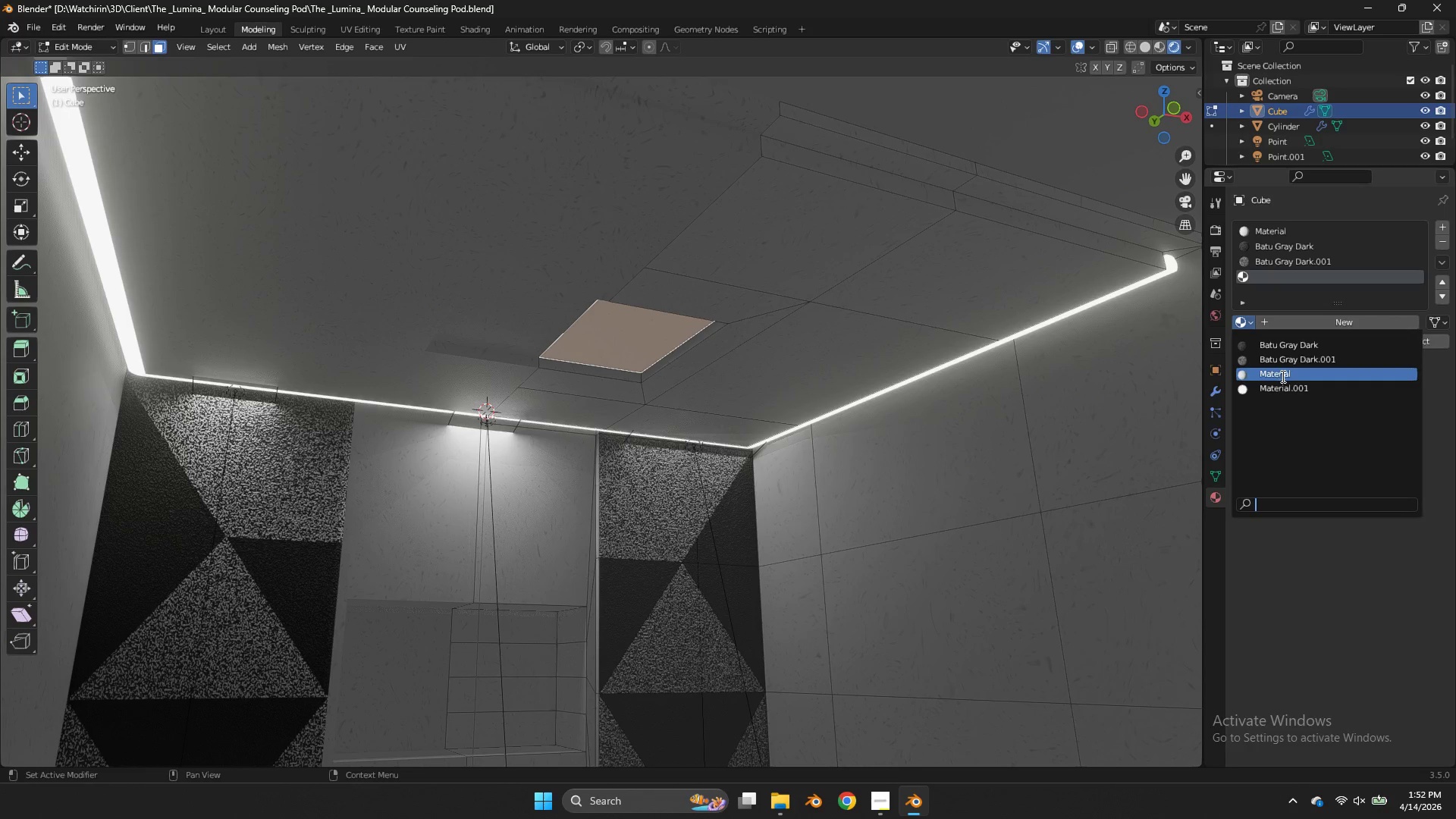 
left_click([1282, 377])
 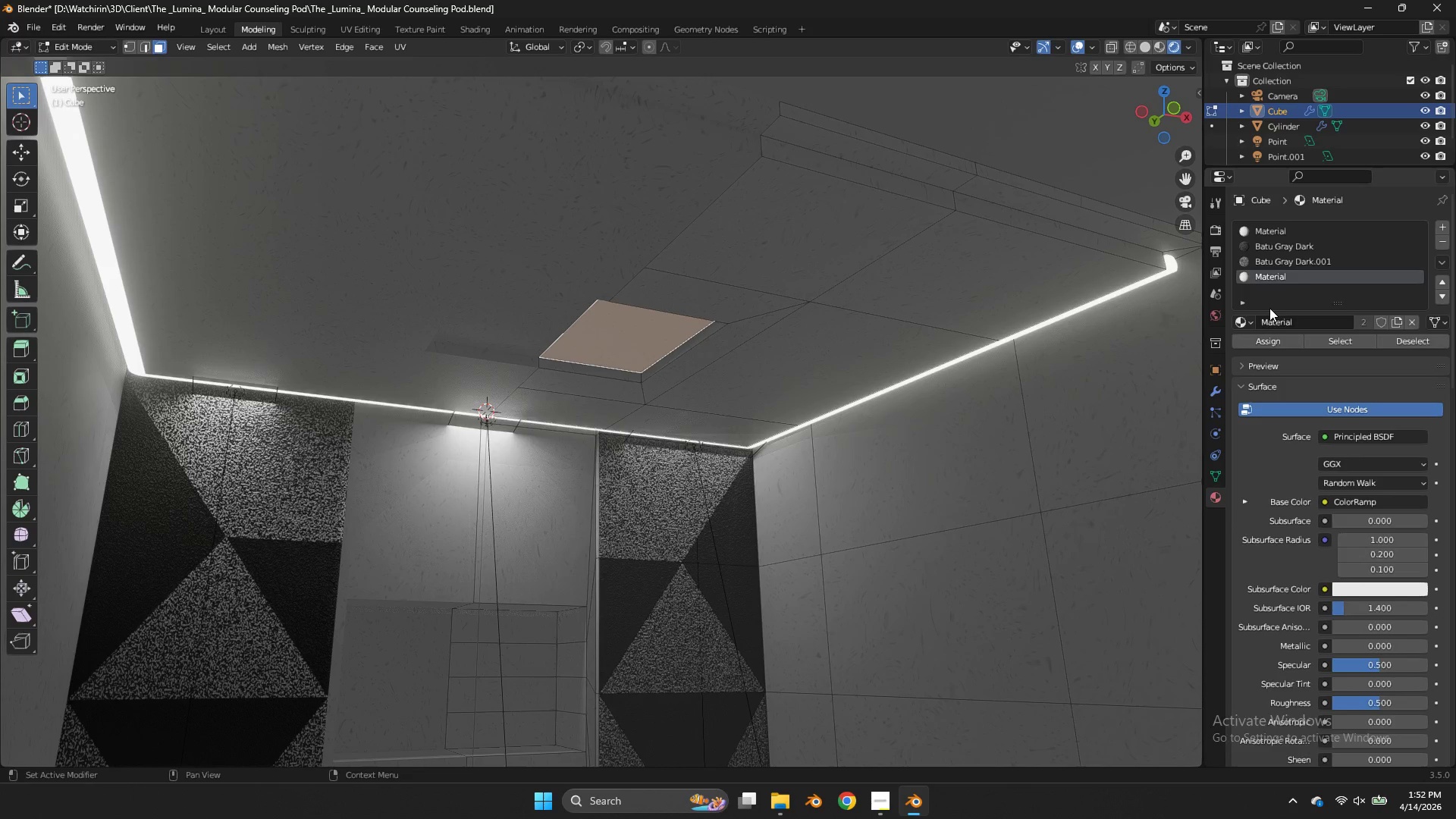 
left_click([1241, 324])
 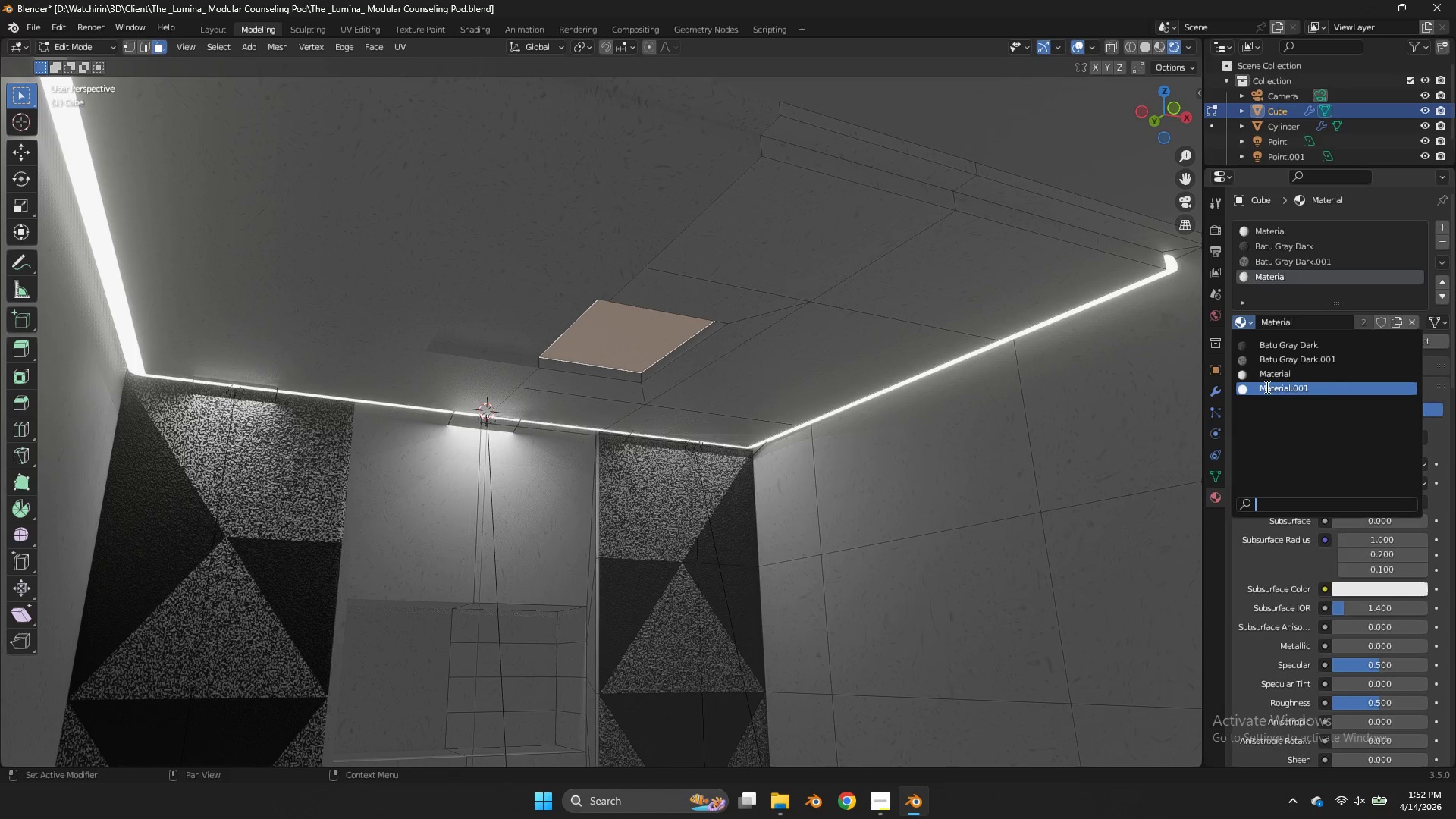 
left_click([1266, 389])
 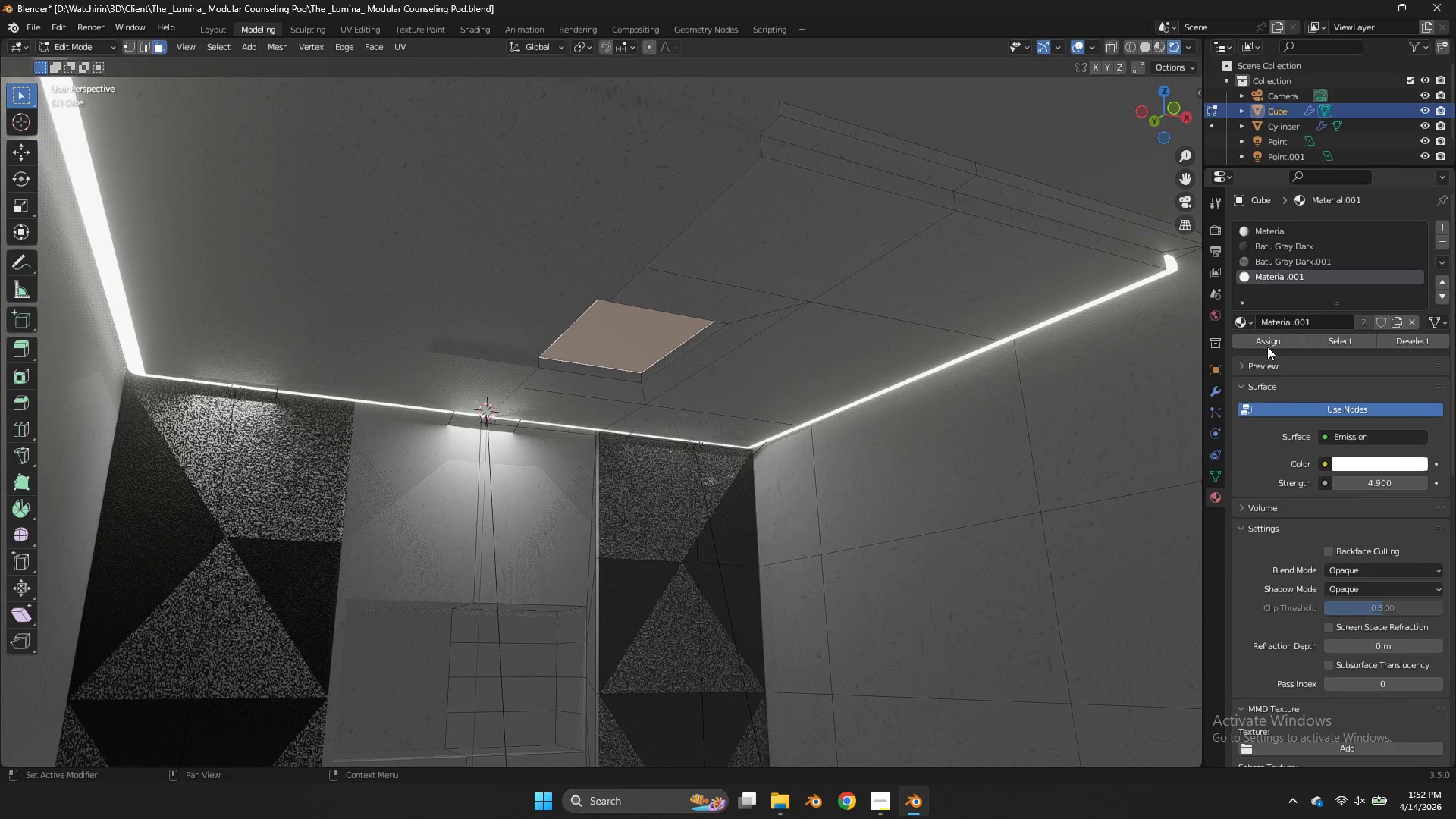 
left_click([1267, 347])
 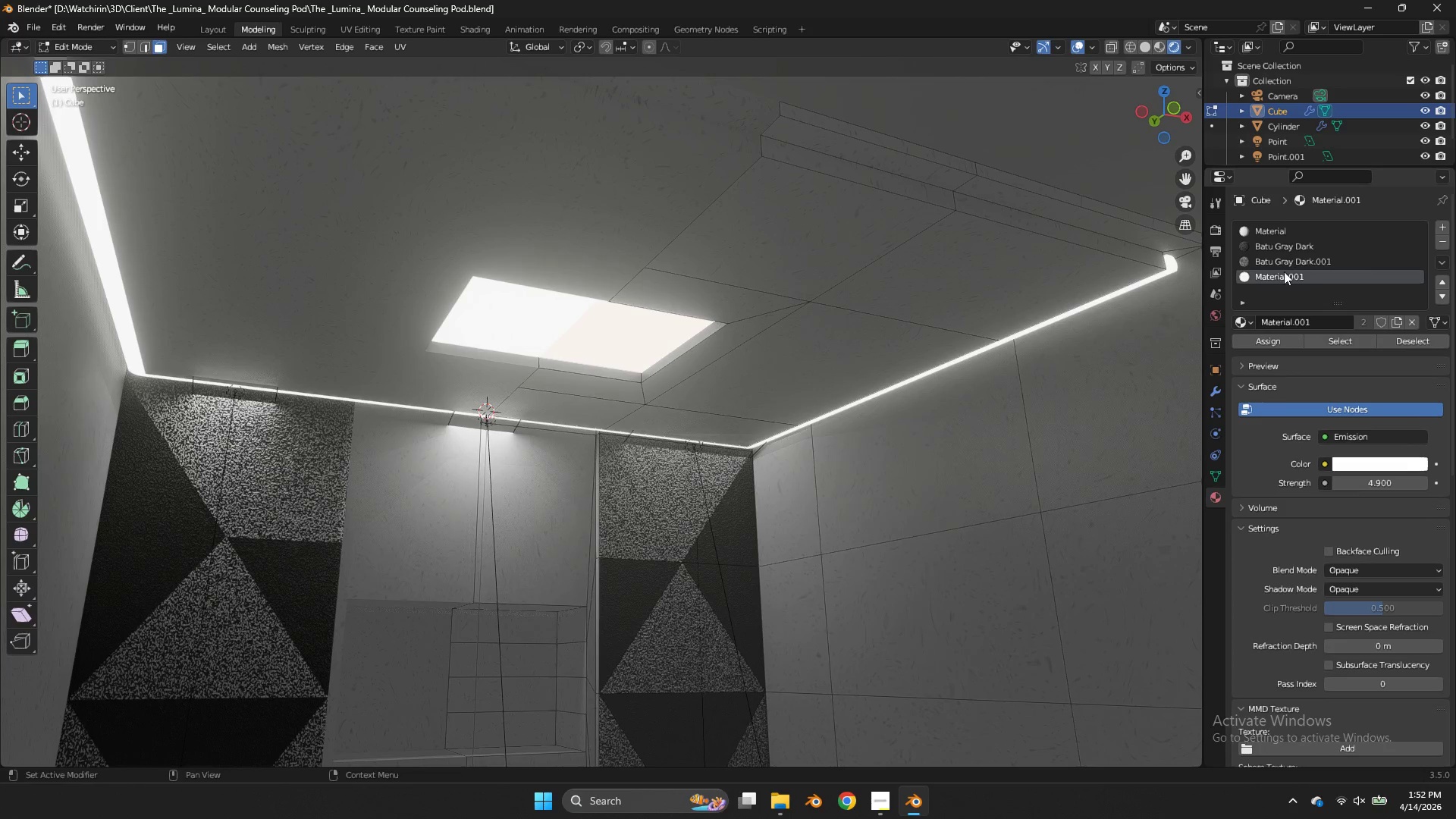 
left_click([1250, 319])
 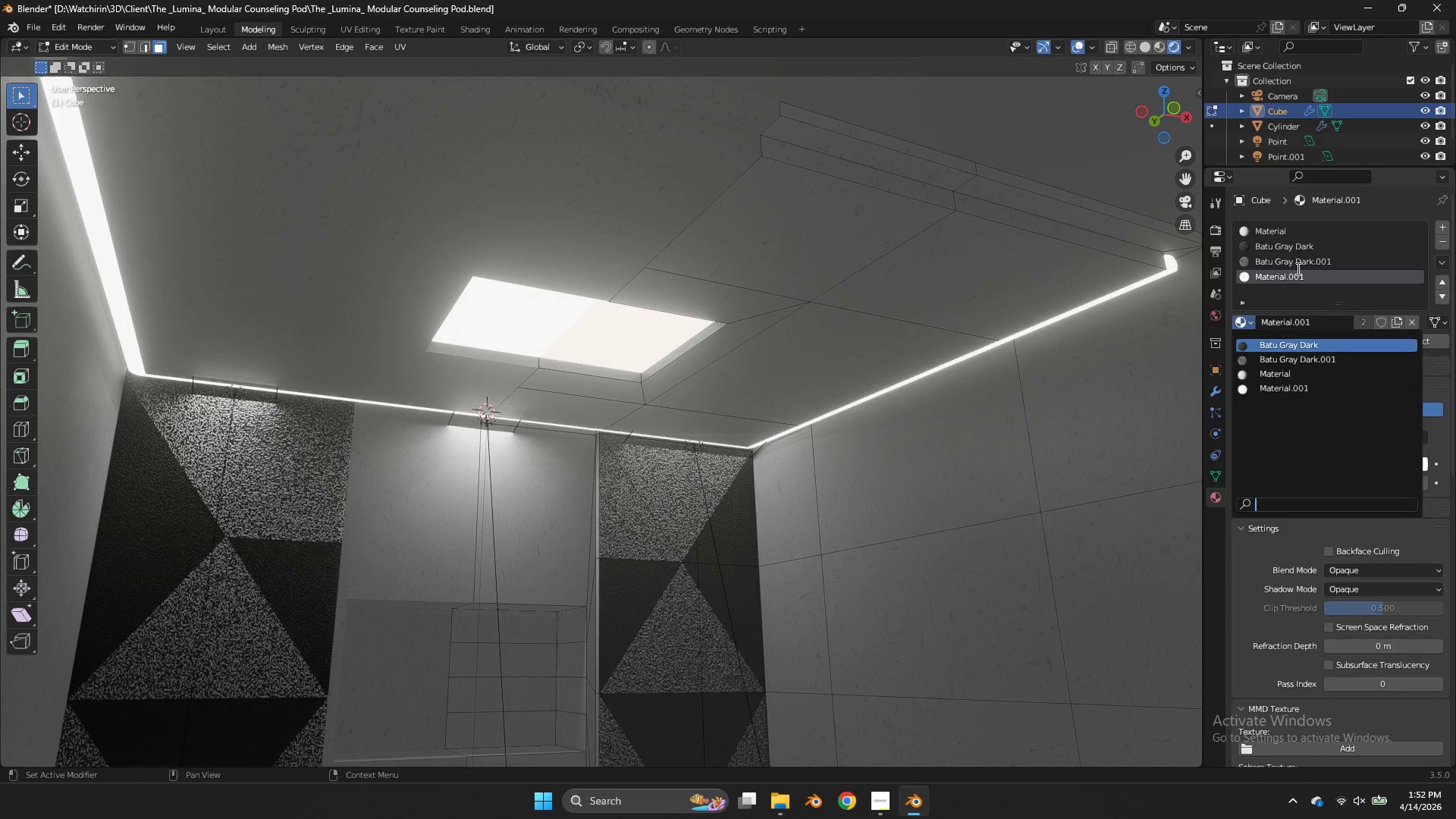 
double_click([1293, 259])
 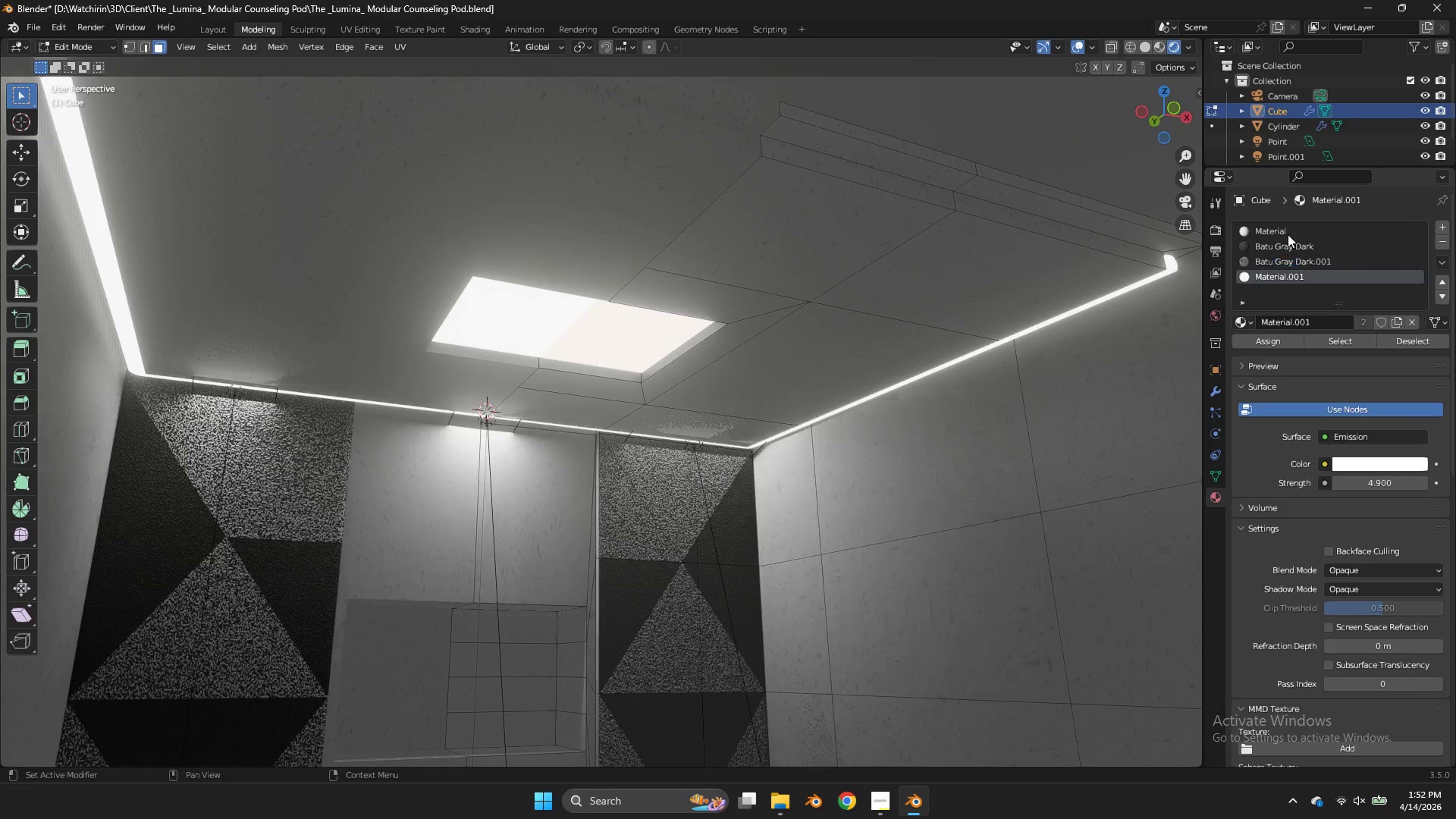 
double_click([1288, 234])
 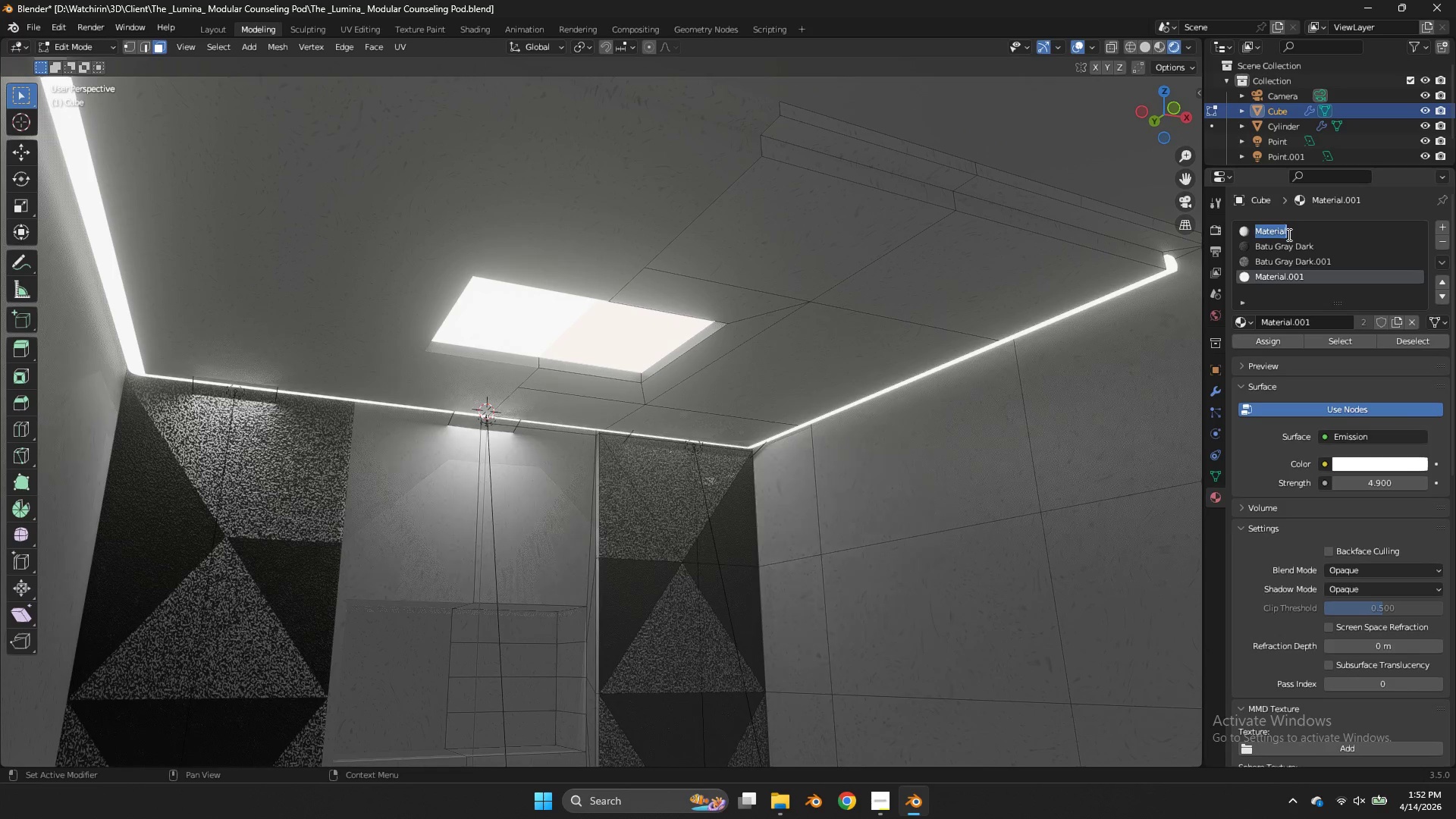 
triple_click([1288, 234])
 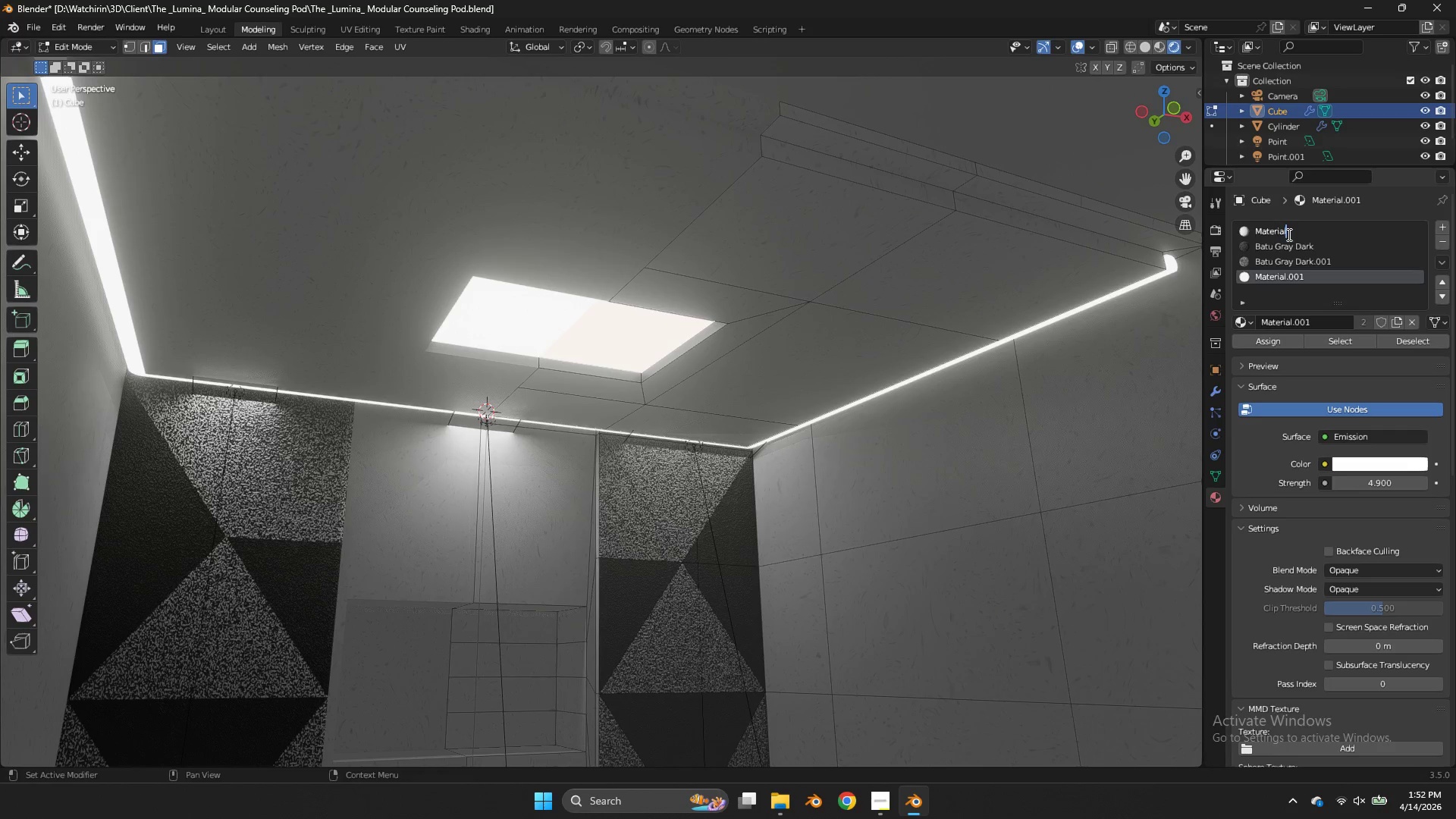 
key(Control+ControlLeft)
 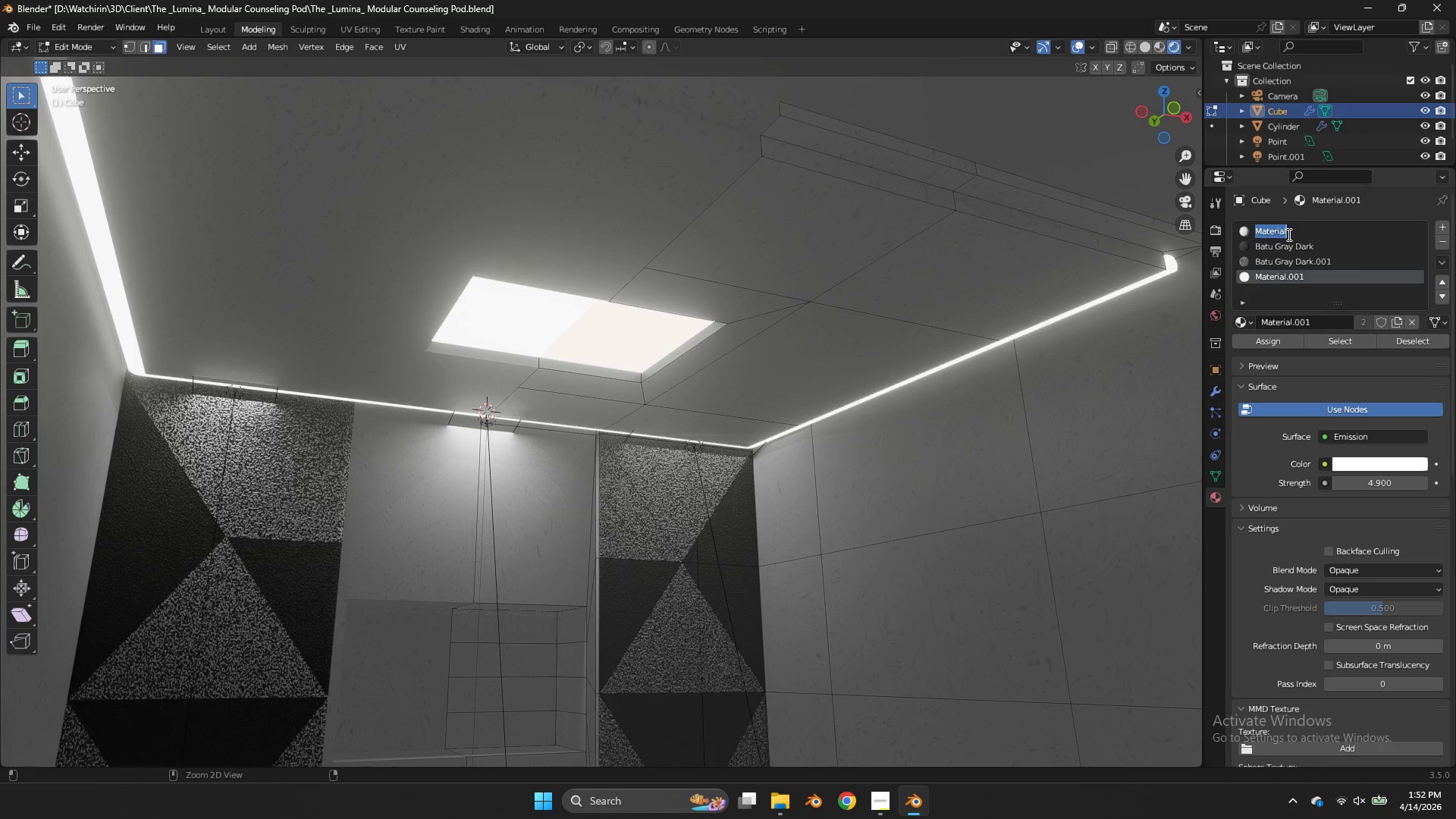 
key(Control+A)
 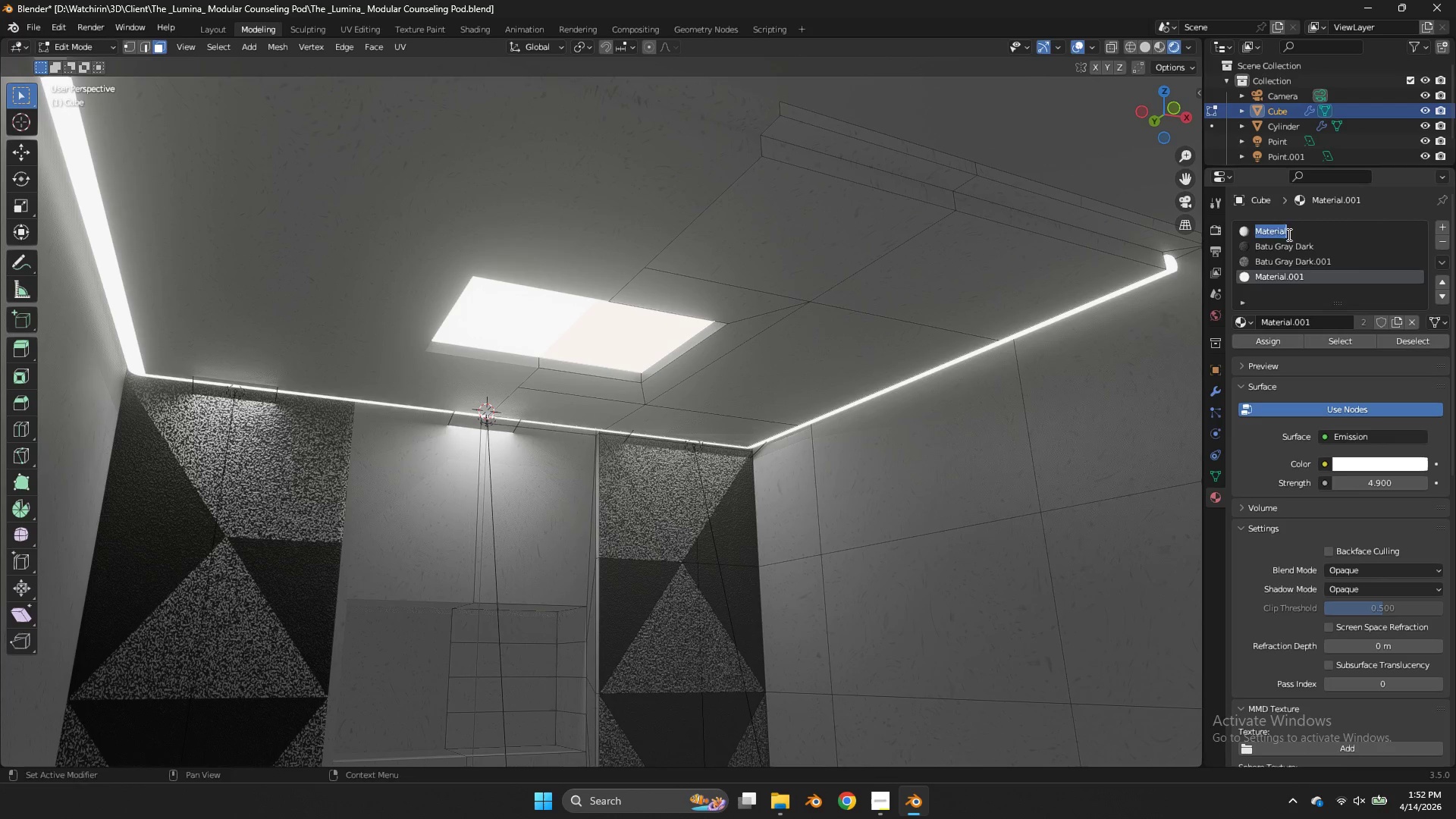 
type(Dinding)
 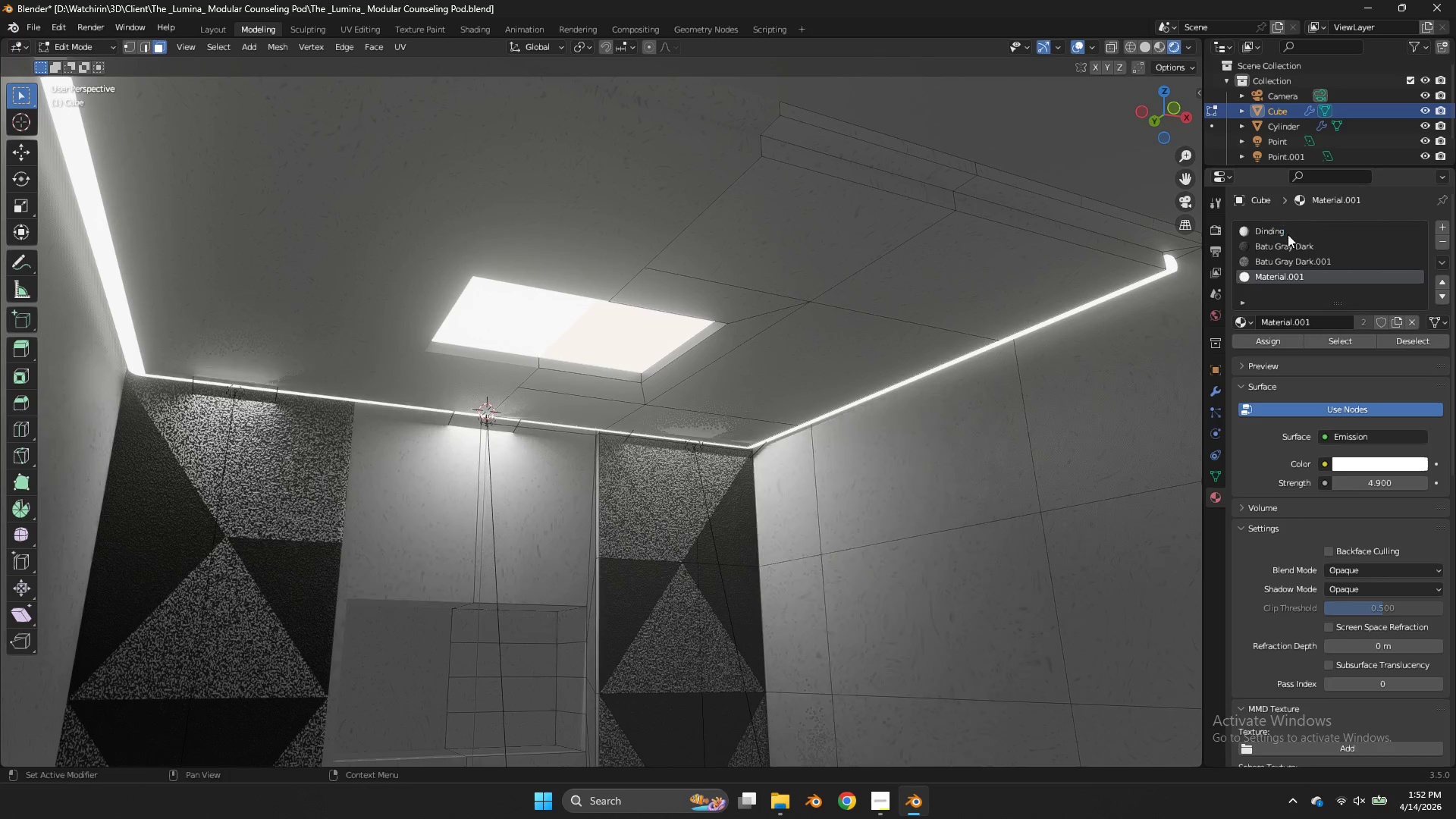 
key(Enter)
 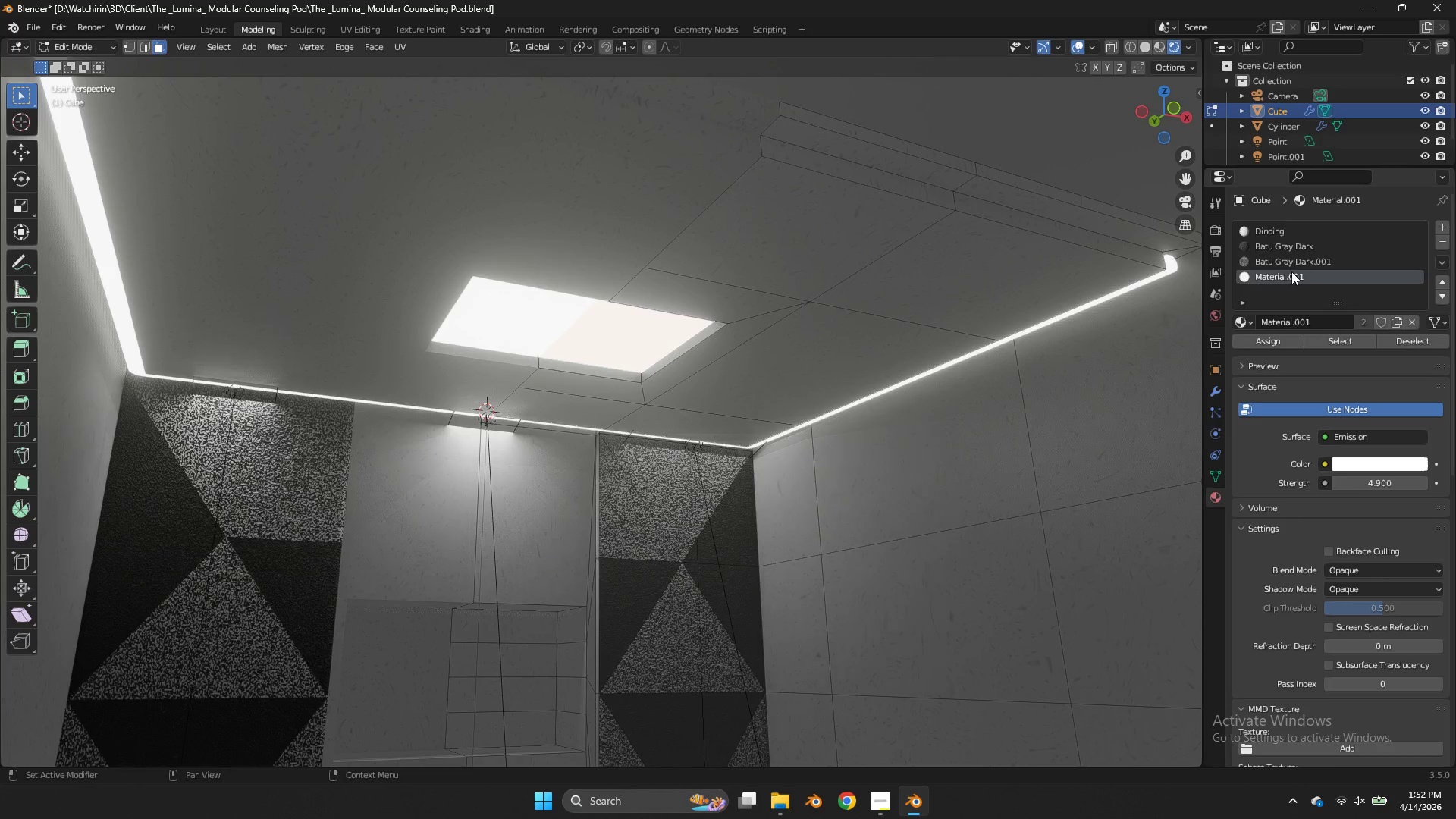 
triple_click([1291, 271])
 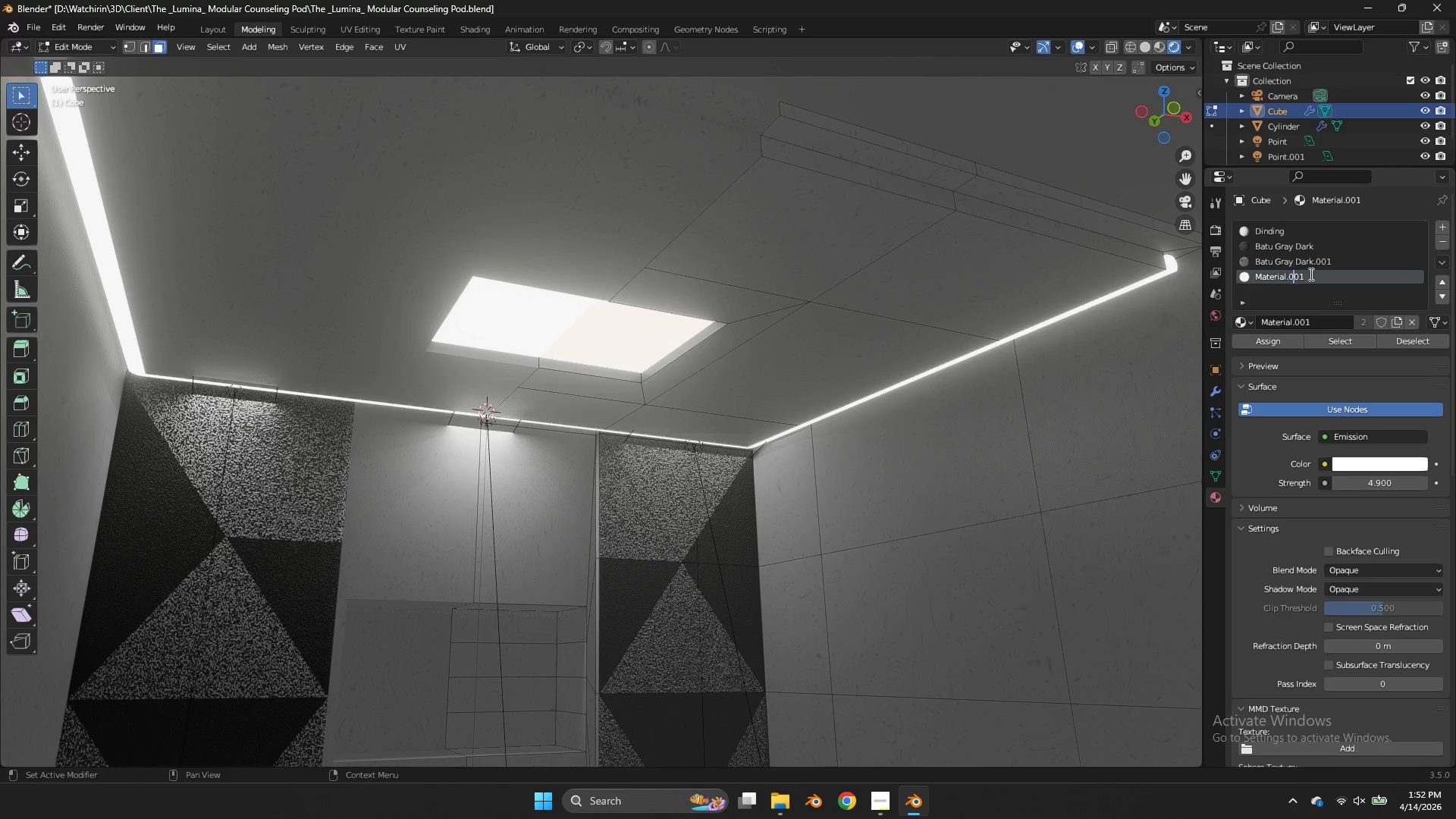 
left_click([1310, 274])
 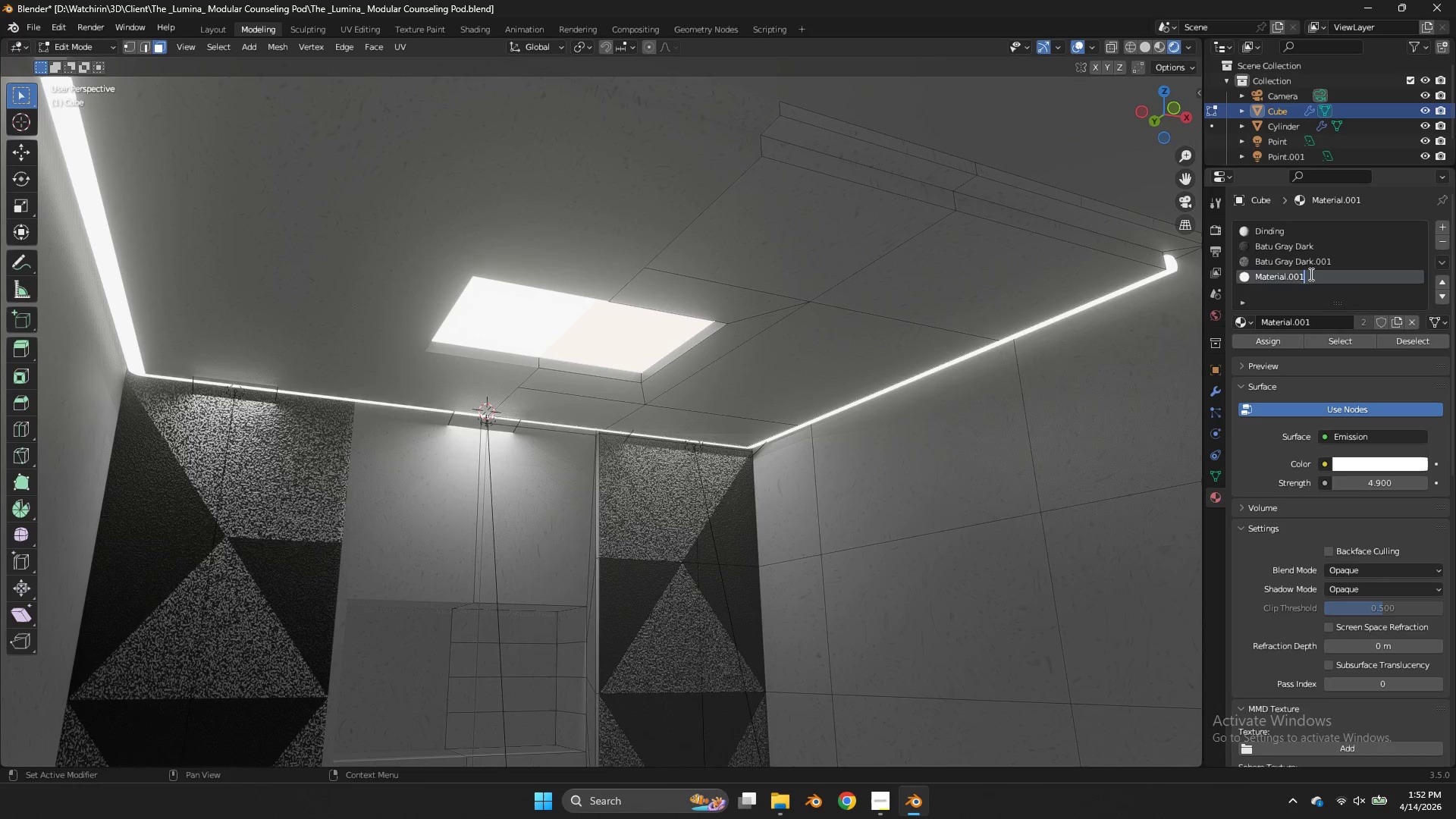 
key(Control+ControlLeft)
 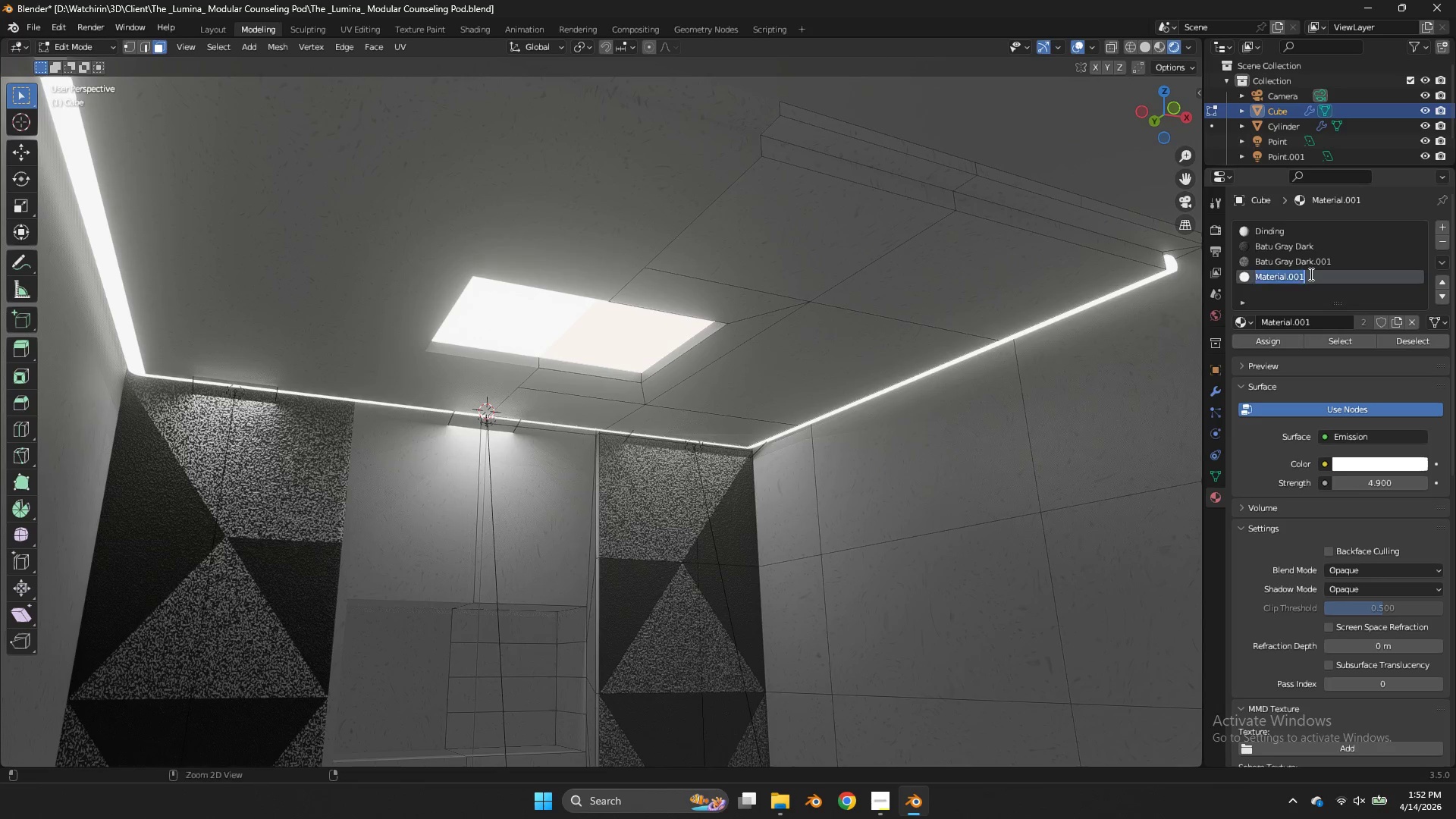 
key(Control+A)
 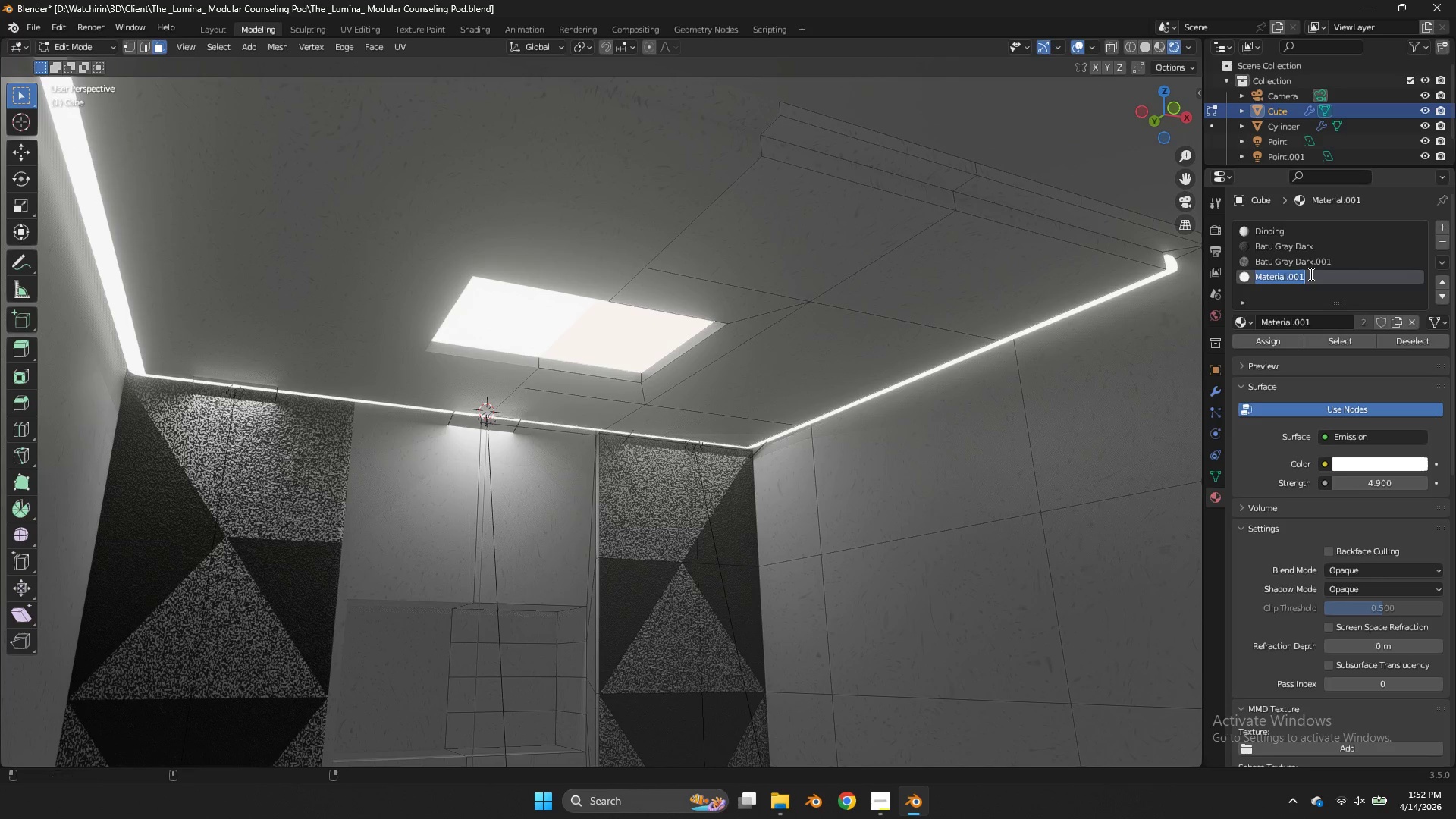 
type(K)
key(Backspace)
type(LED)
 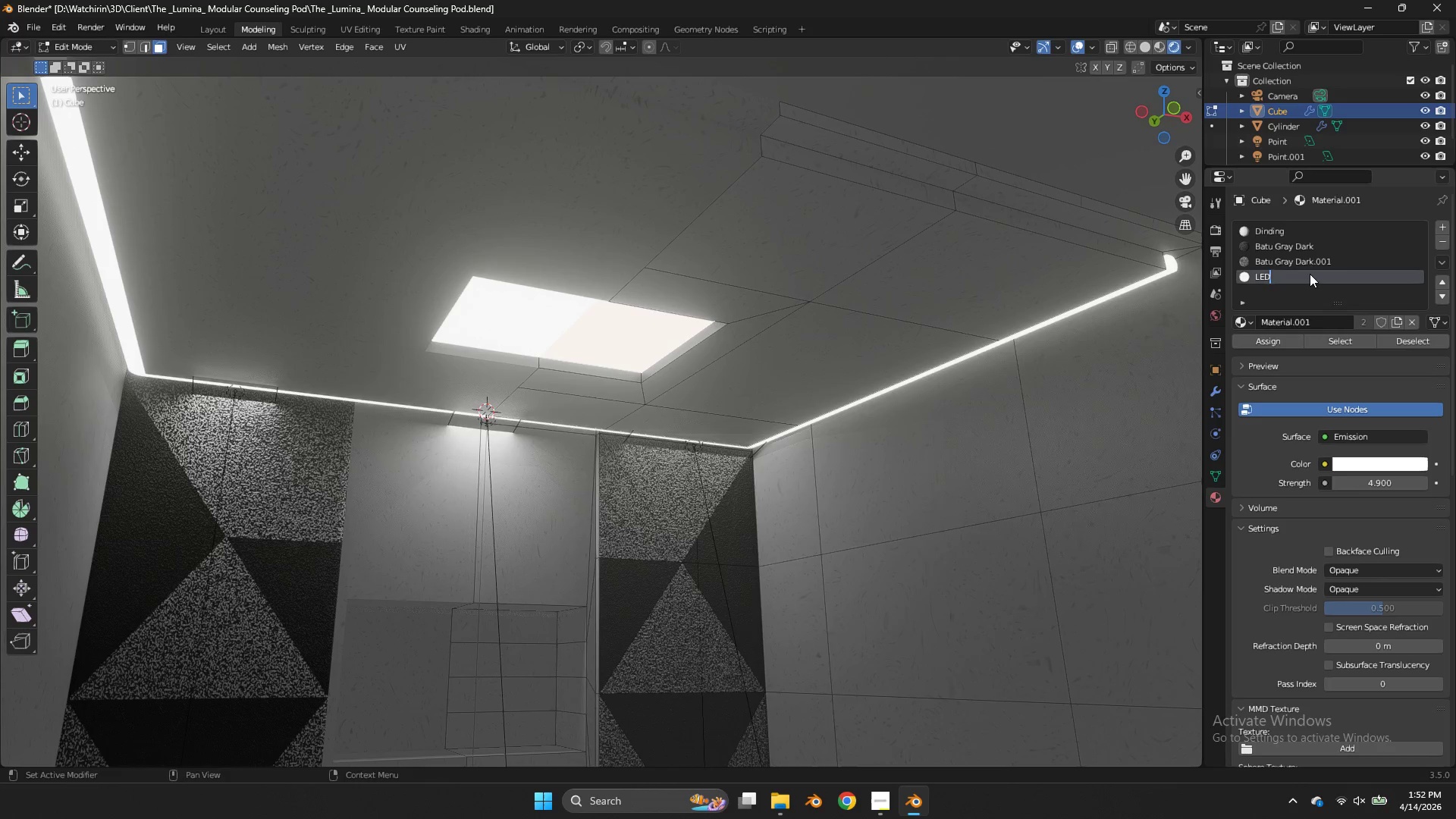 
key(Enter)
 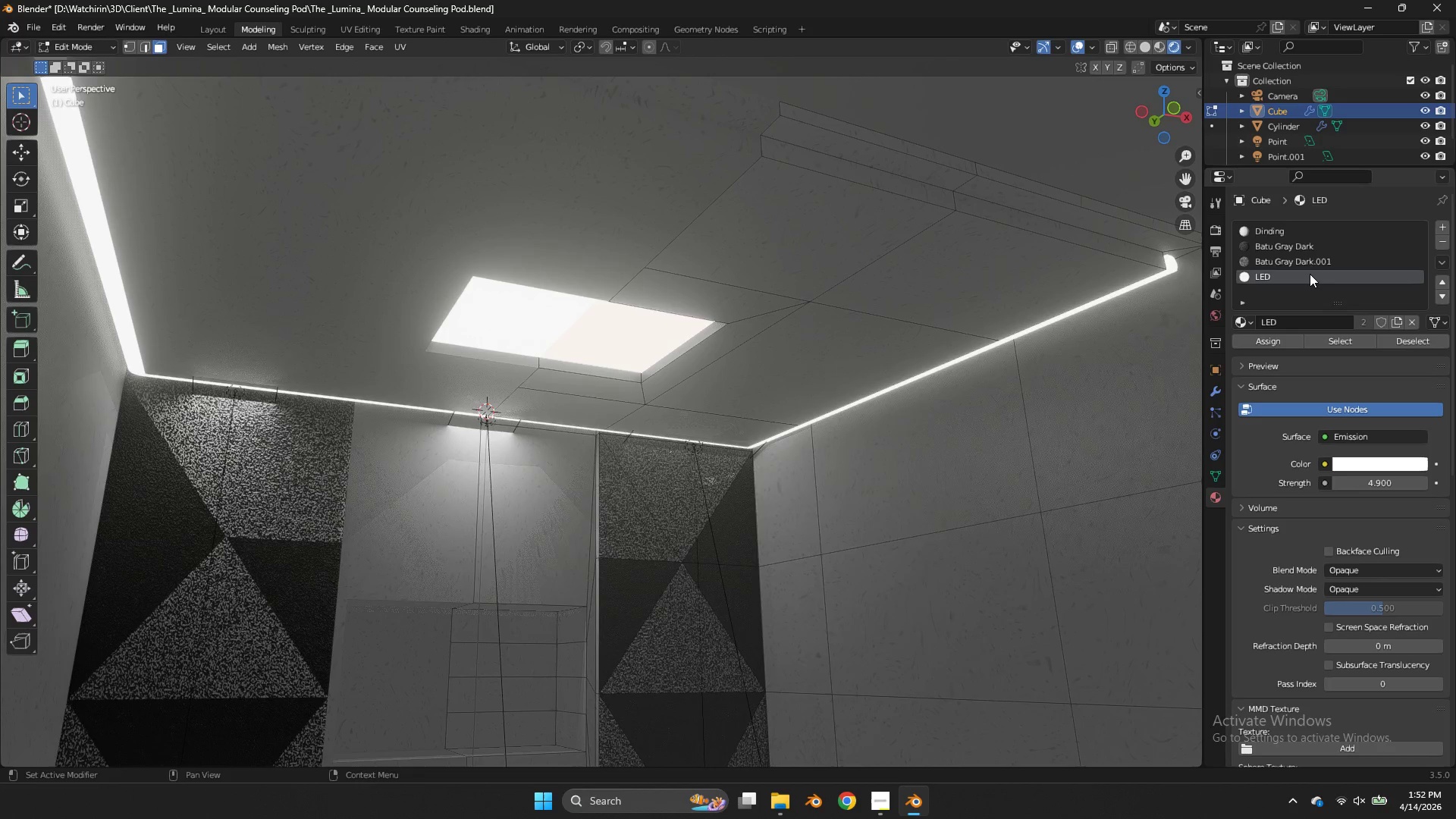 
key(Control+S)
 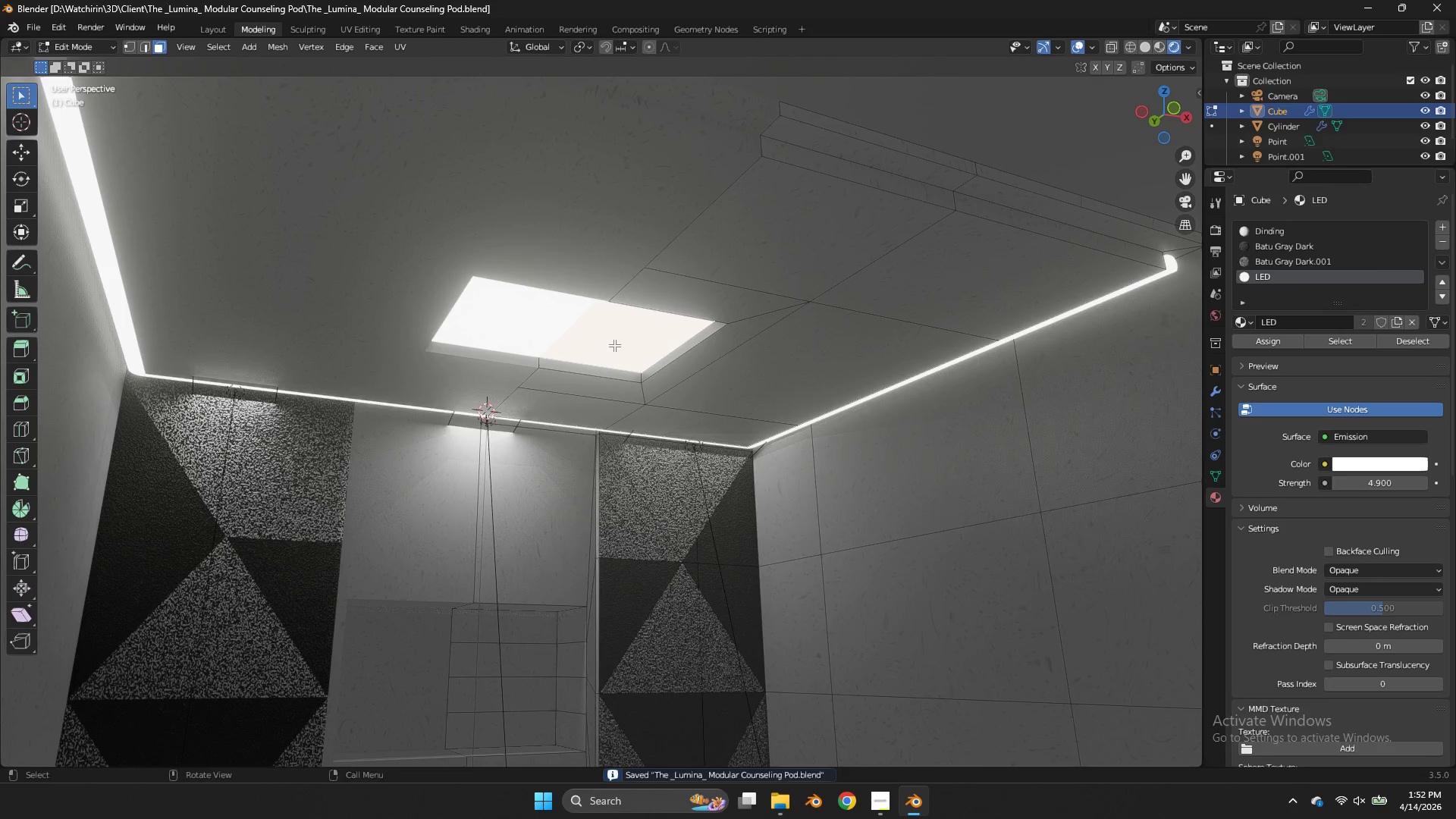 
left_click([614, 345])
 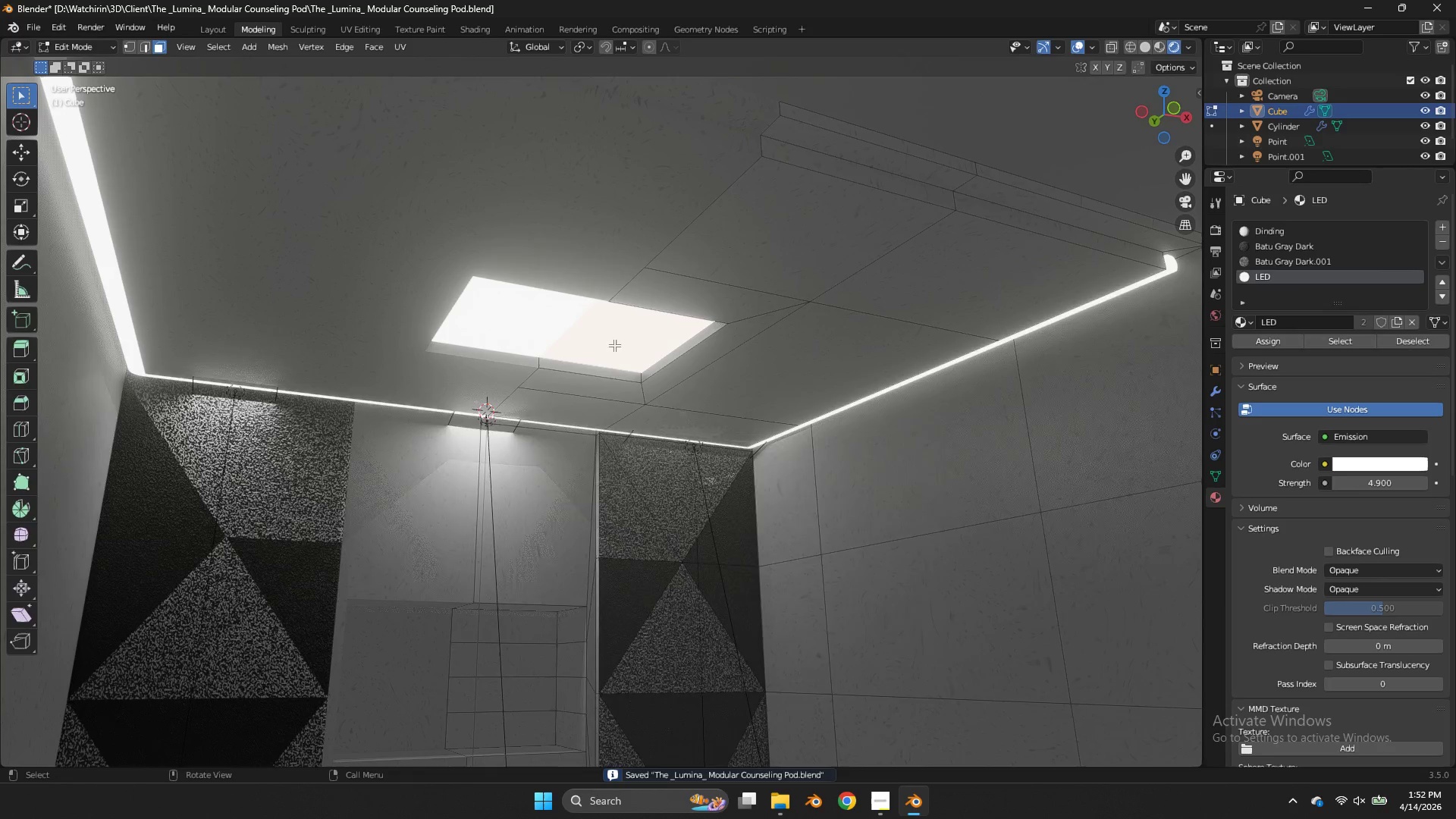 
key(Tab)
 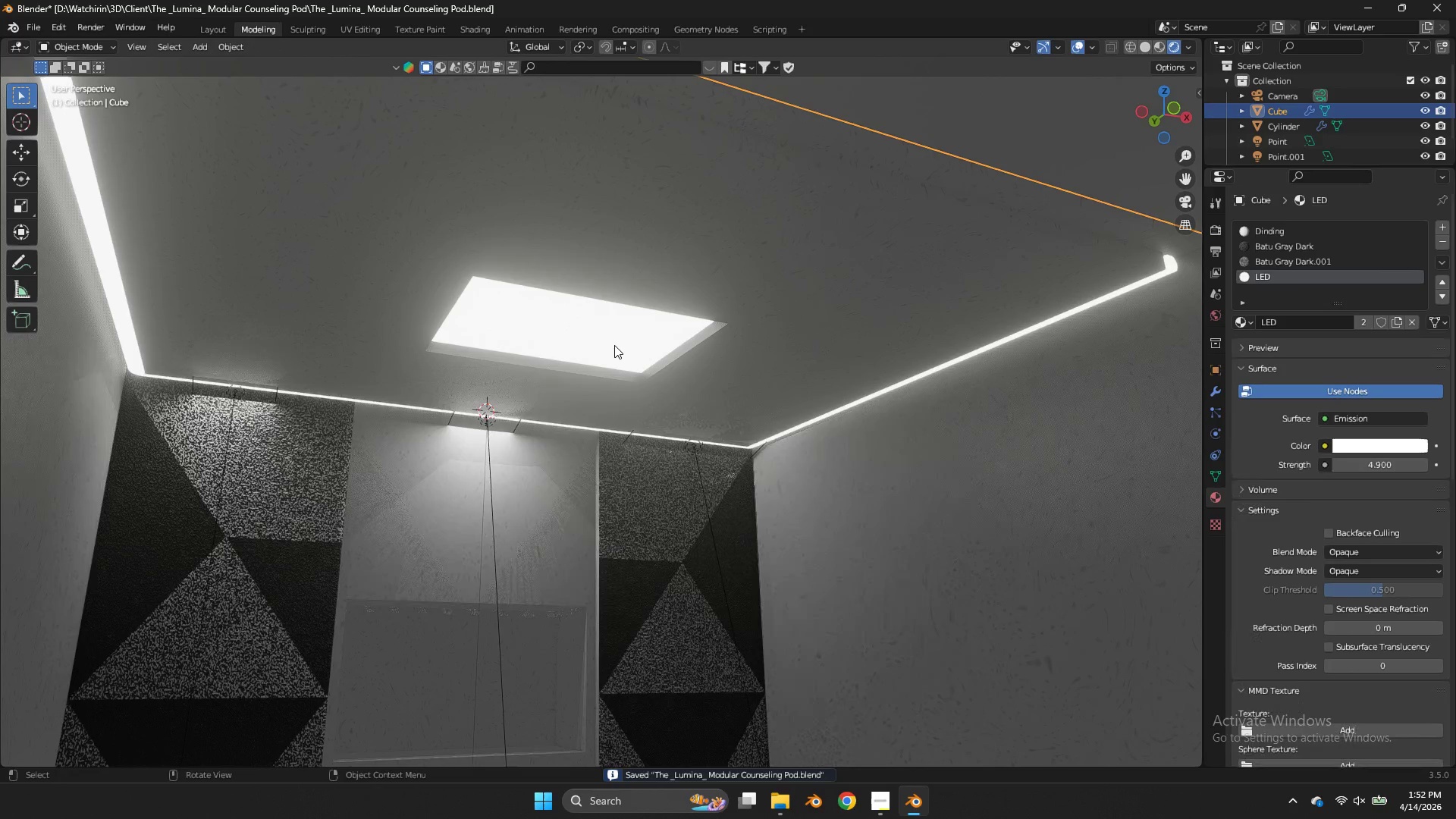 
key(Tab)
 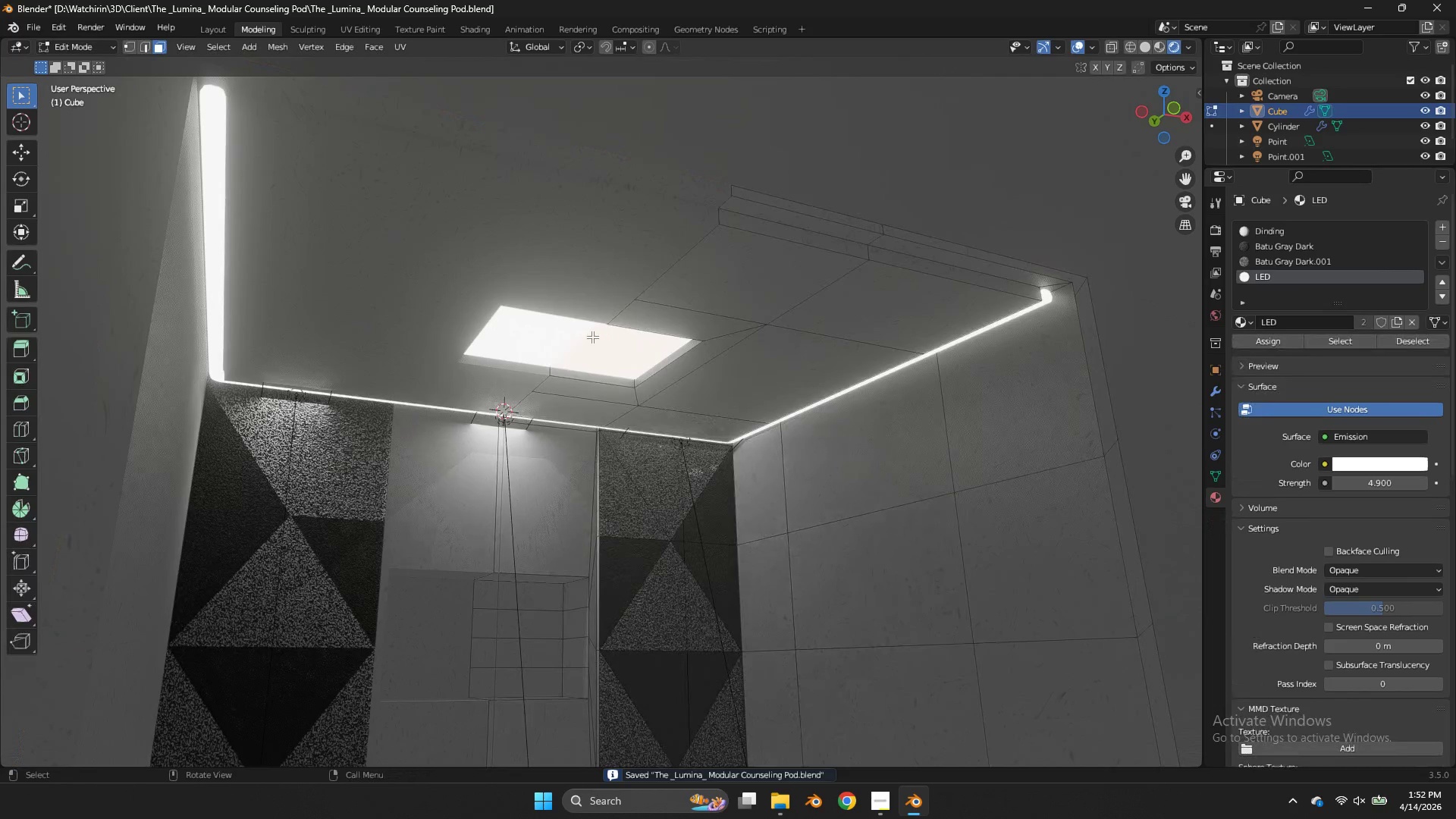 
scroll: coordinate [614, 345], scroll_direction: down, amount: 1.0
 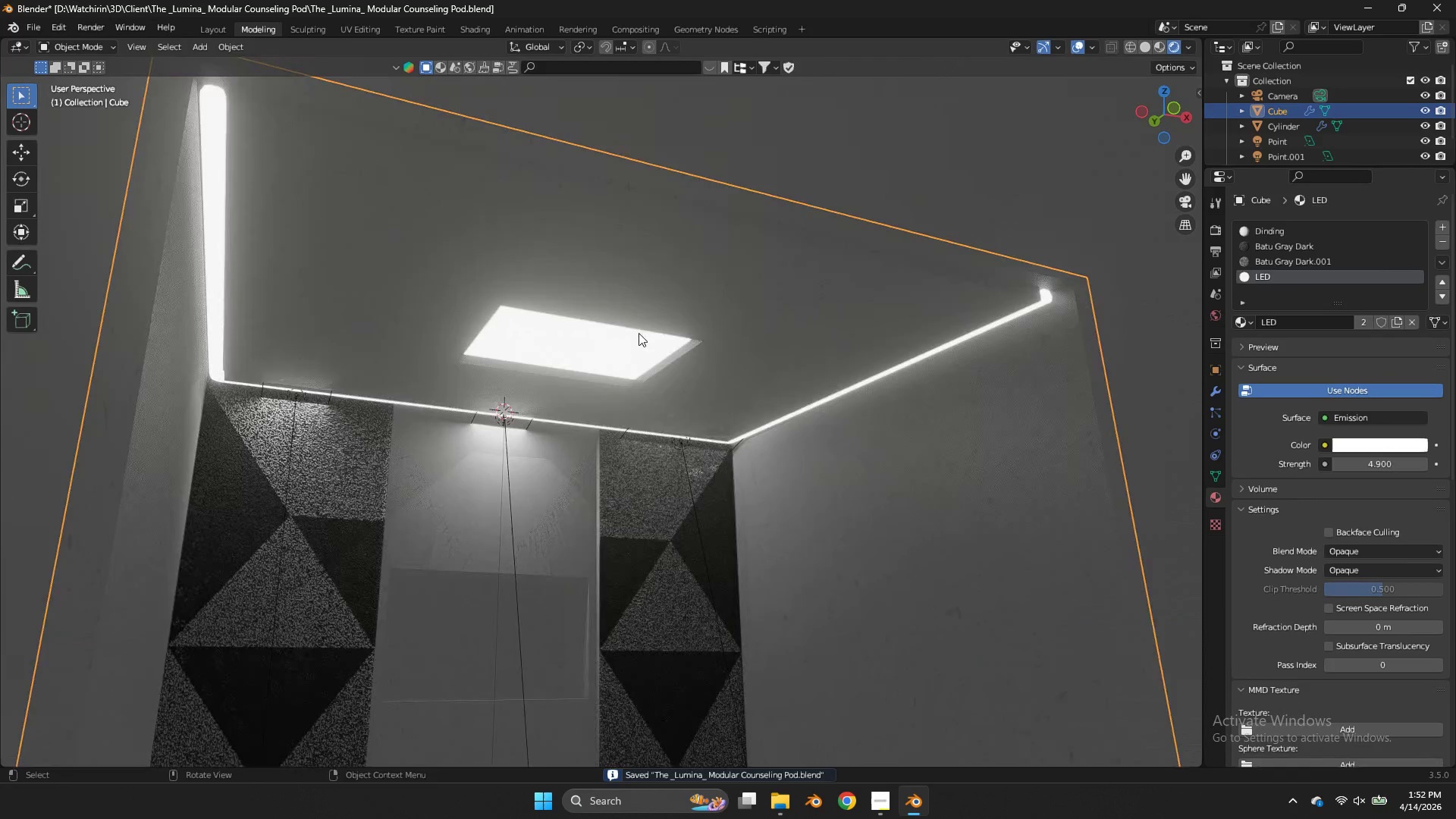 
left_click([592, 337])
 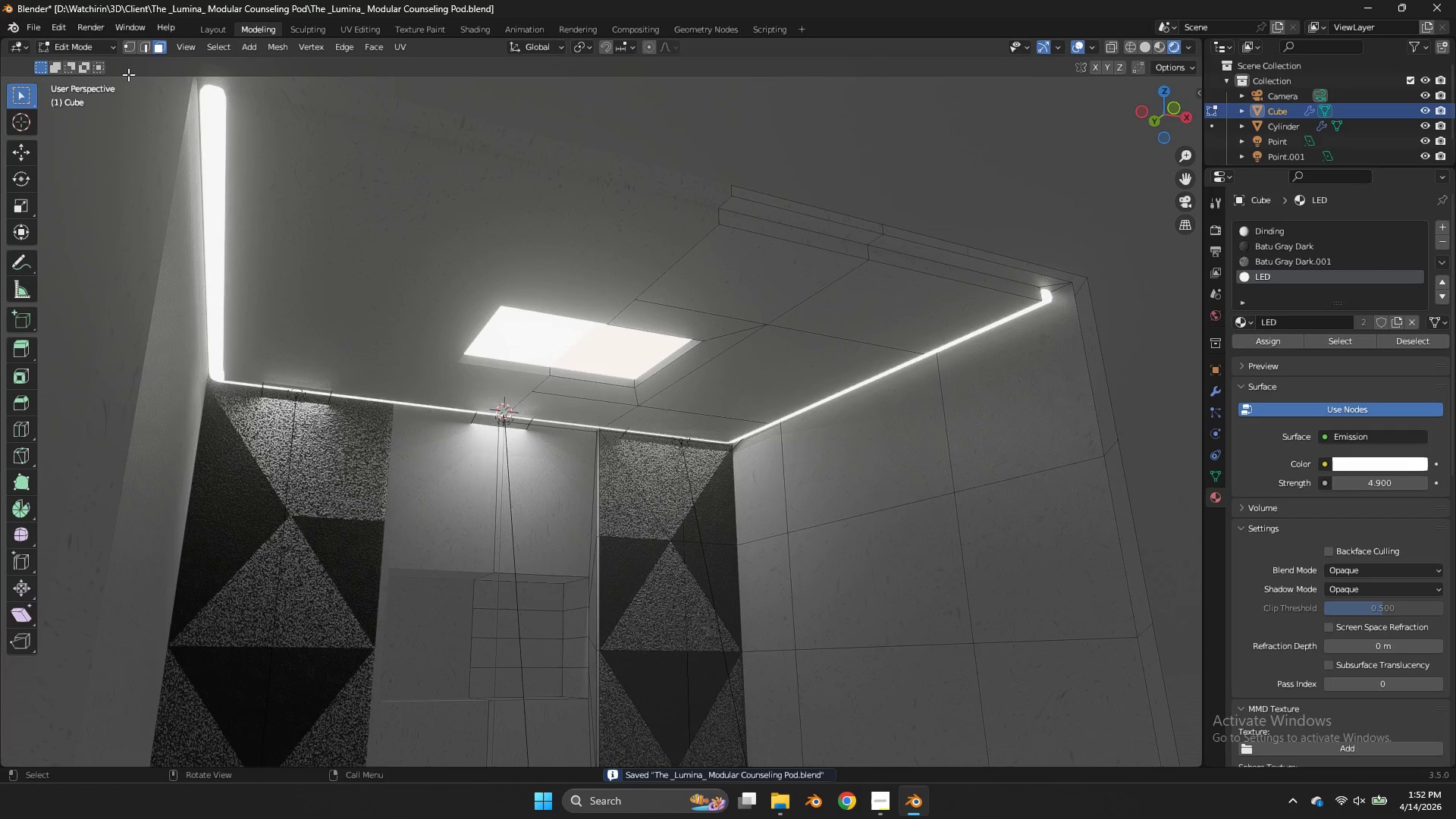 
left_click([147, 49])
 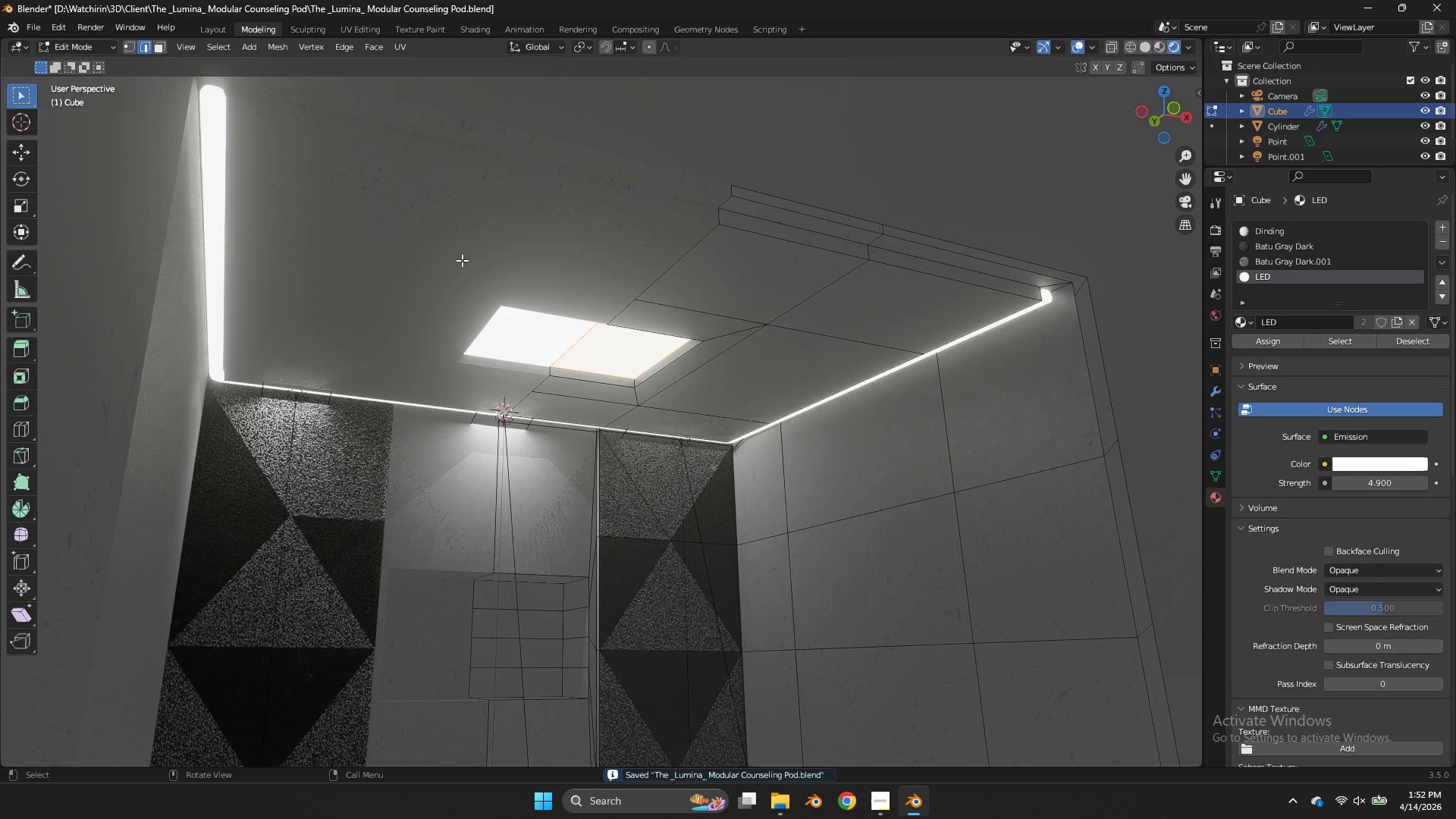 
key(Z)
 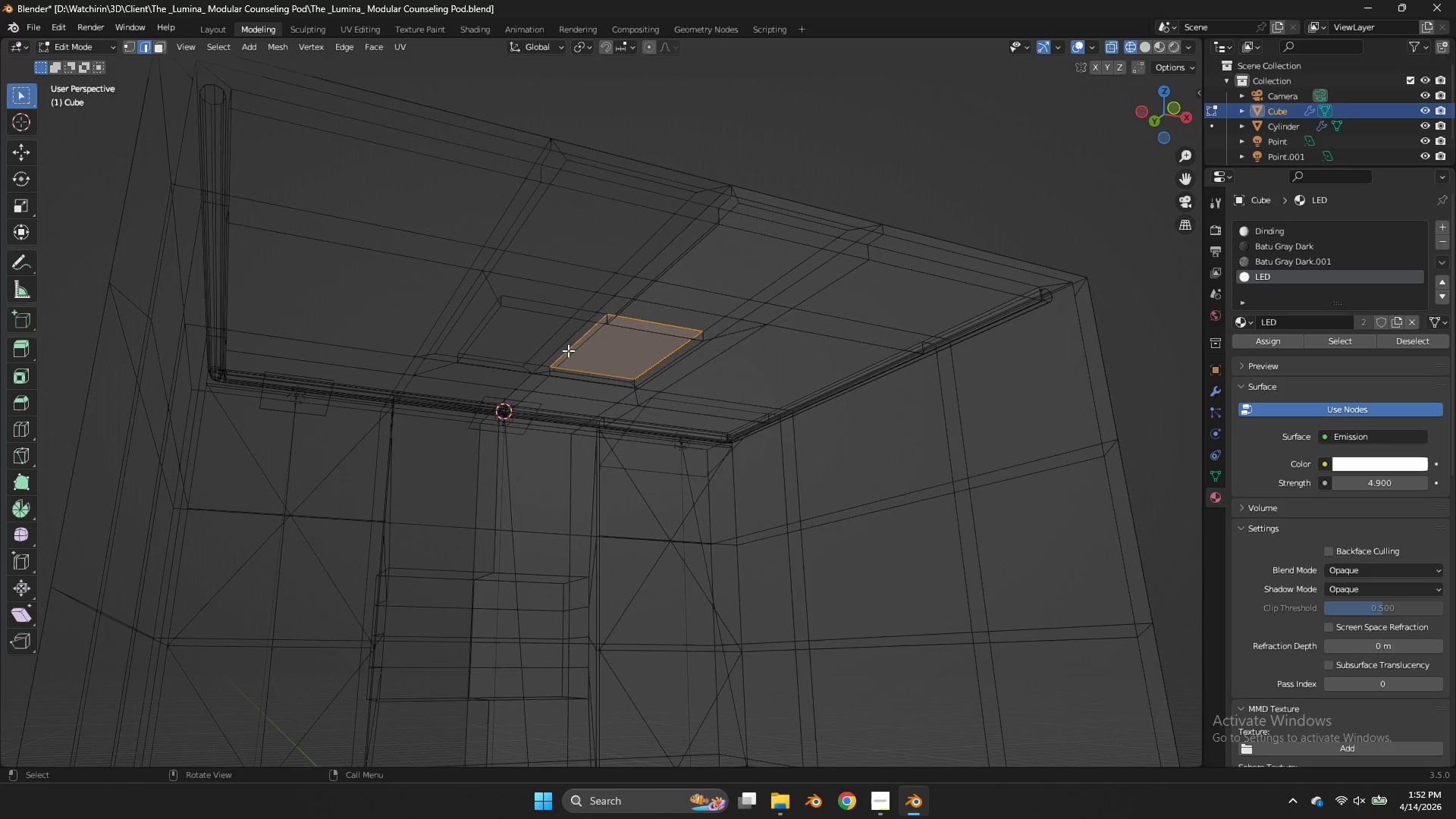 
left_click([570, 350])
 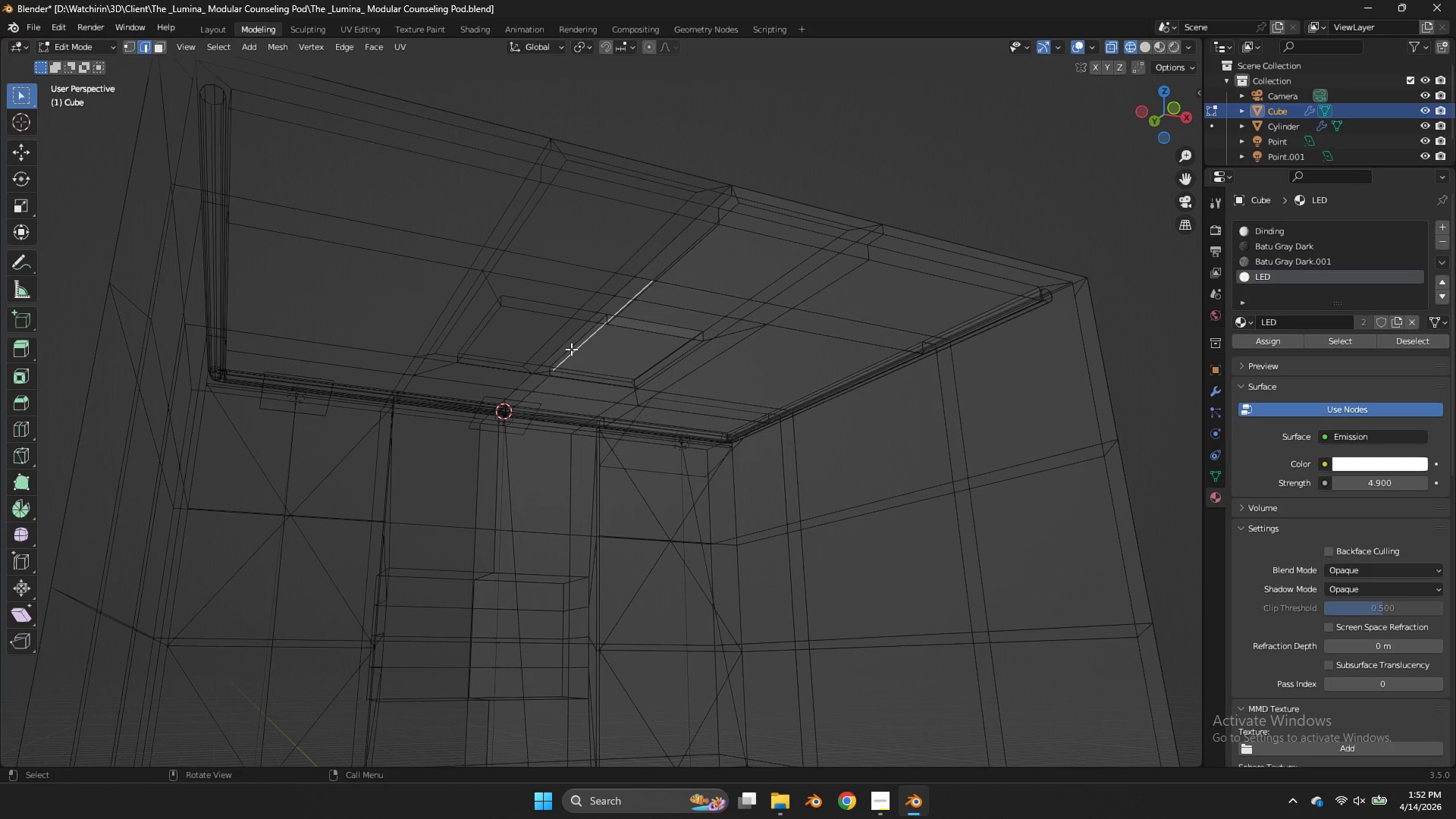 
double_click([574, 343])
 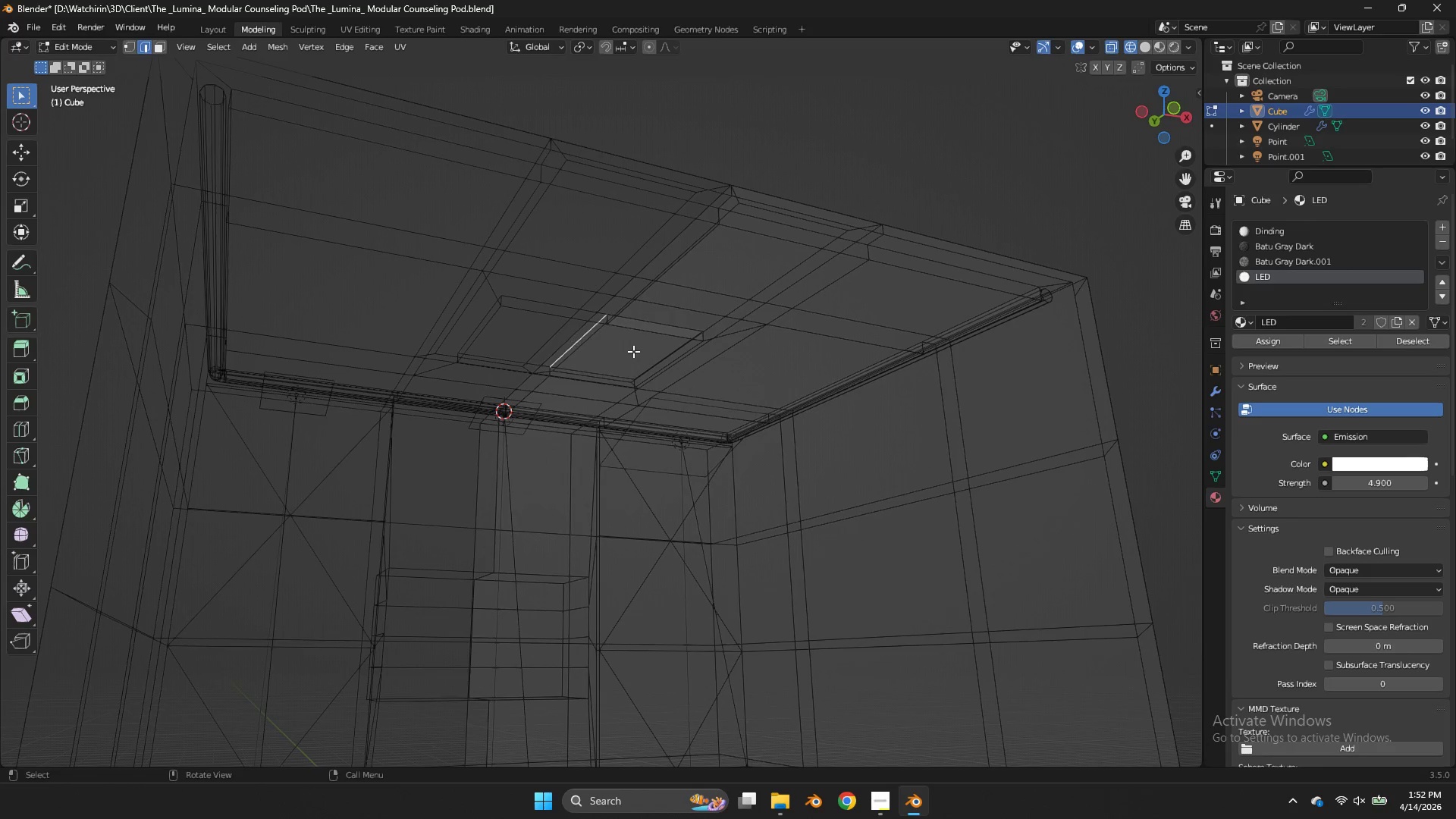 
type(zSzA)
 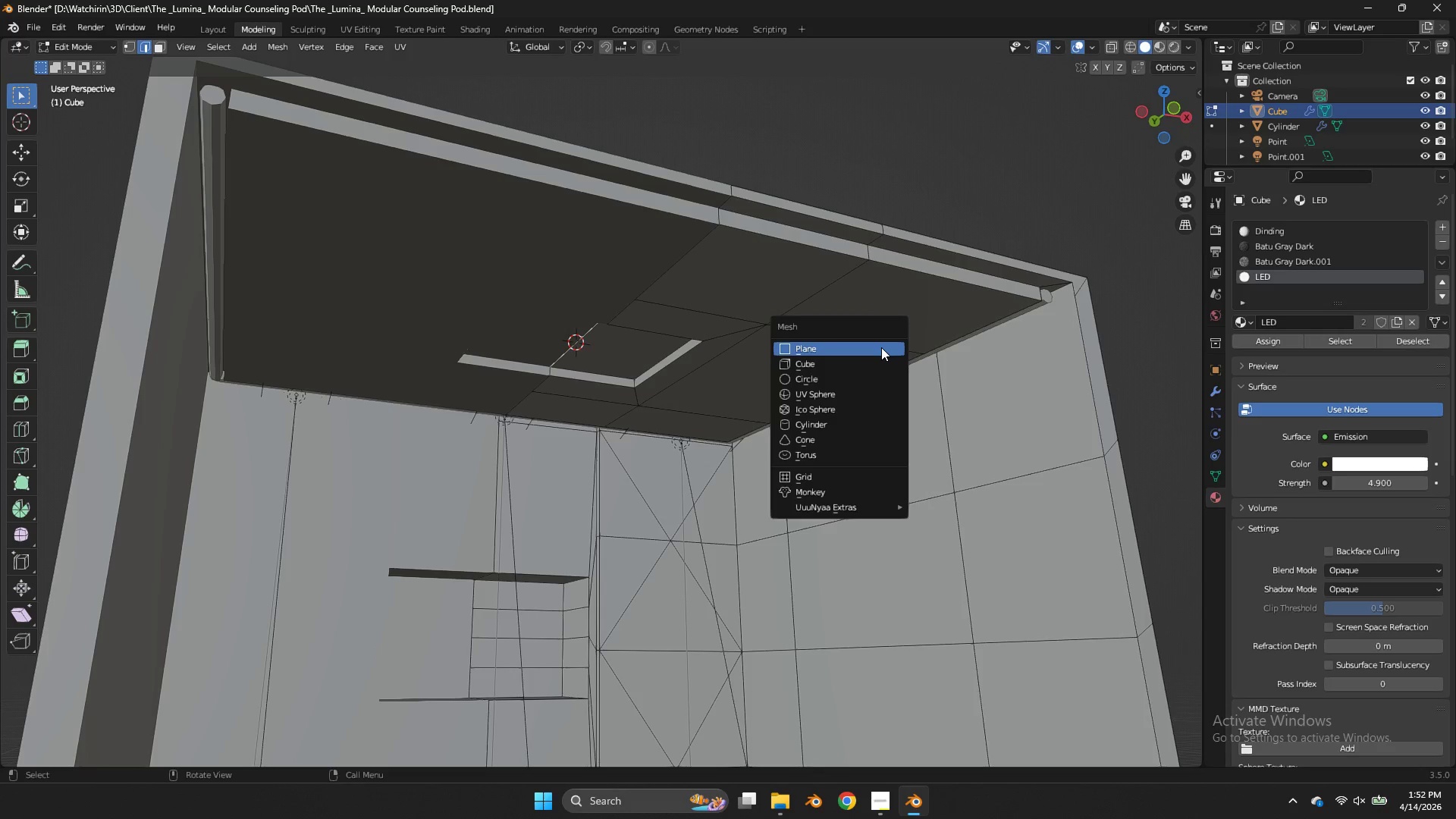 
key(Shift+A)
 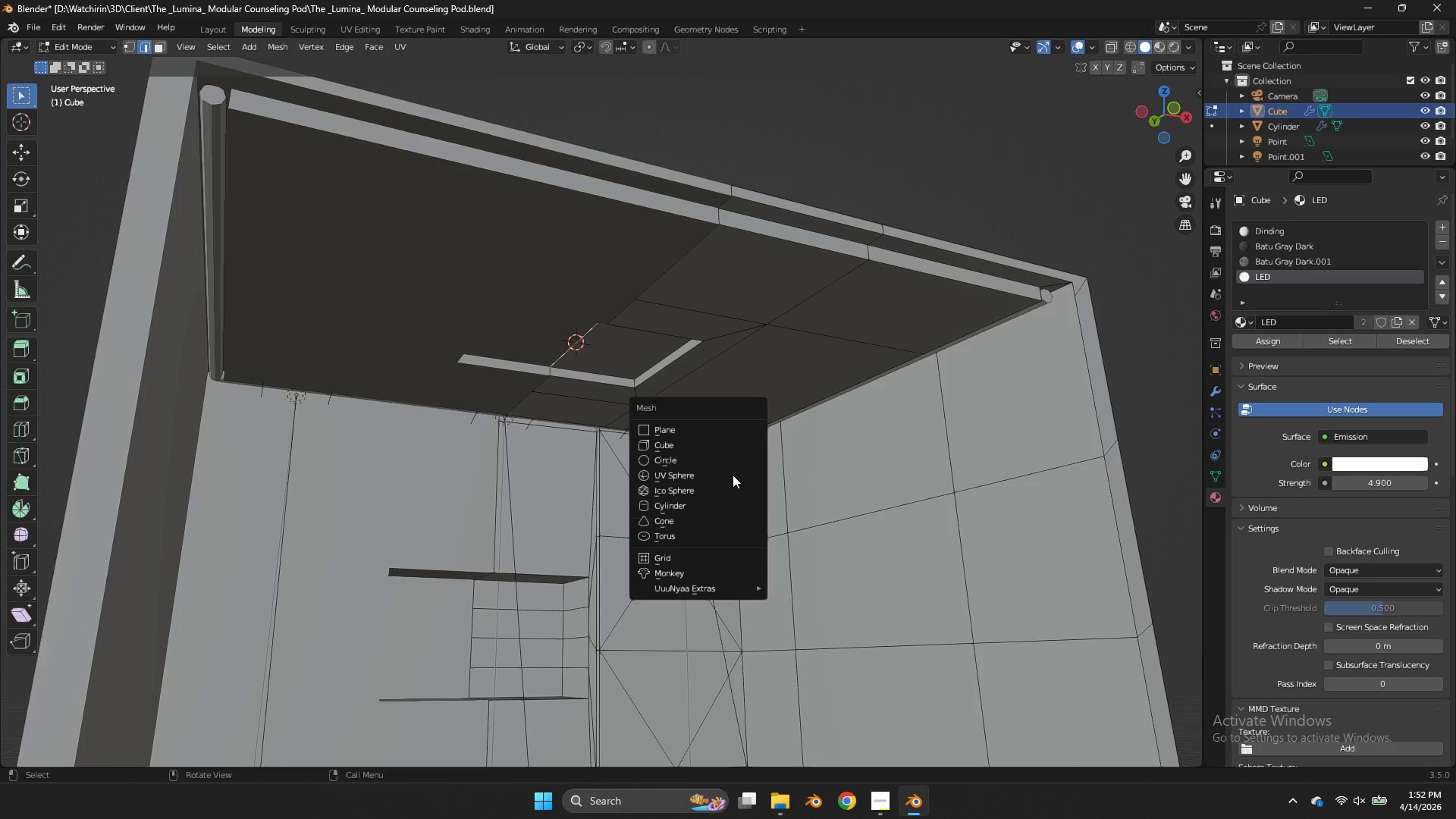 
key(Tab)
 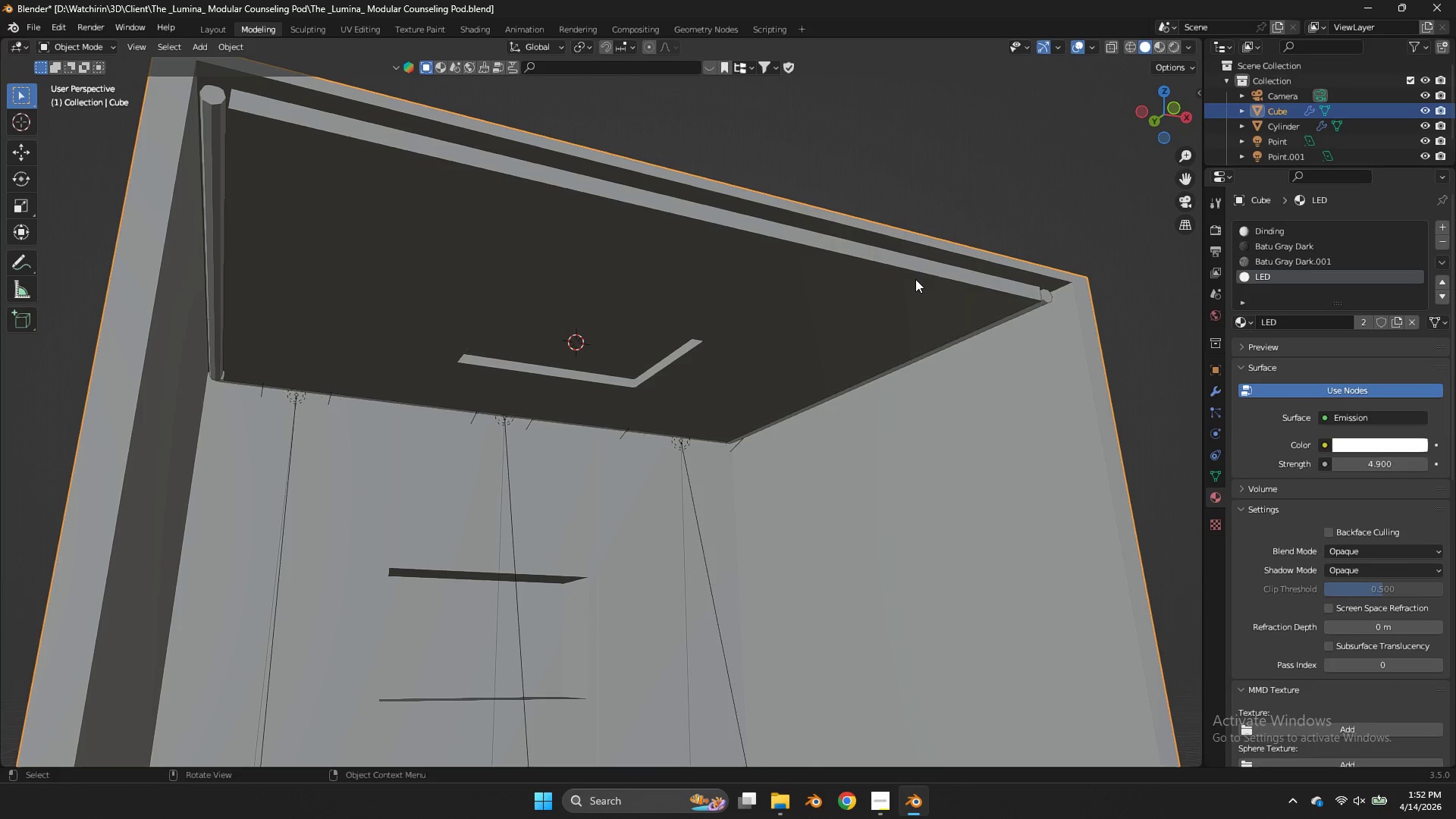 
key(Shift+ShiftLeft)
 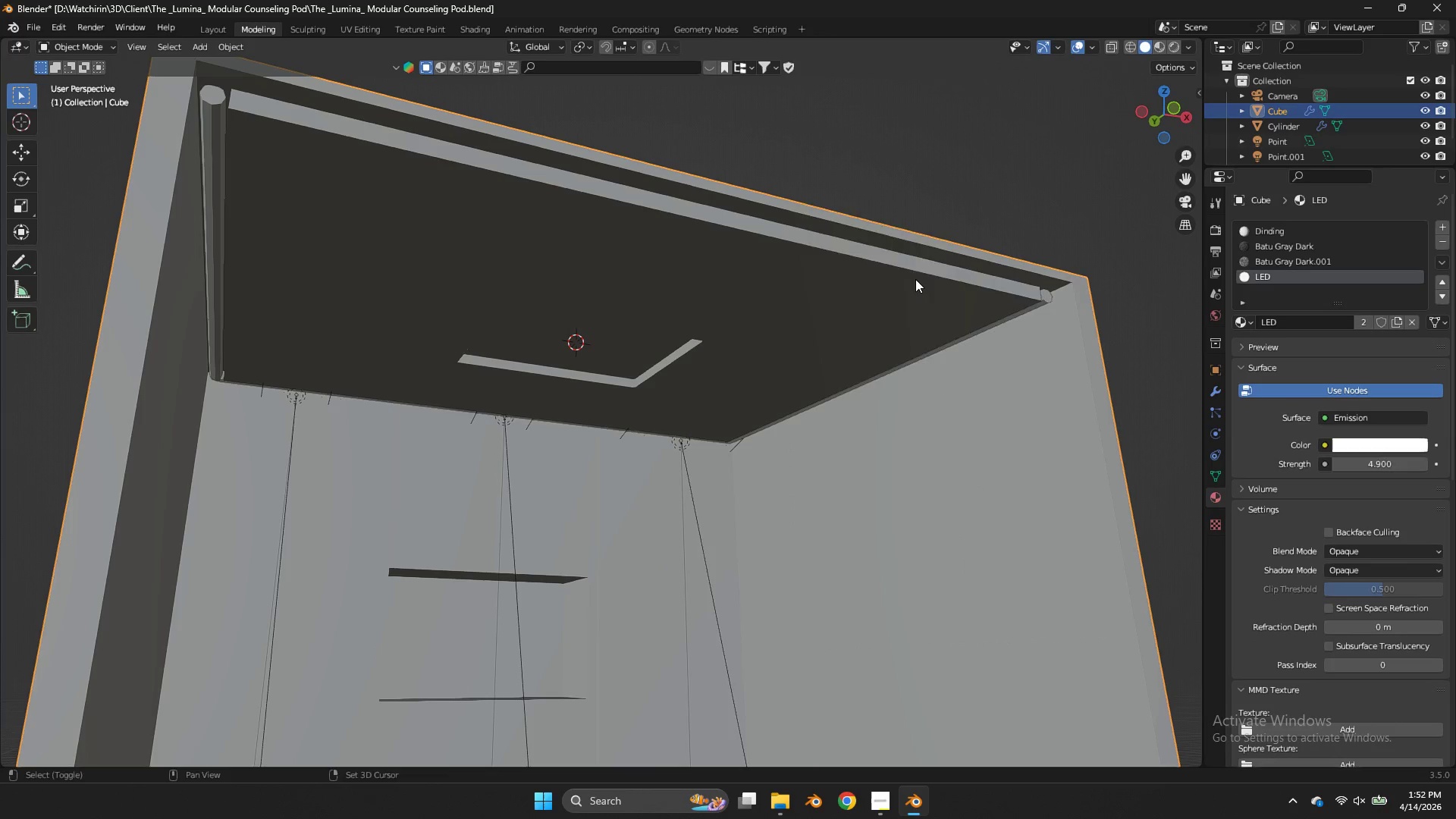 
key(Shift+A)
 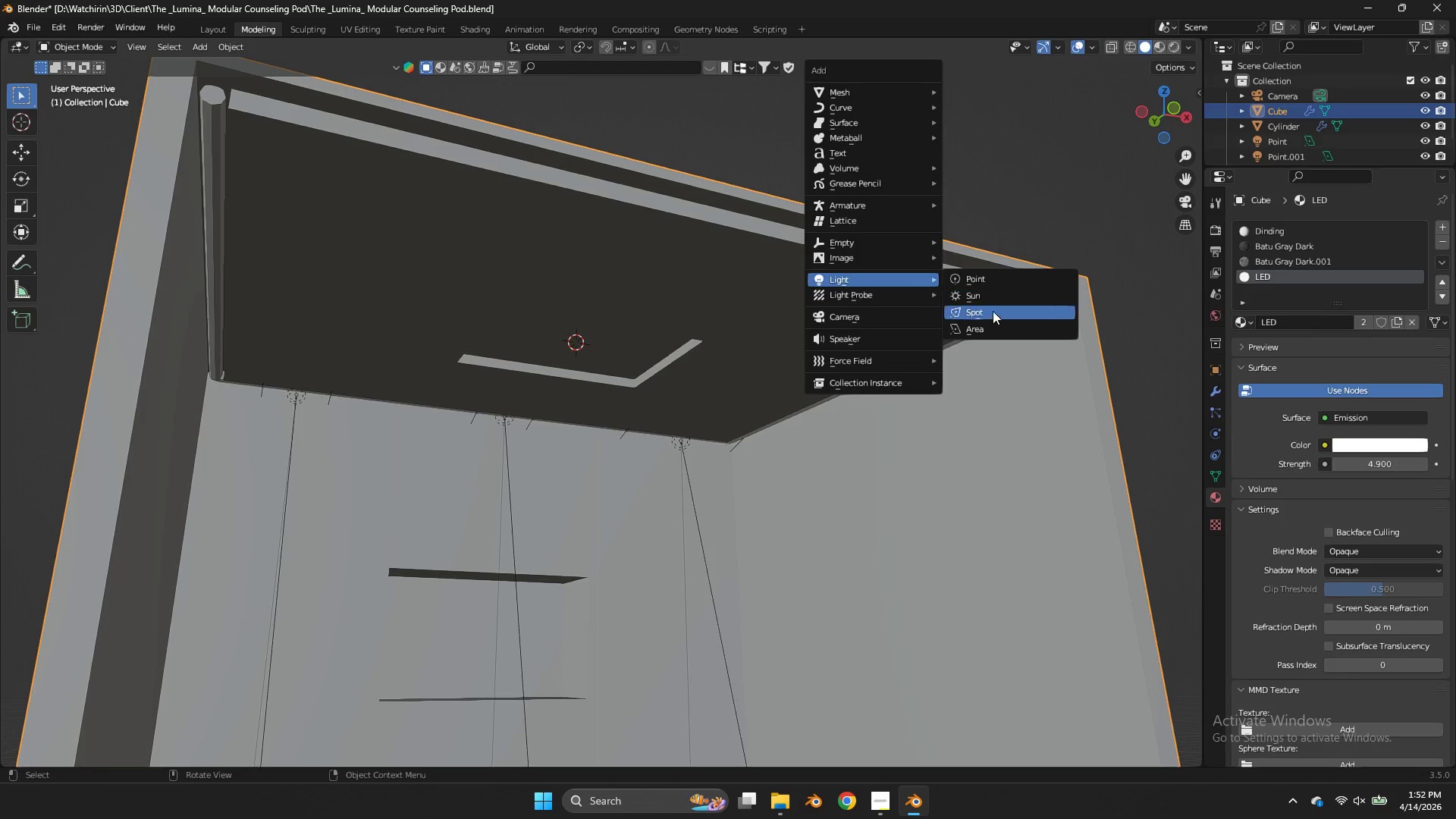 
left_click([984, 328])
 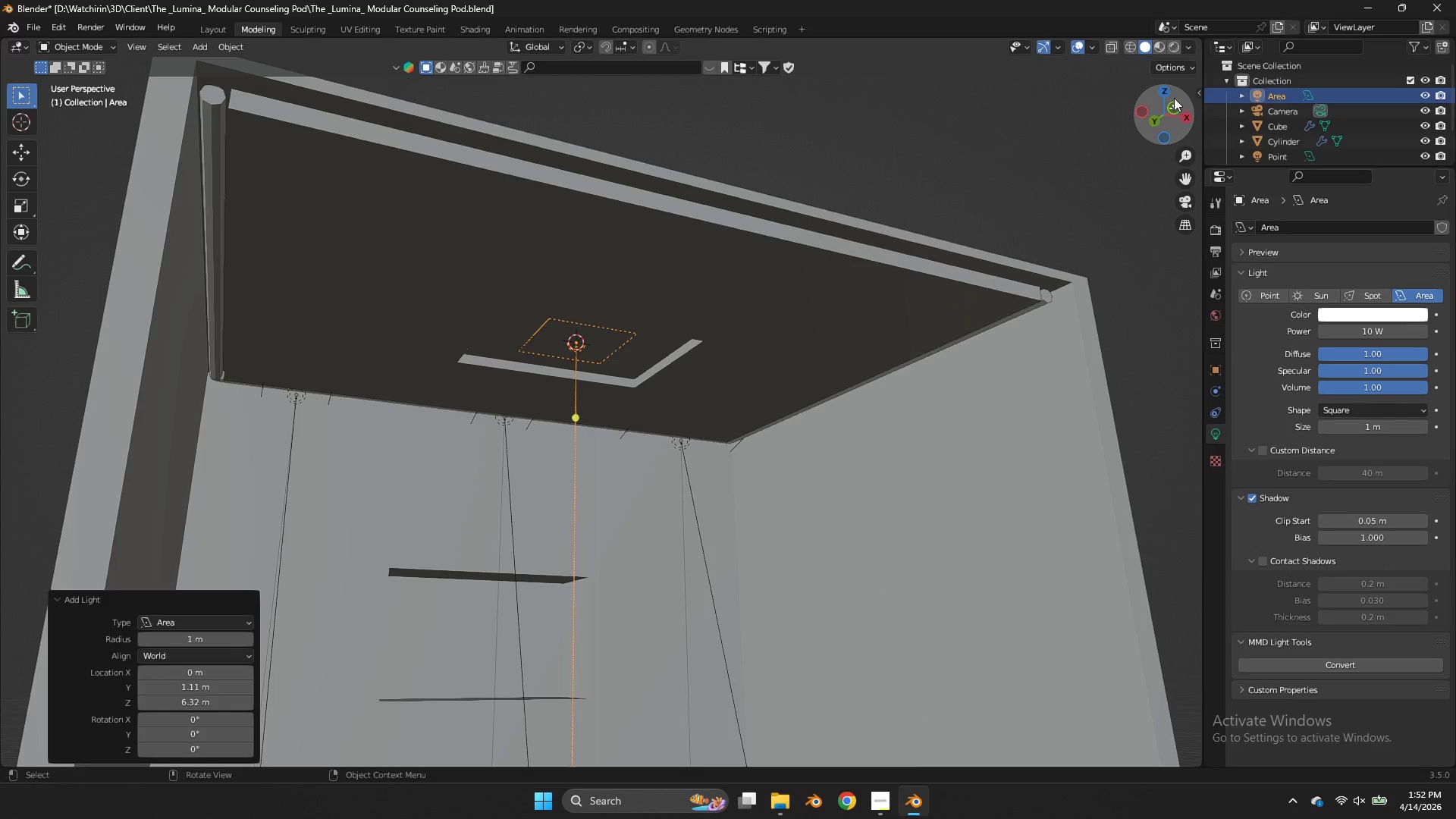 
left_click([1170, 92])
 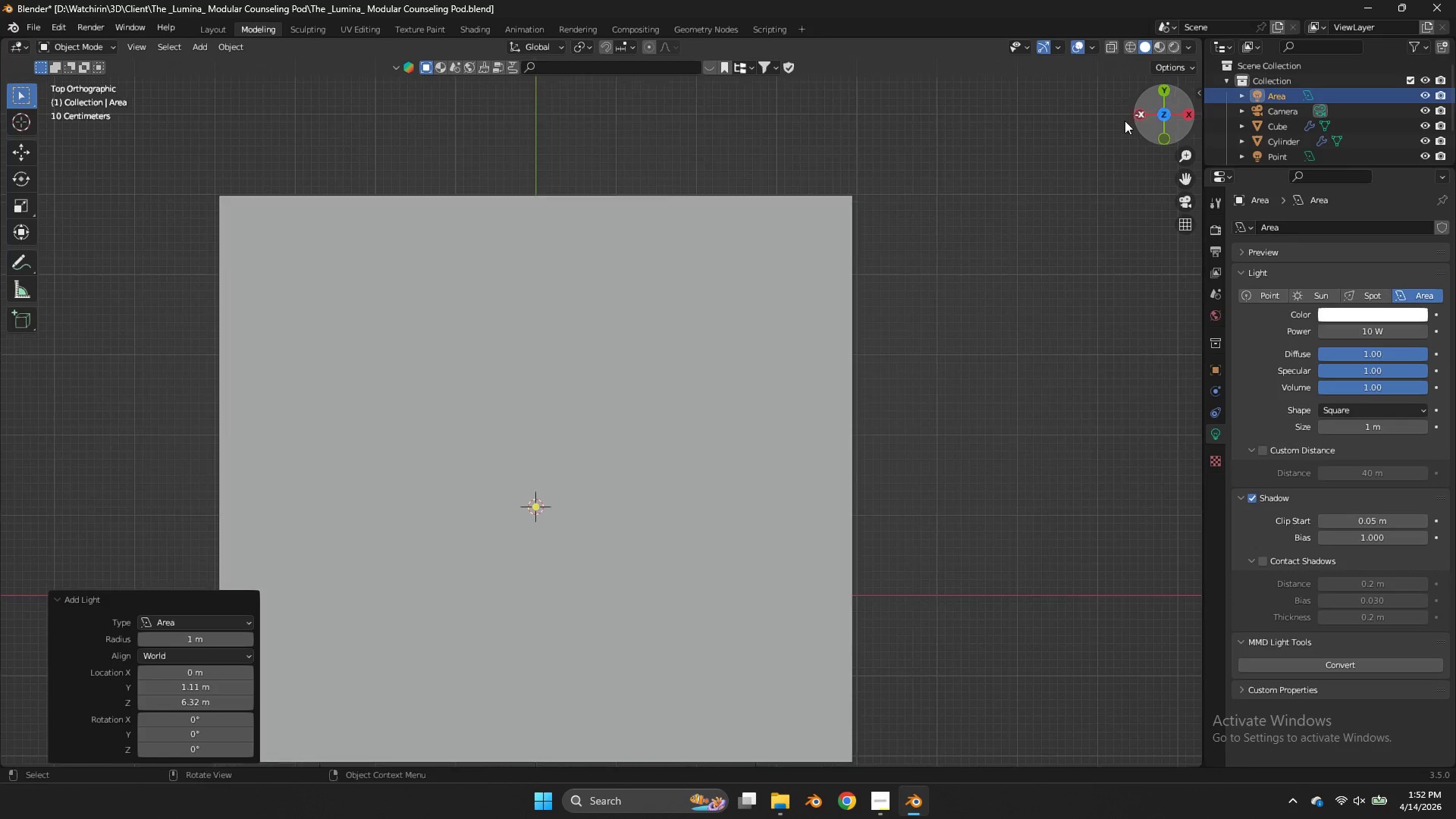 
type(zs)
 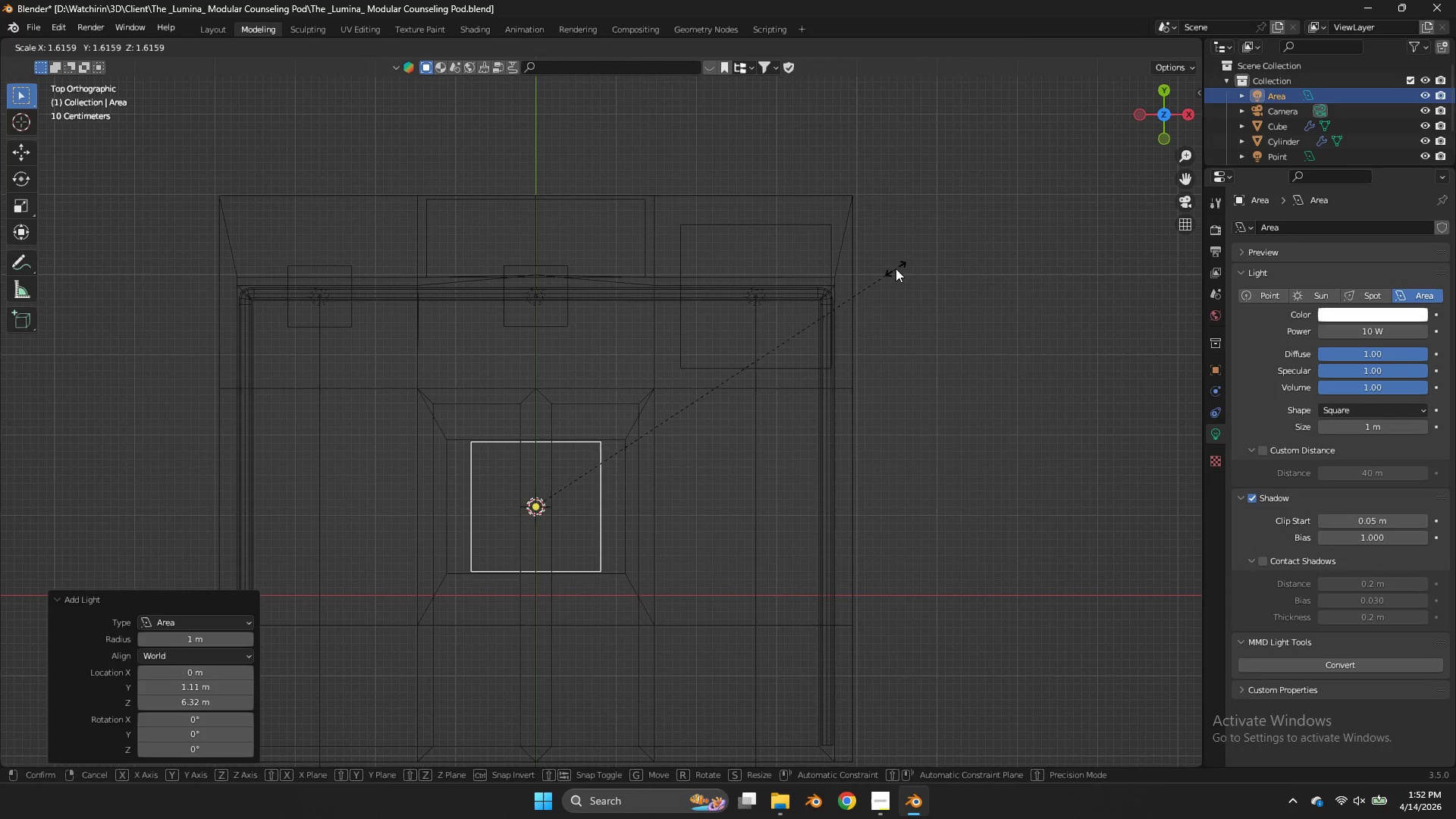 
left_click([896, 268])
 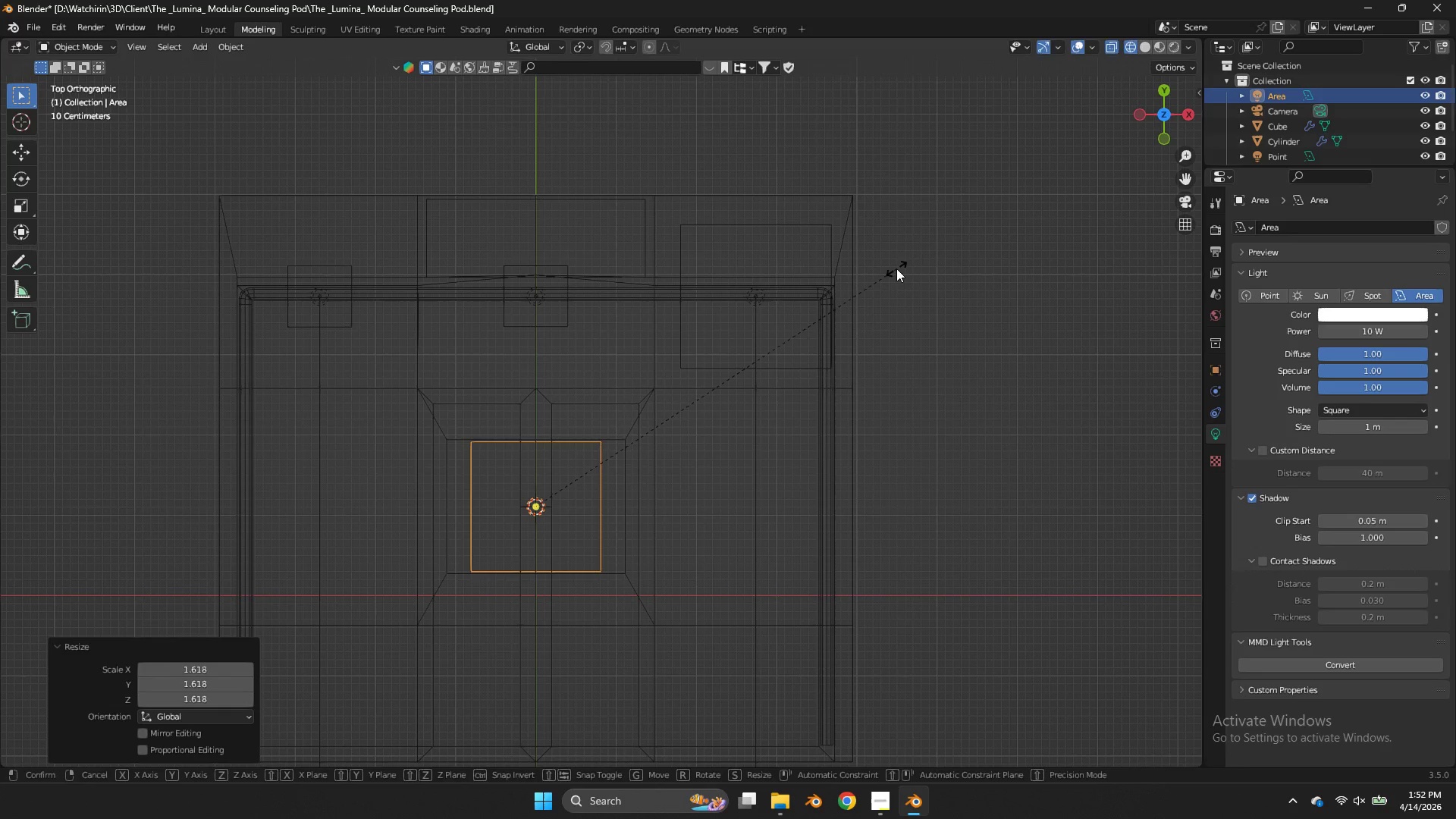 
type(sx)
 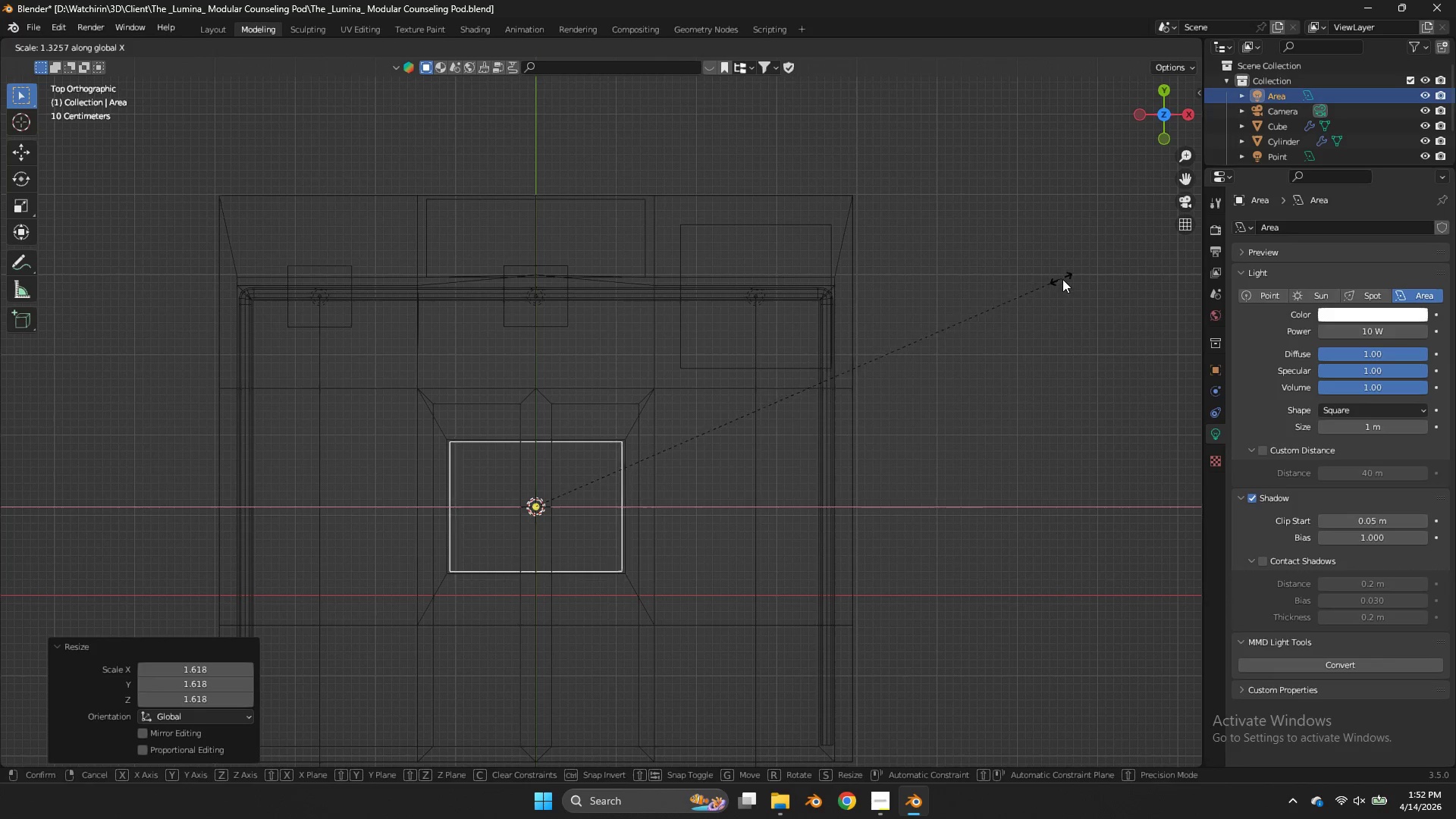 
left_click([1068, 281])
 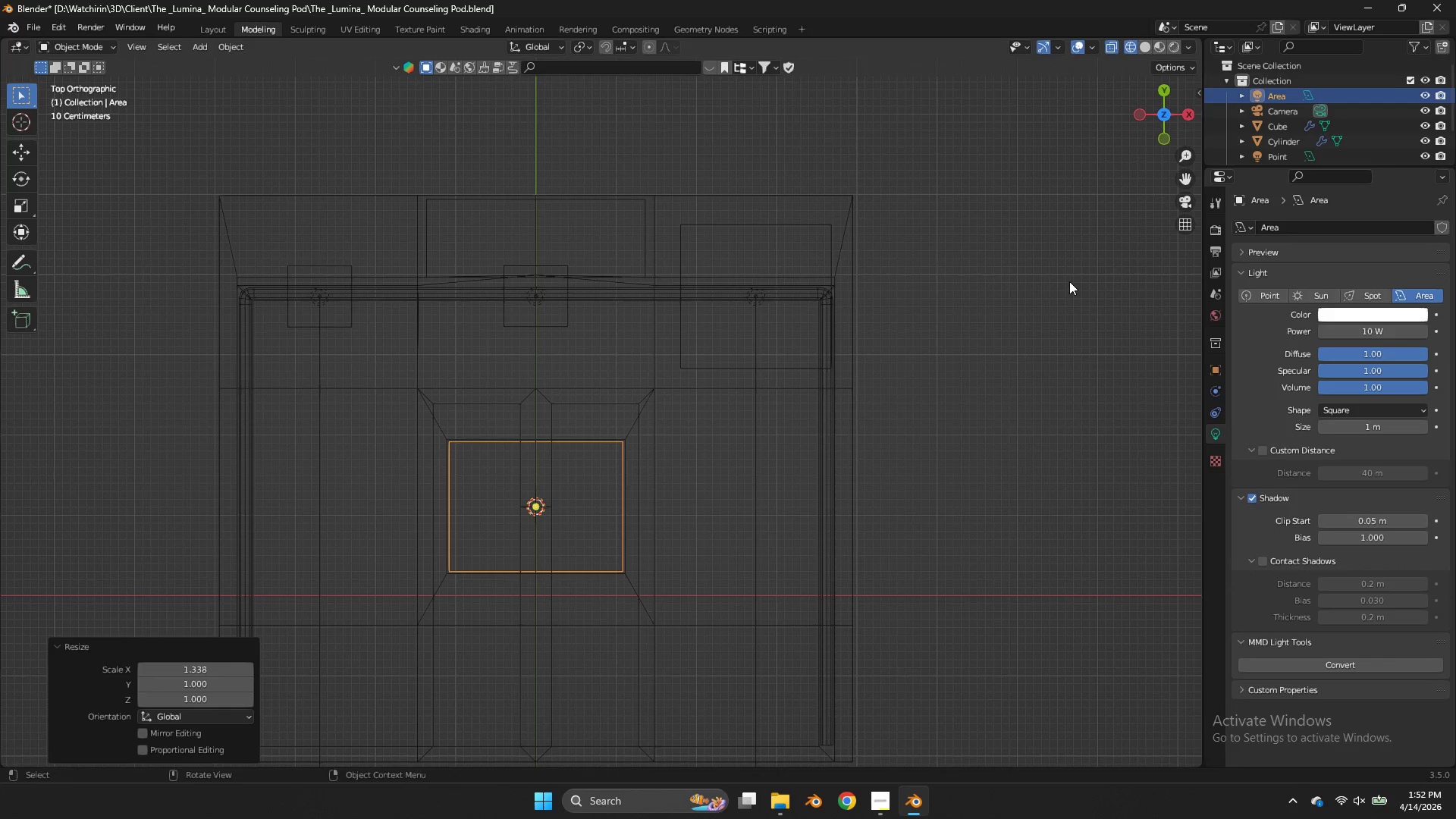 
key(S)
 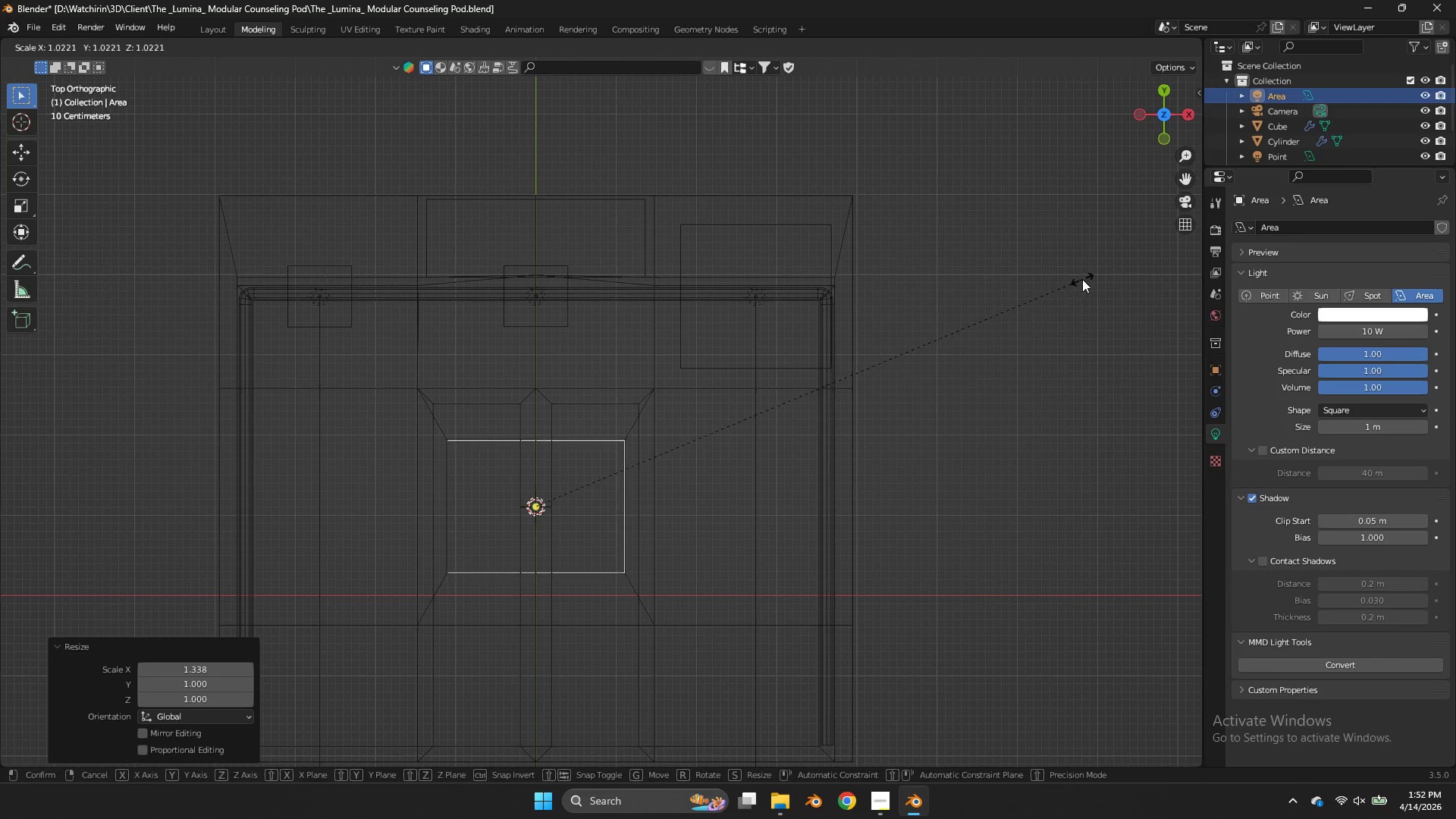 
left_click([1084, 279])
 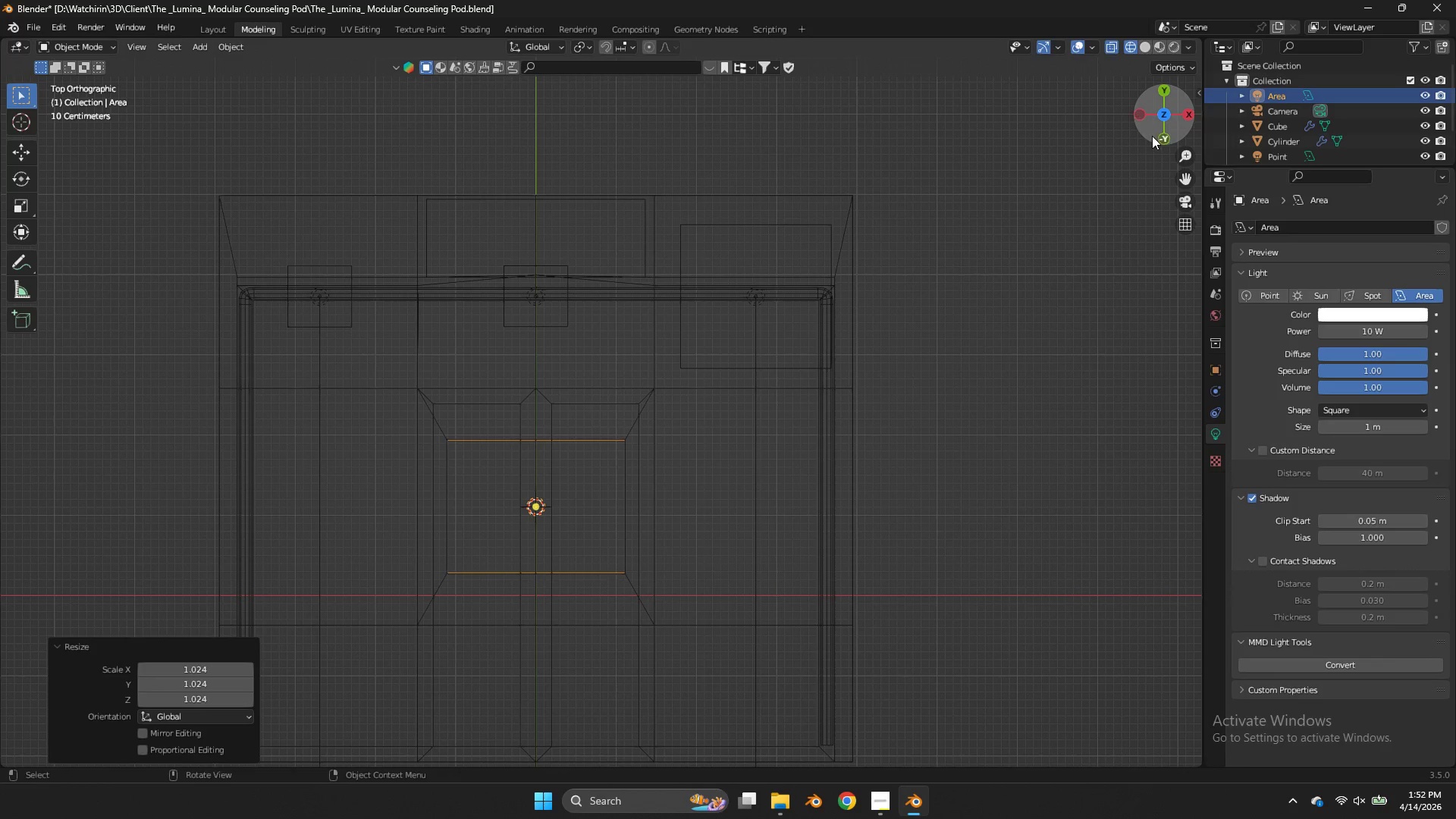 
left_click([1156, 139])
 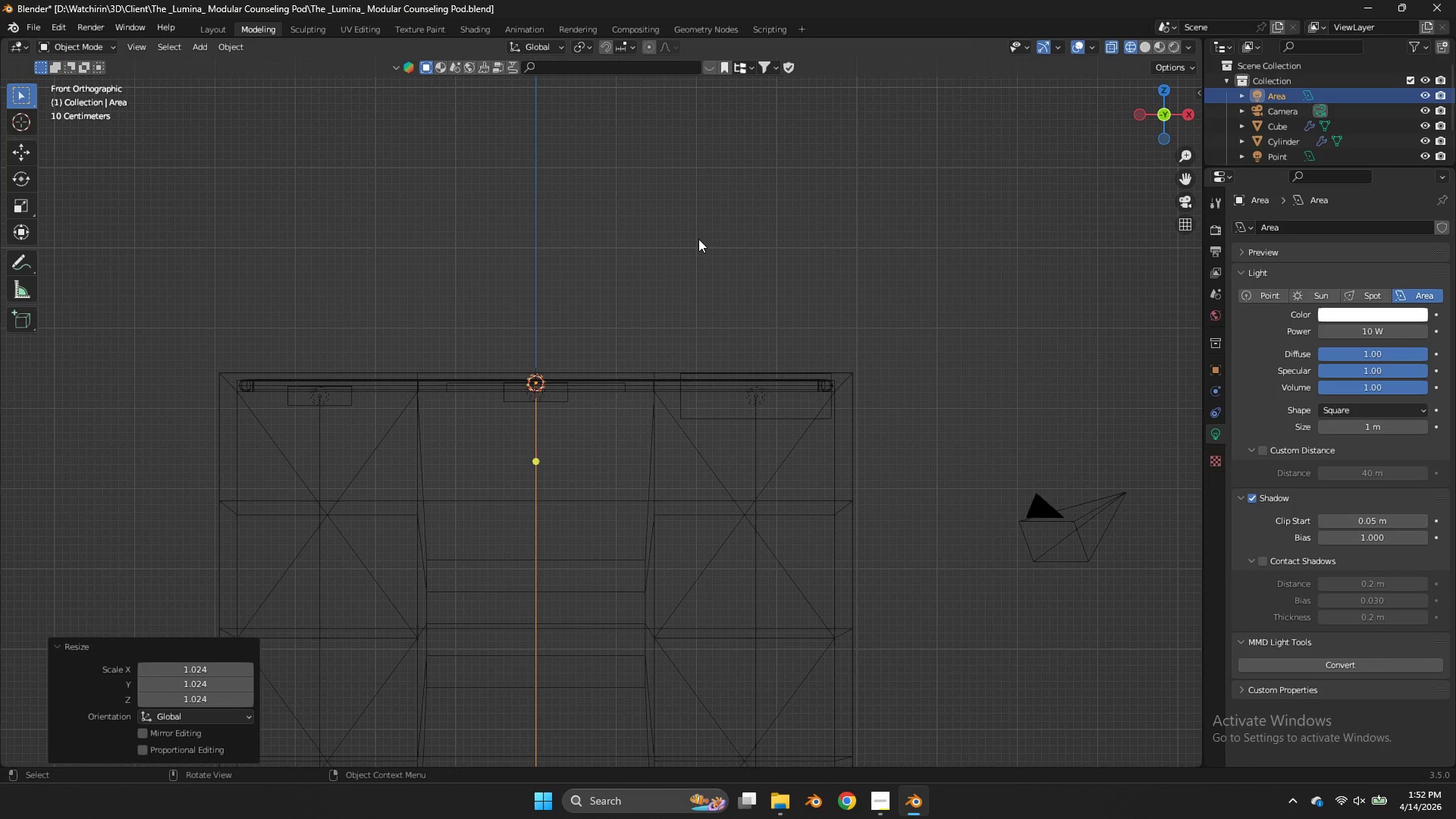 
type(gz)
 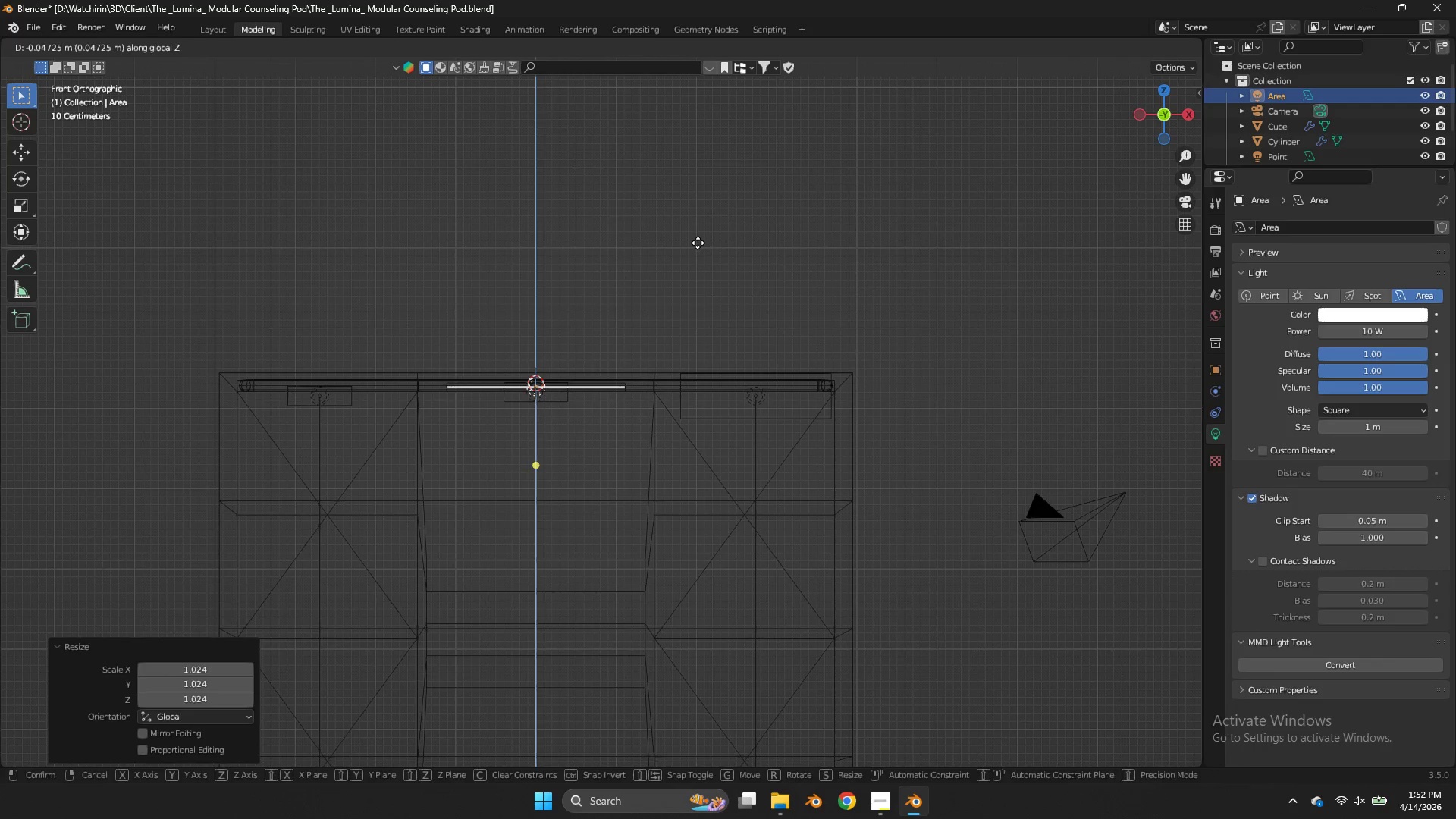 
left_click([698, 243])
 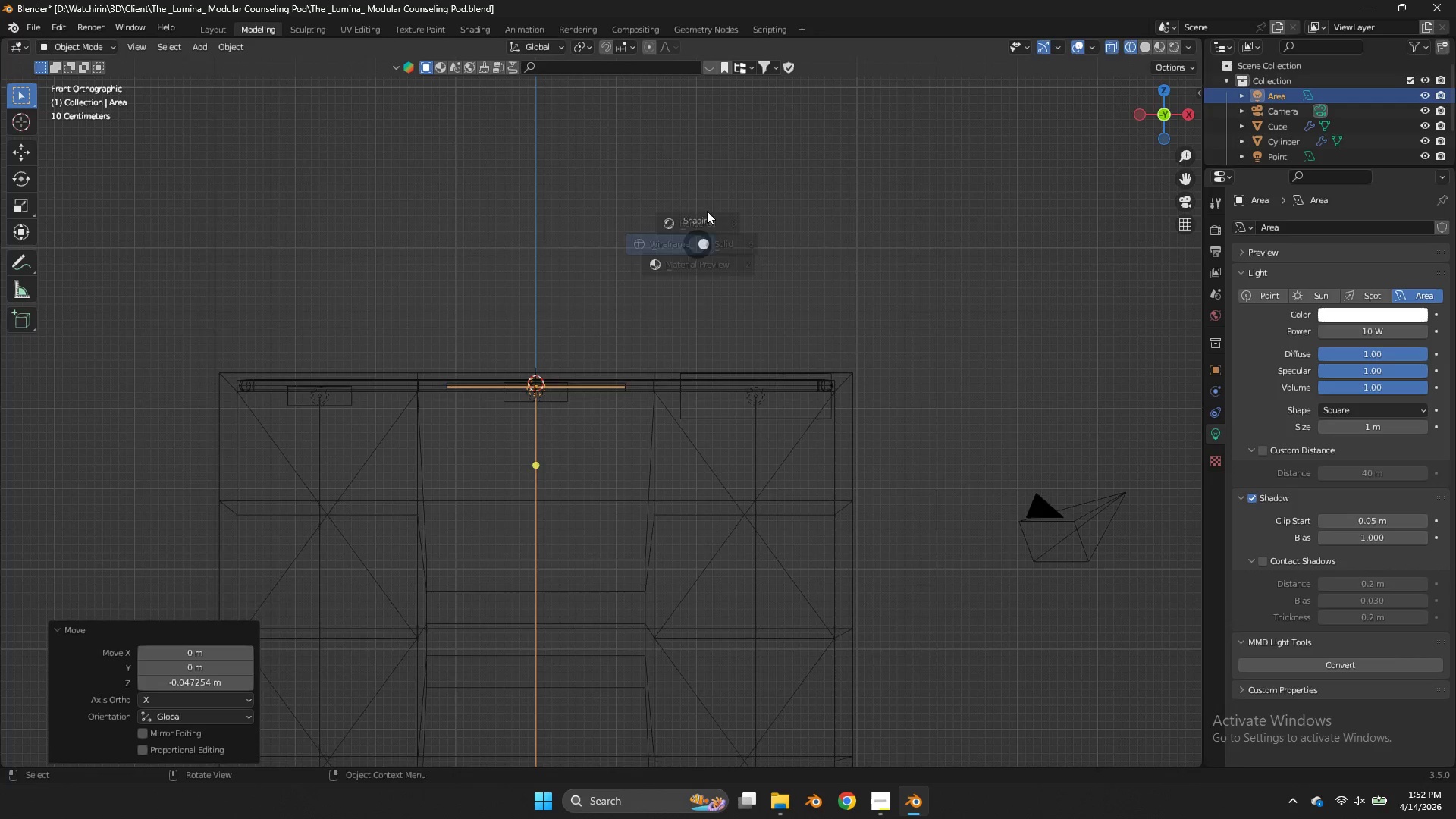 
key(Z)
 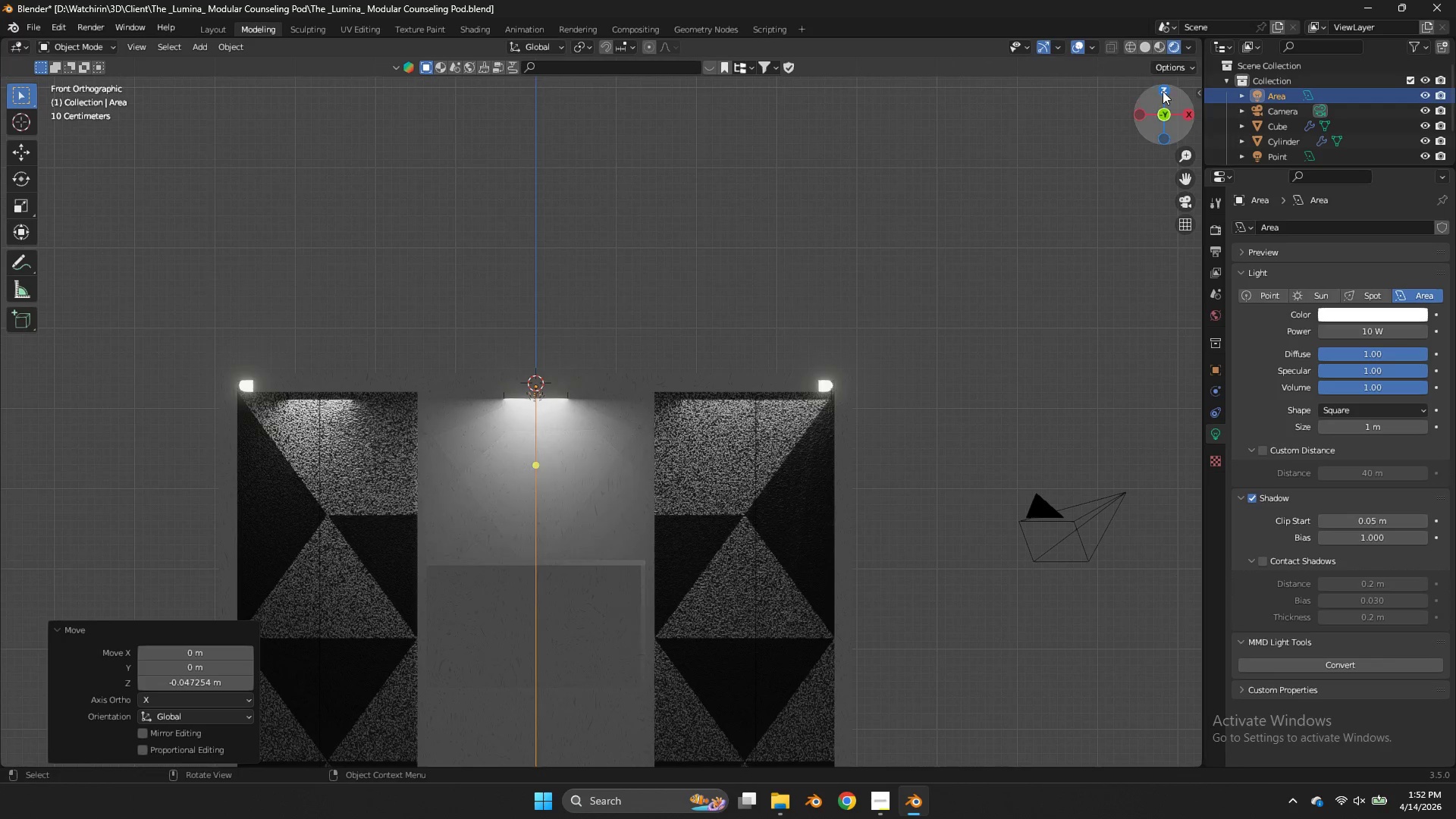 
left_click_drag(start_coordinate=[1162, 96], to_coordinate=[1188, 107])
 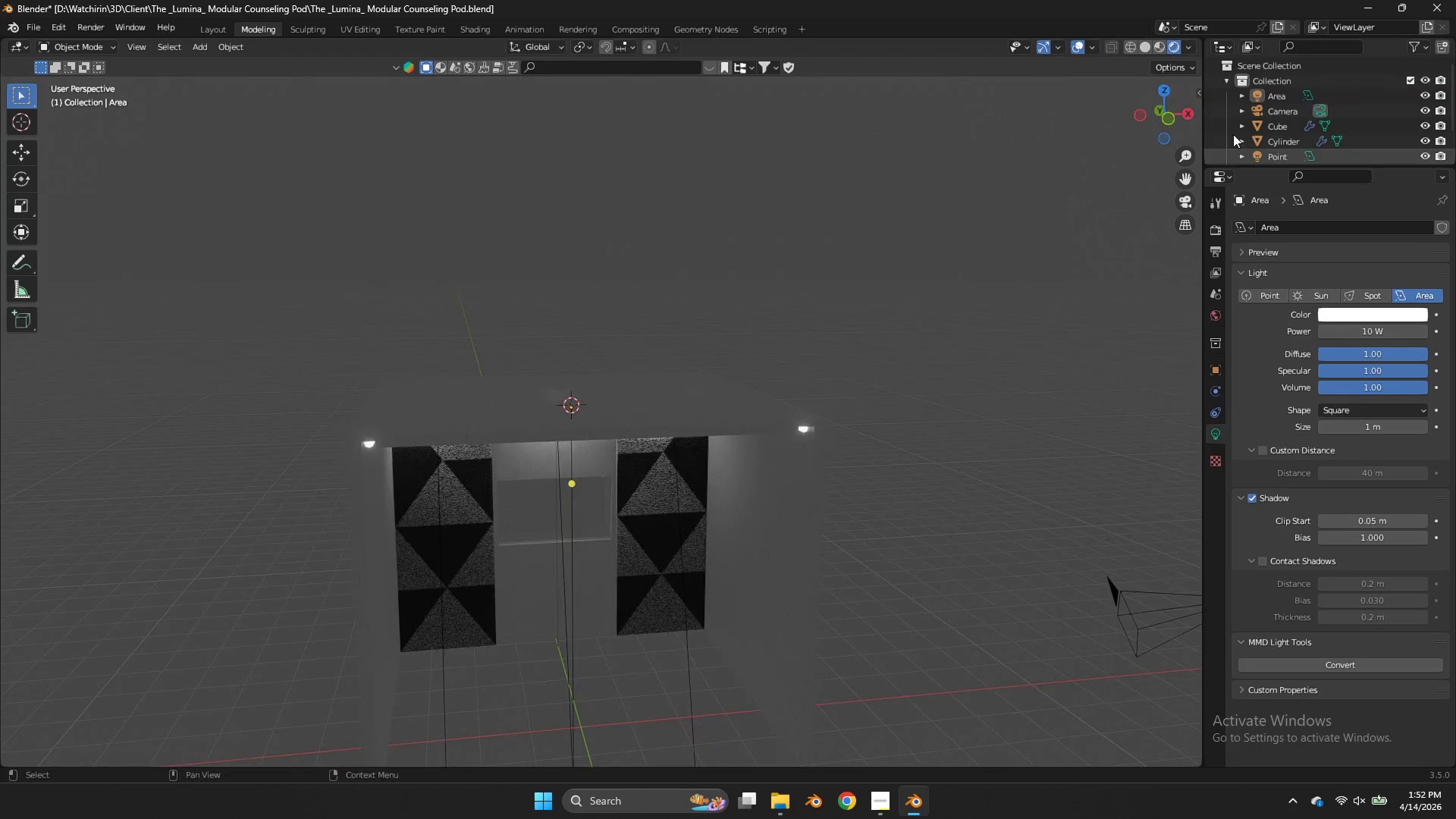 
left_click_drag(start_coordinate=[1188, 107], to_coordinate=[1166, 90])
 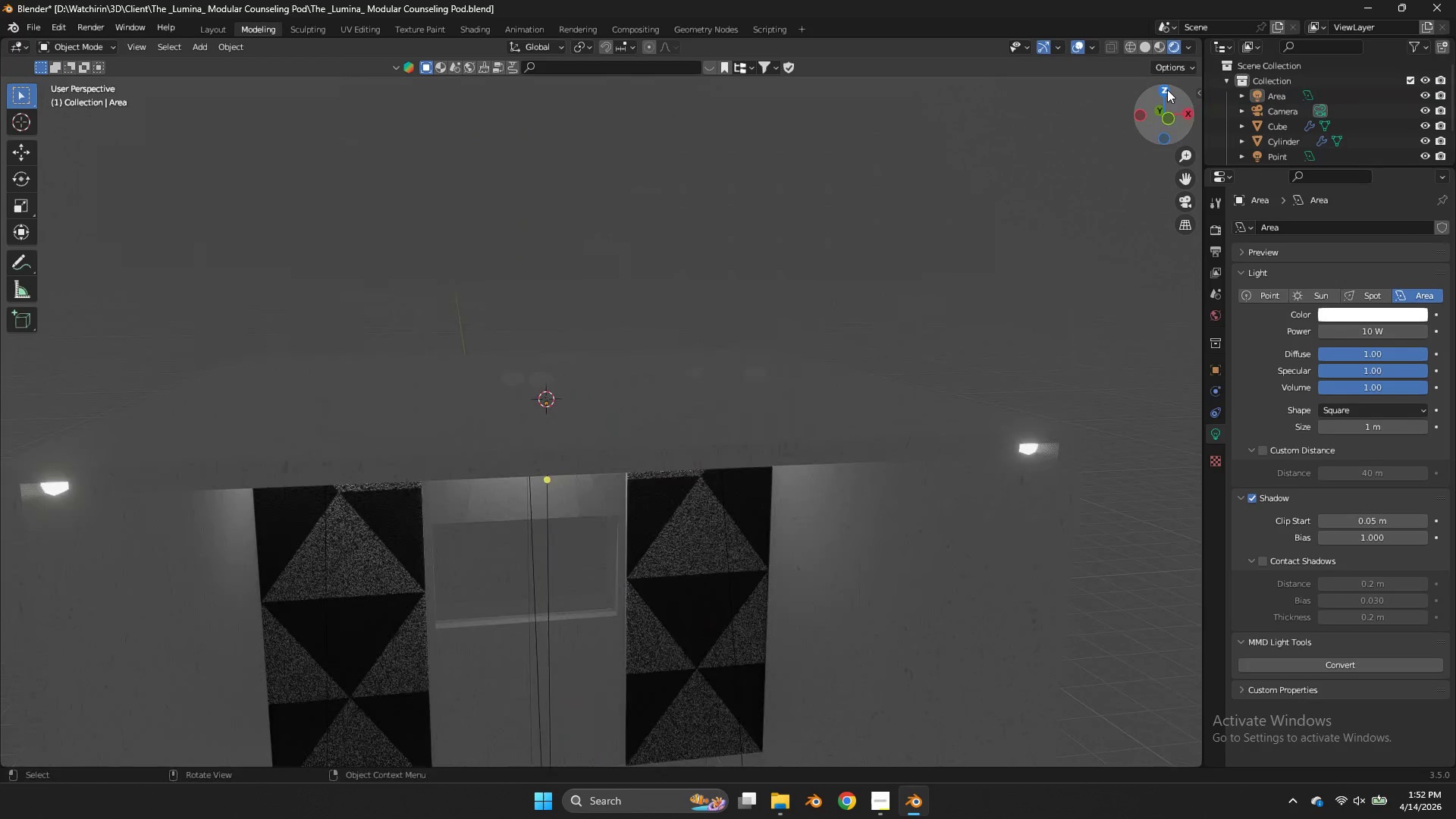 
double_click([1166, 90])
 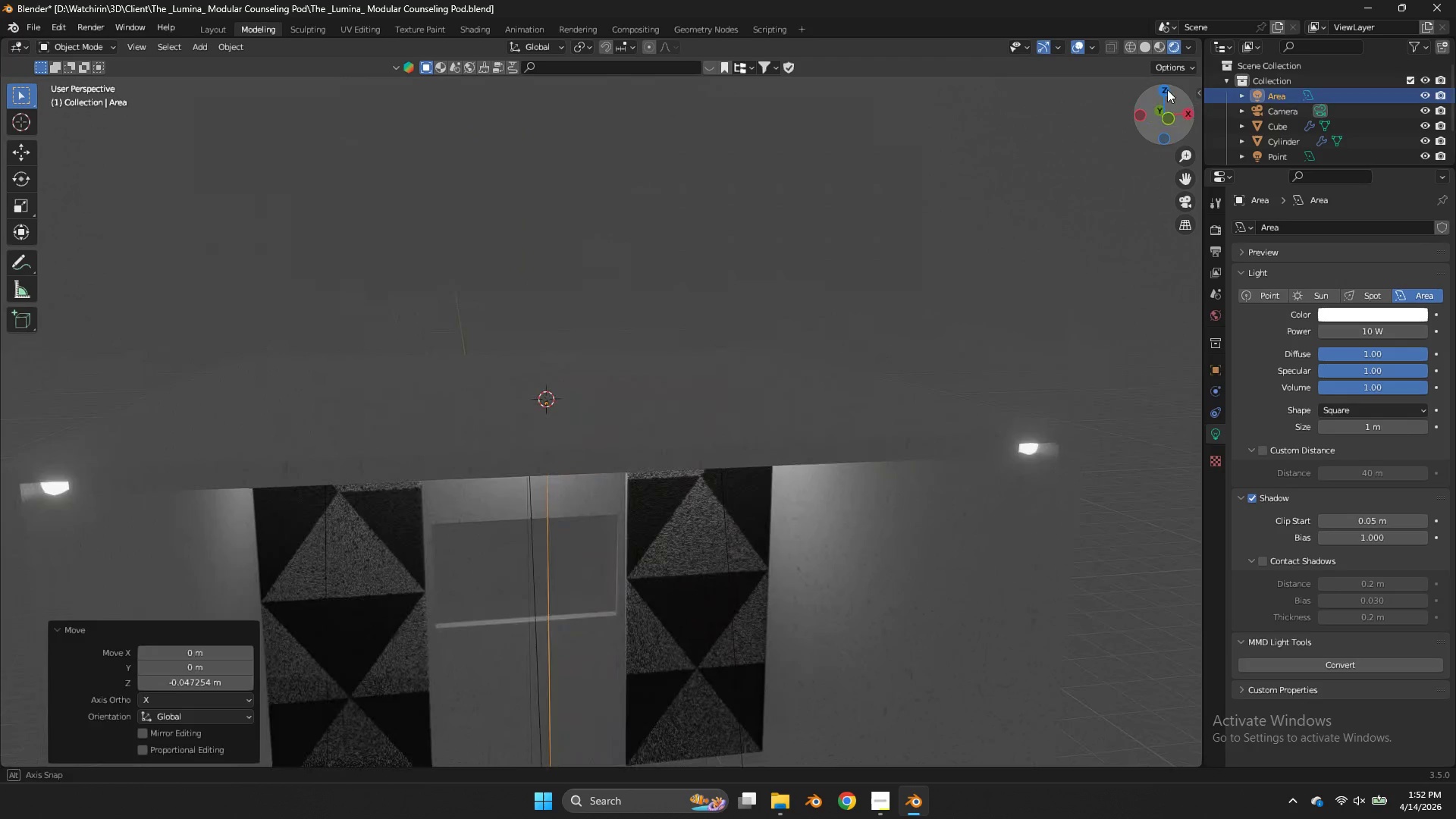 
scroll: coordinate [1167, 89], scroll_direction: down, amount: 3.0
 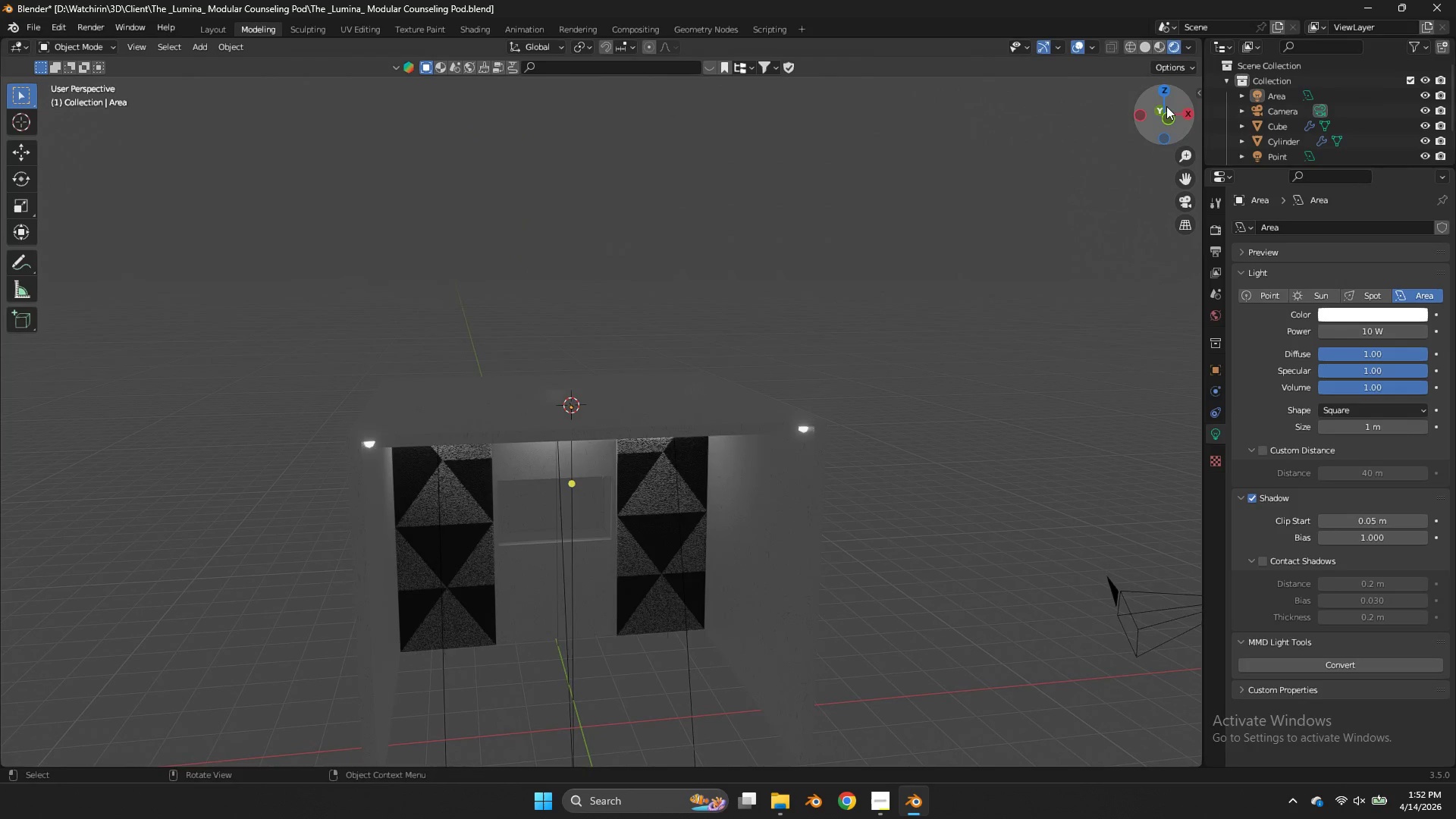 
left_click_drag(start_coordinate=[1166, 106], to_coordinate=[1170, 749])
 